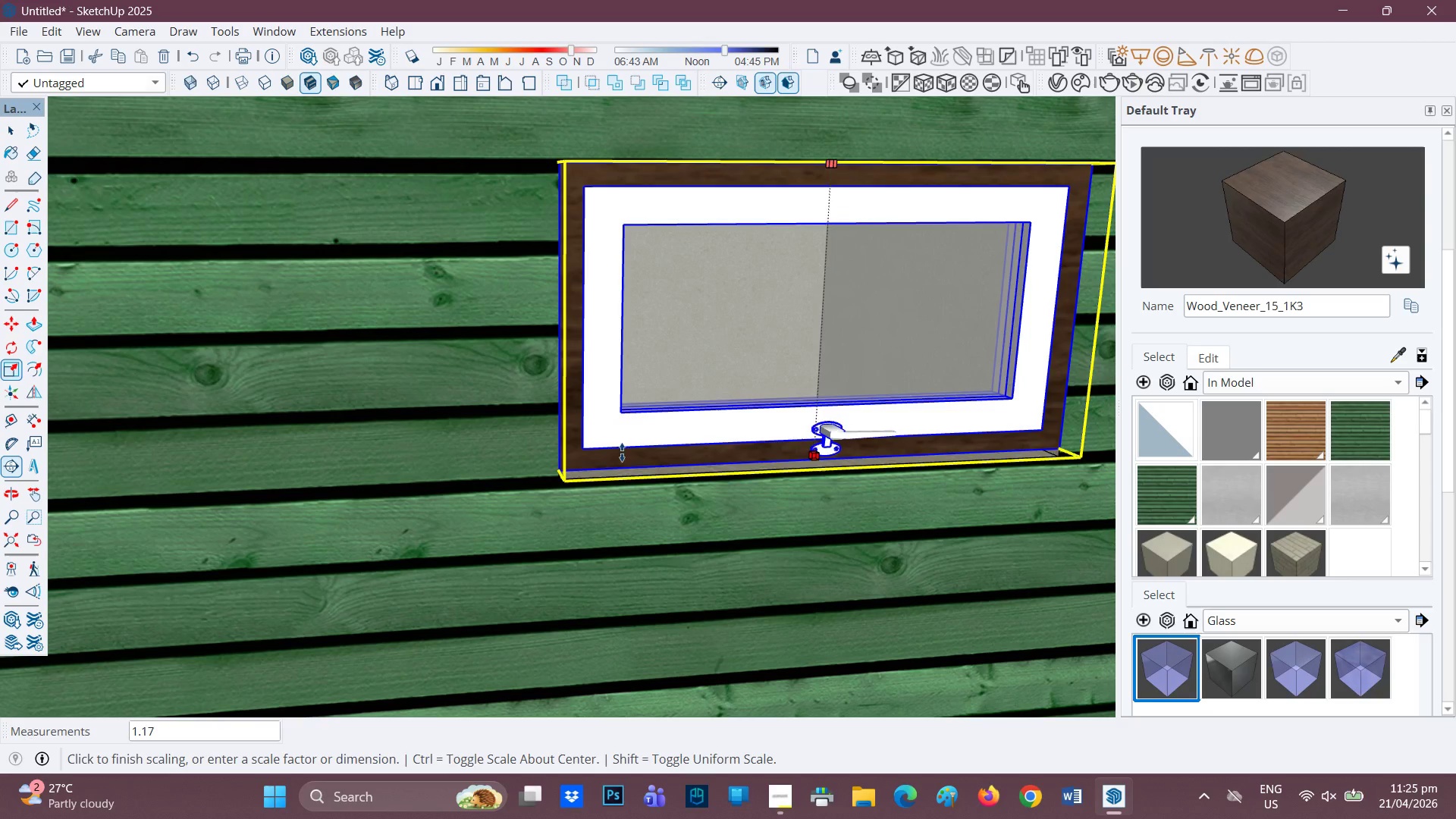 
wait(5.99)
 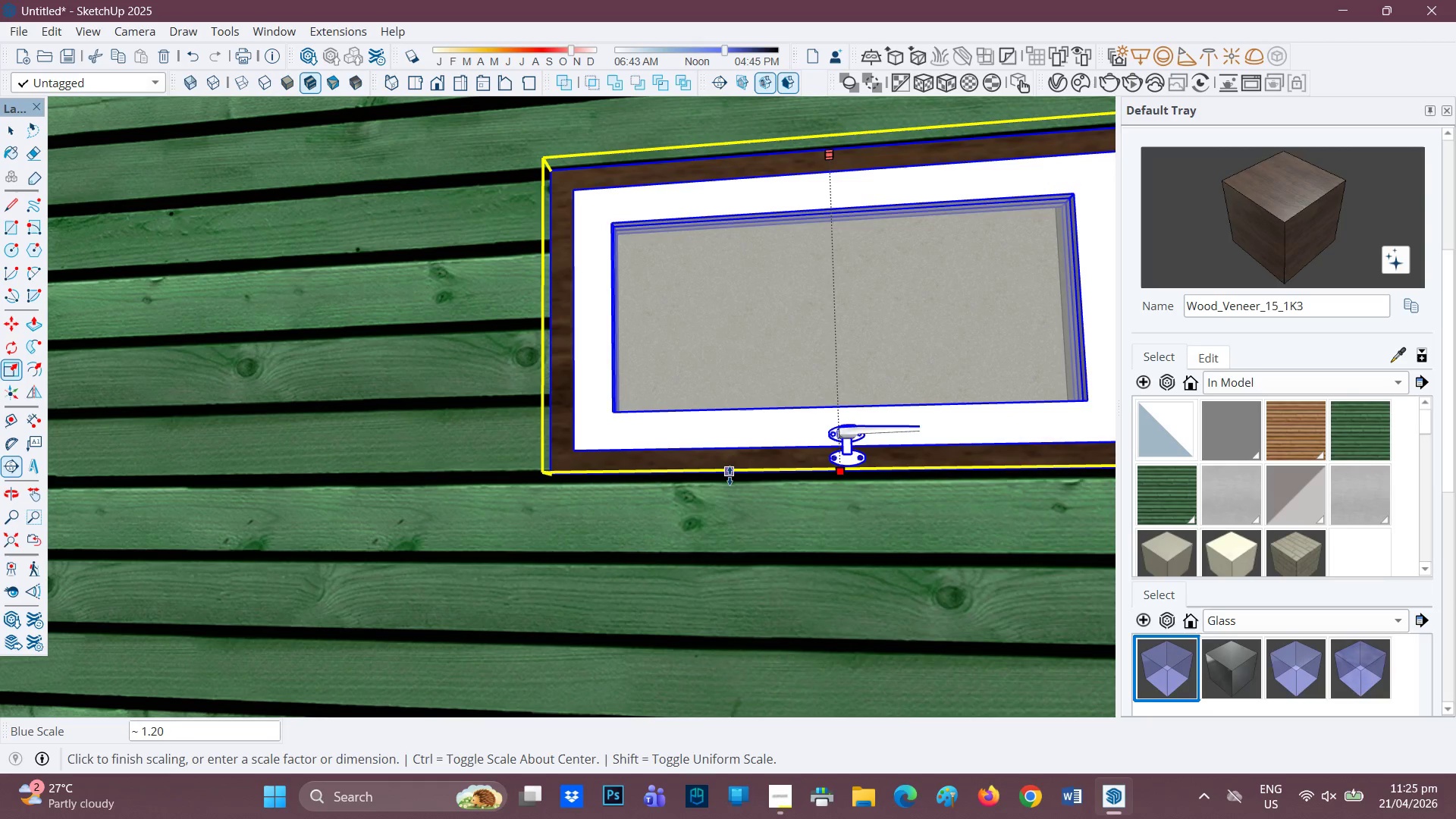 
left_click([595, 476])
 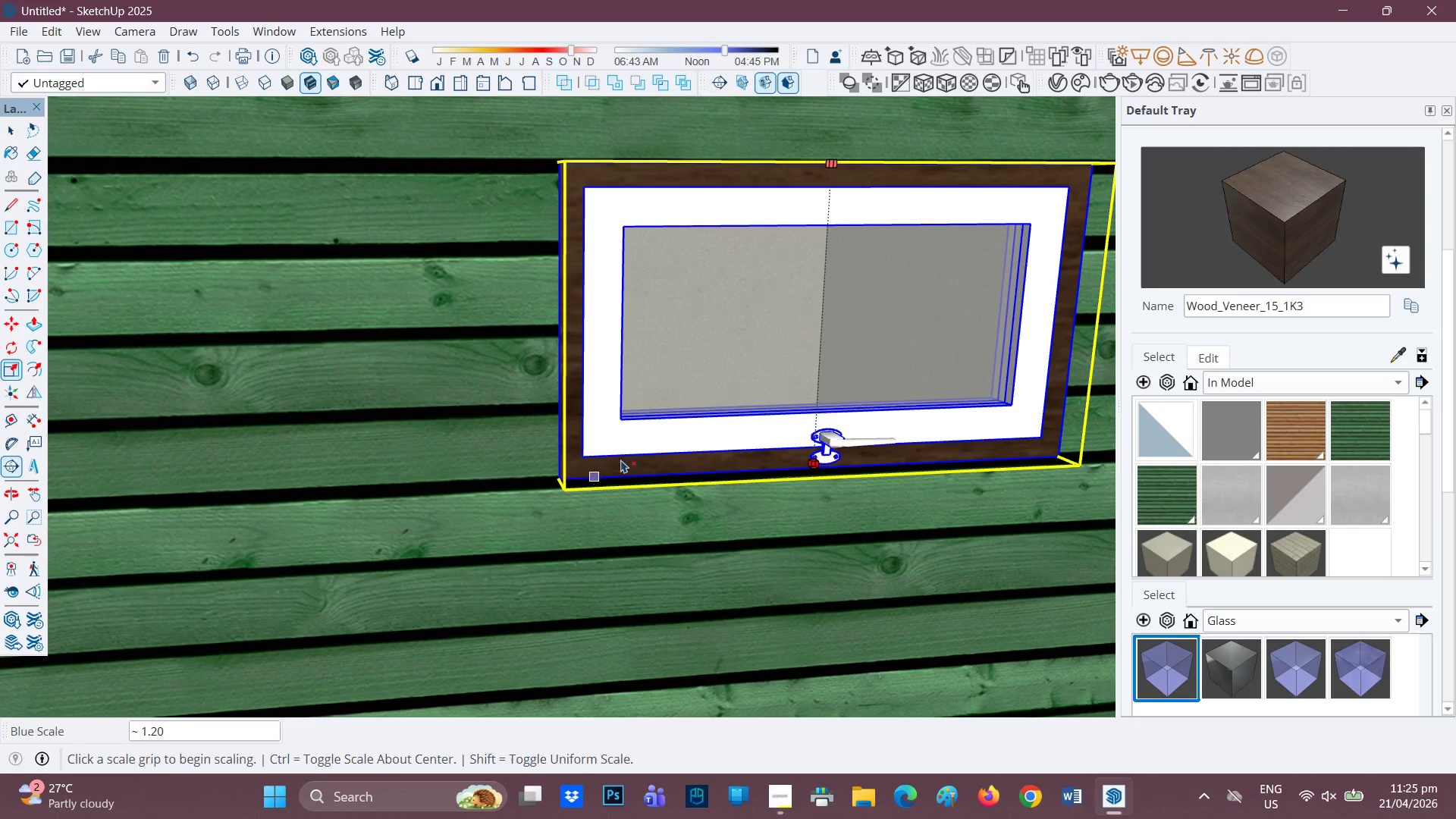 
scroll: coordinate [574, 454], scroll_direction: down, amount: 8.0
 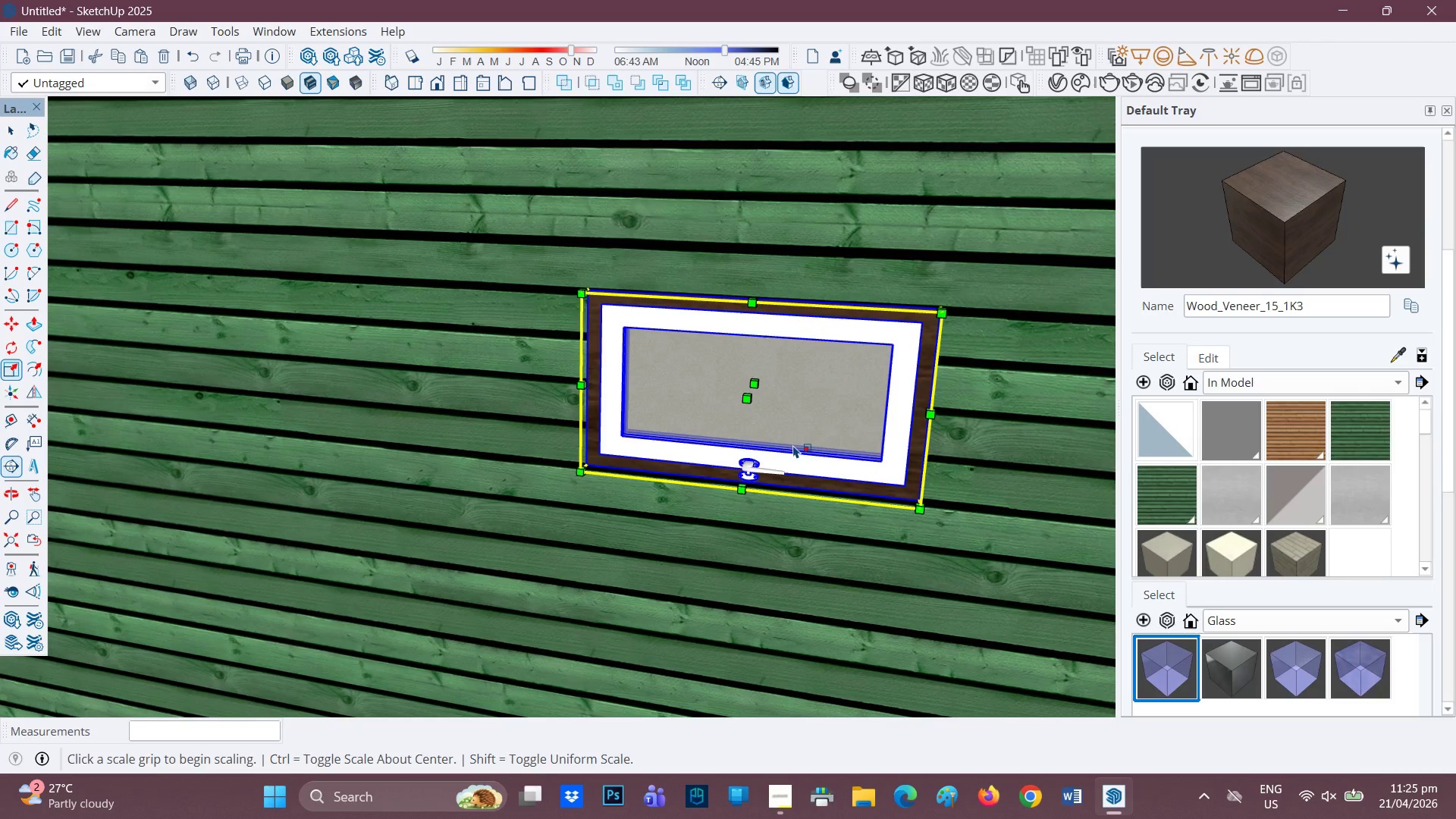 
scroll: coordinate [833, 422], scroll_direction: up, amount: 1.0
 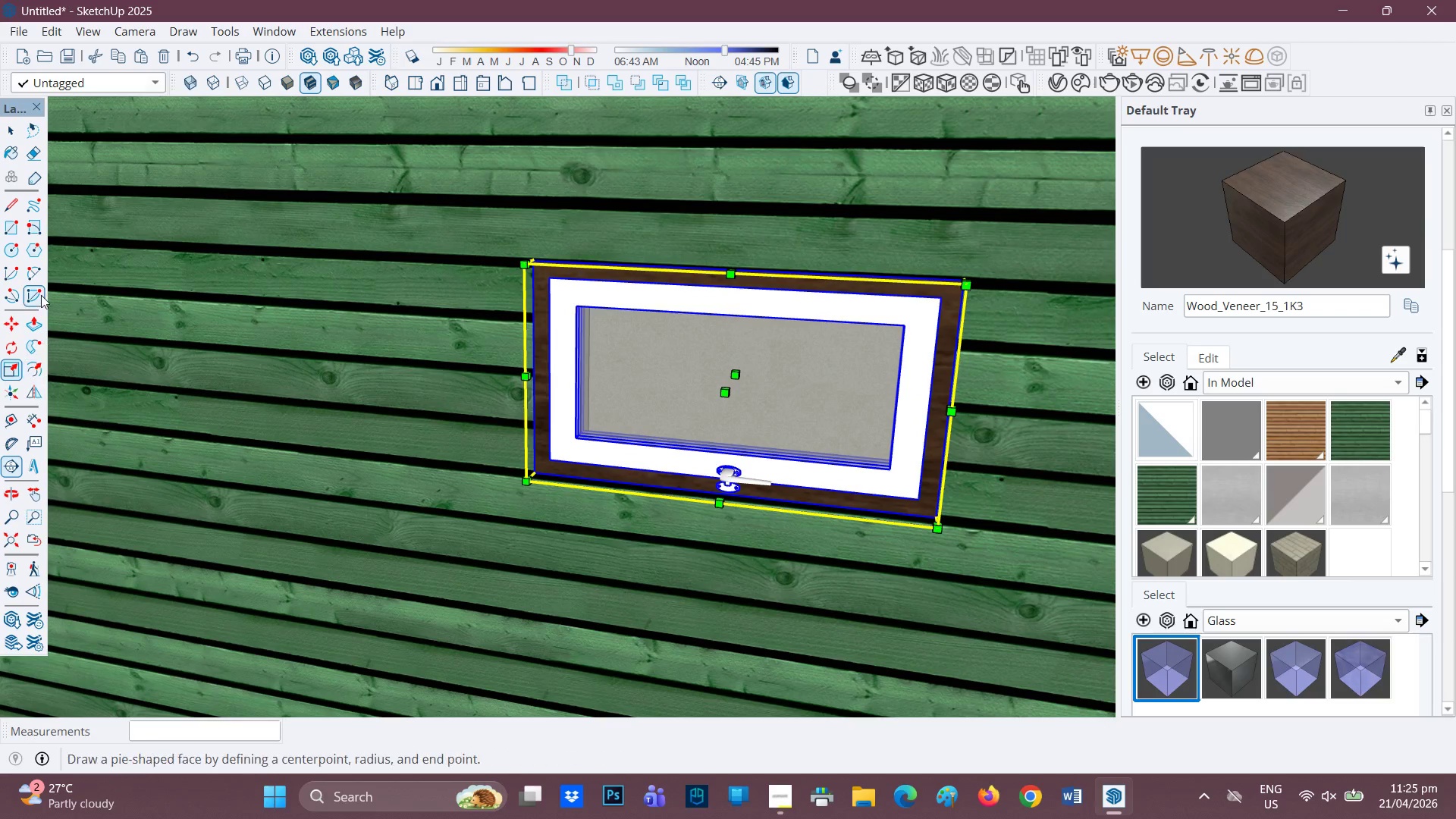 
mouse_move([32, 380])
 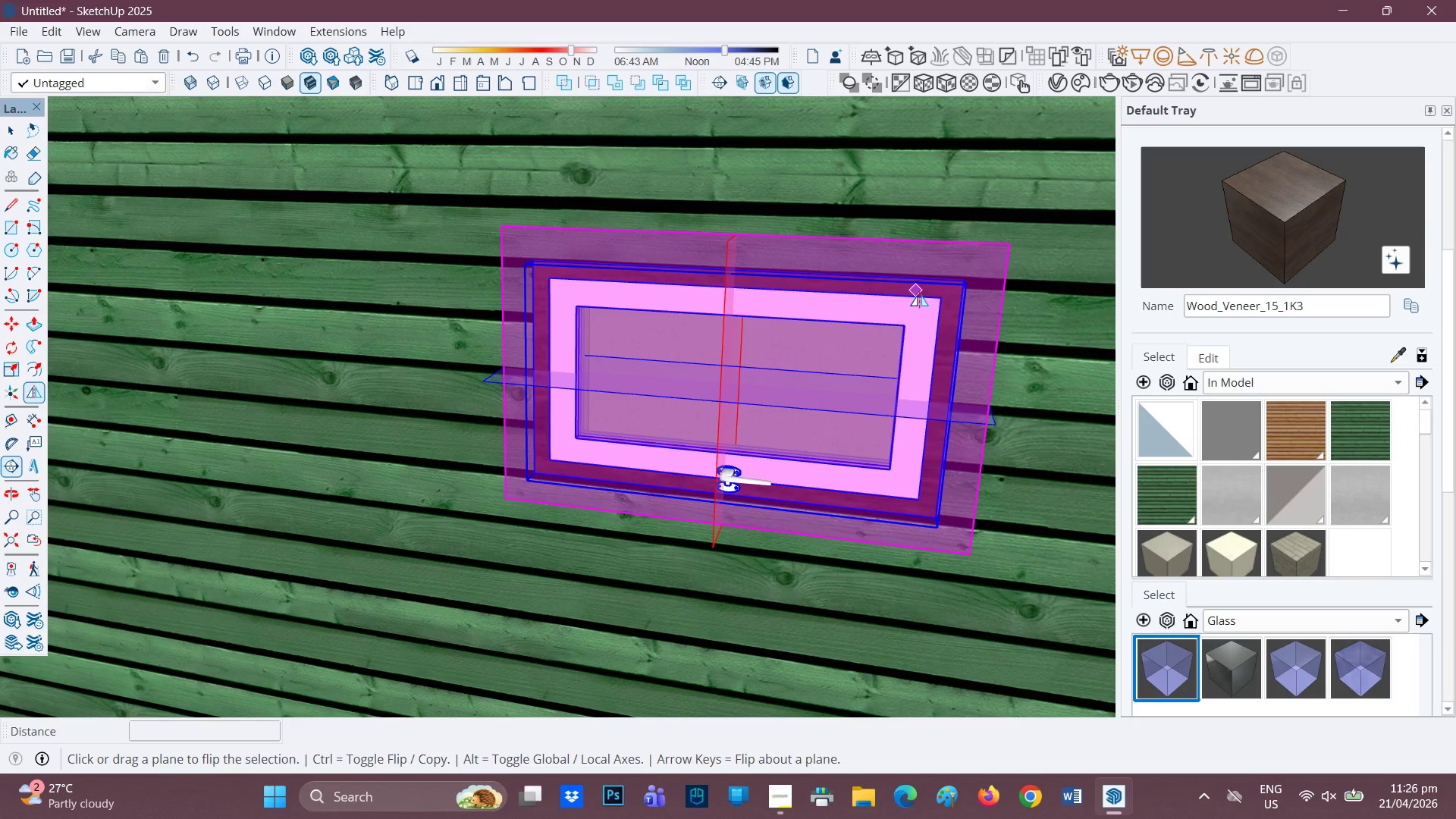 
left_click([911, 309])
 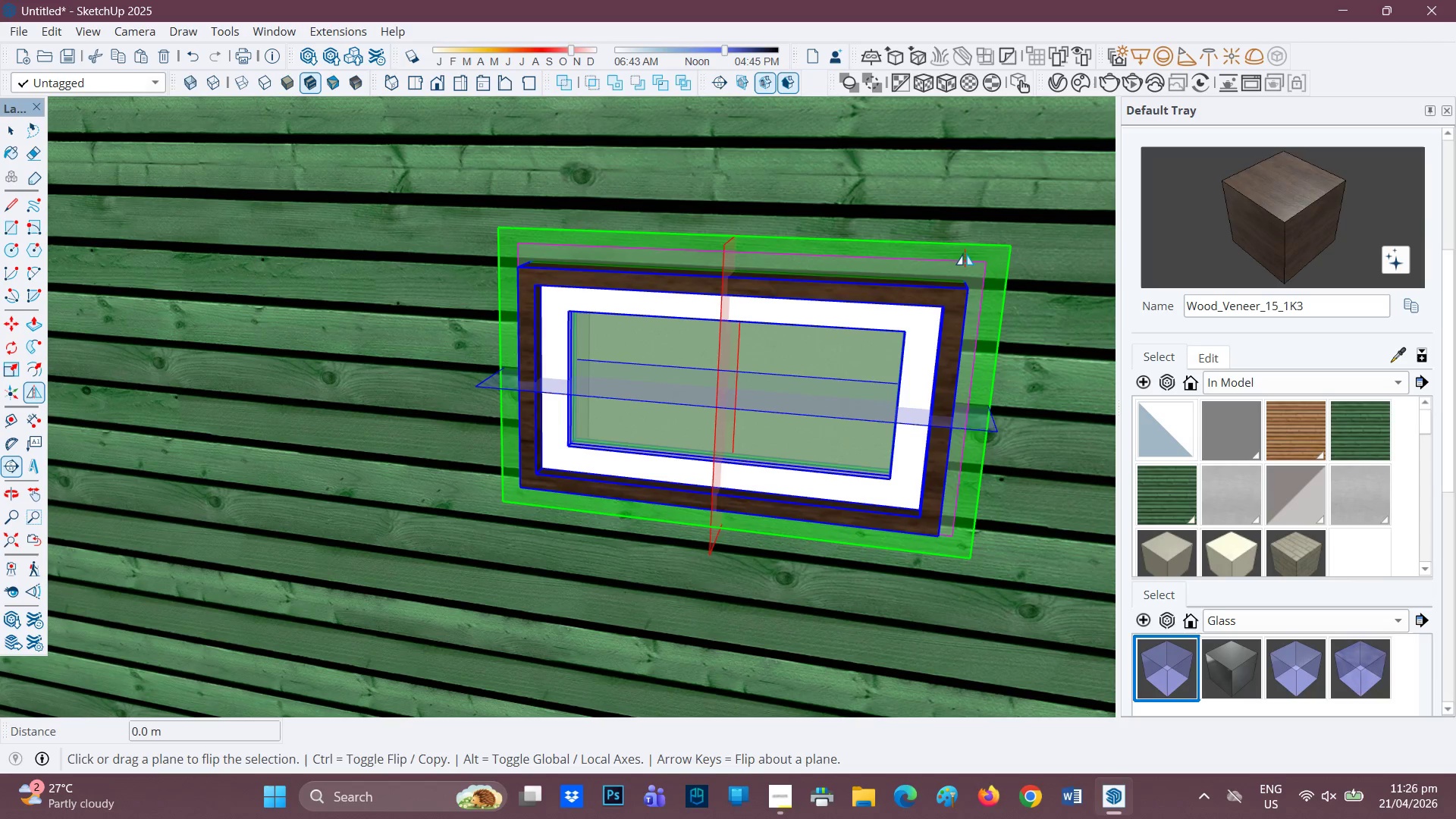 
left_click([971, 251])
 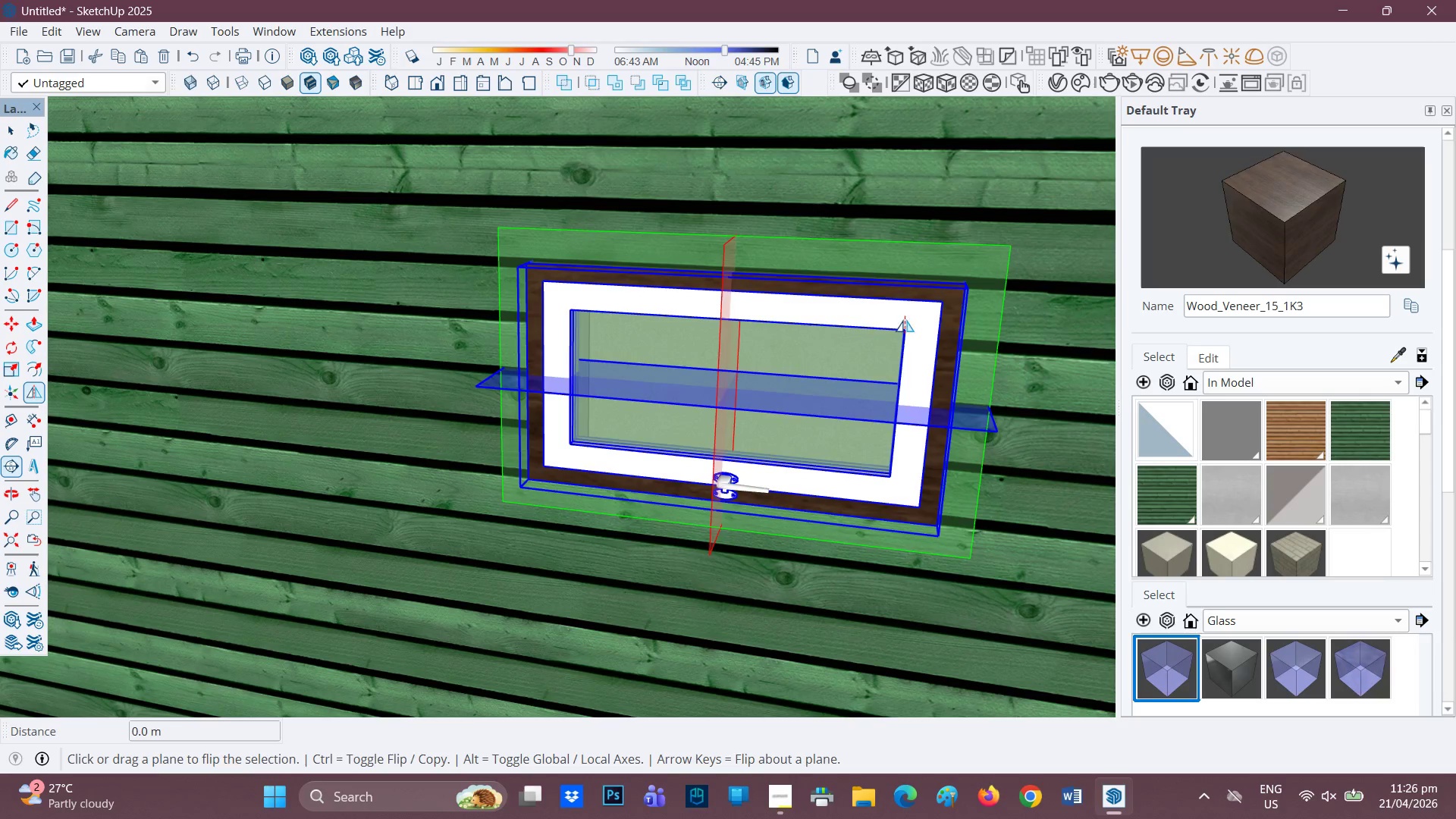 
left_click([975, 253])
 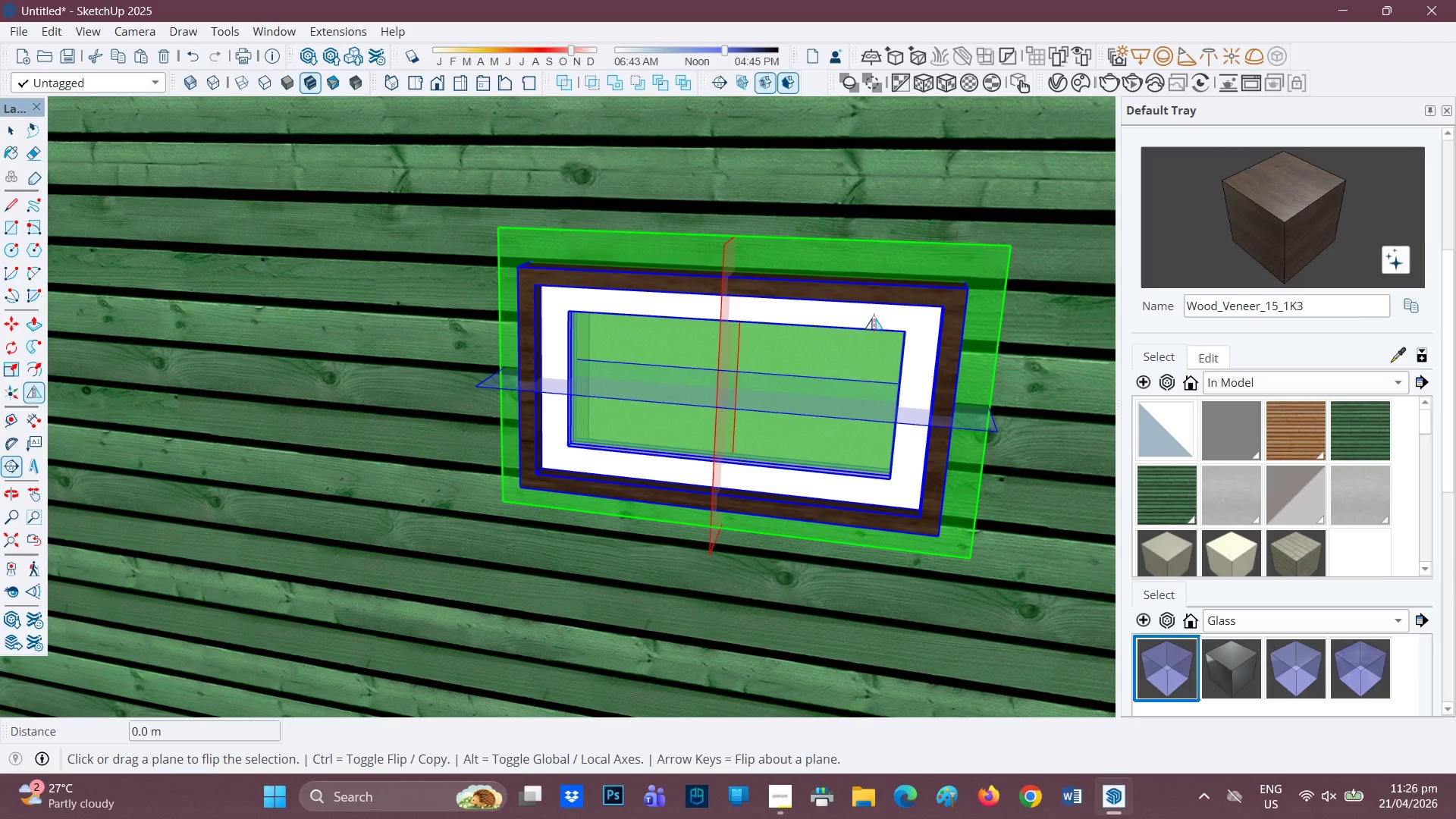 
key(Space)
 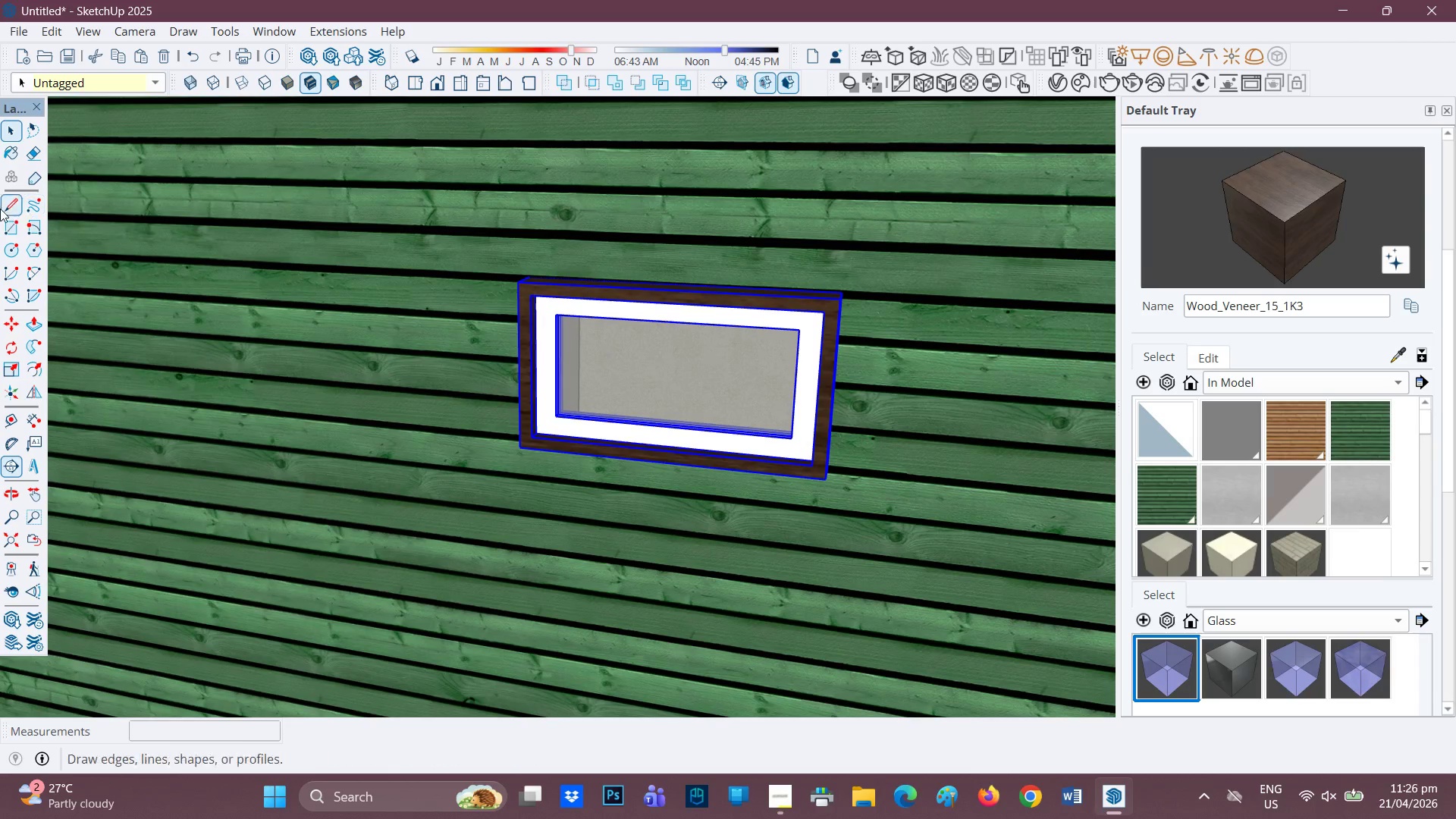 
scroll: coordinate [285, 552], scroll_direction: down, amount: 23.0
 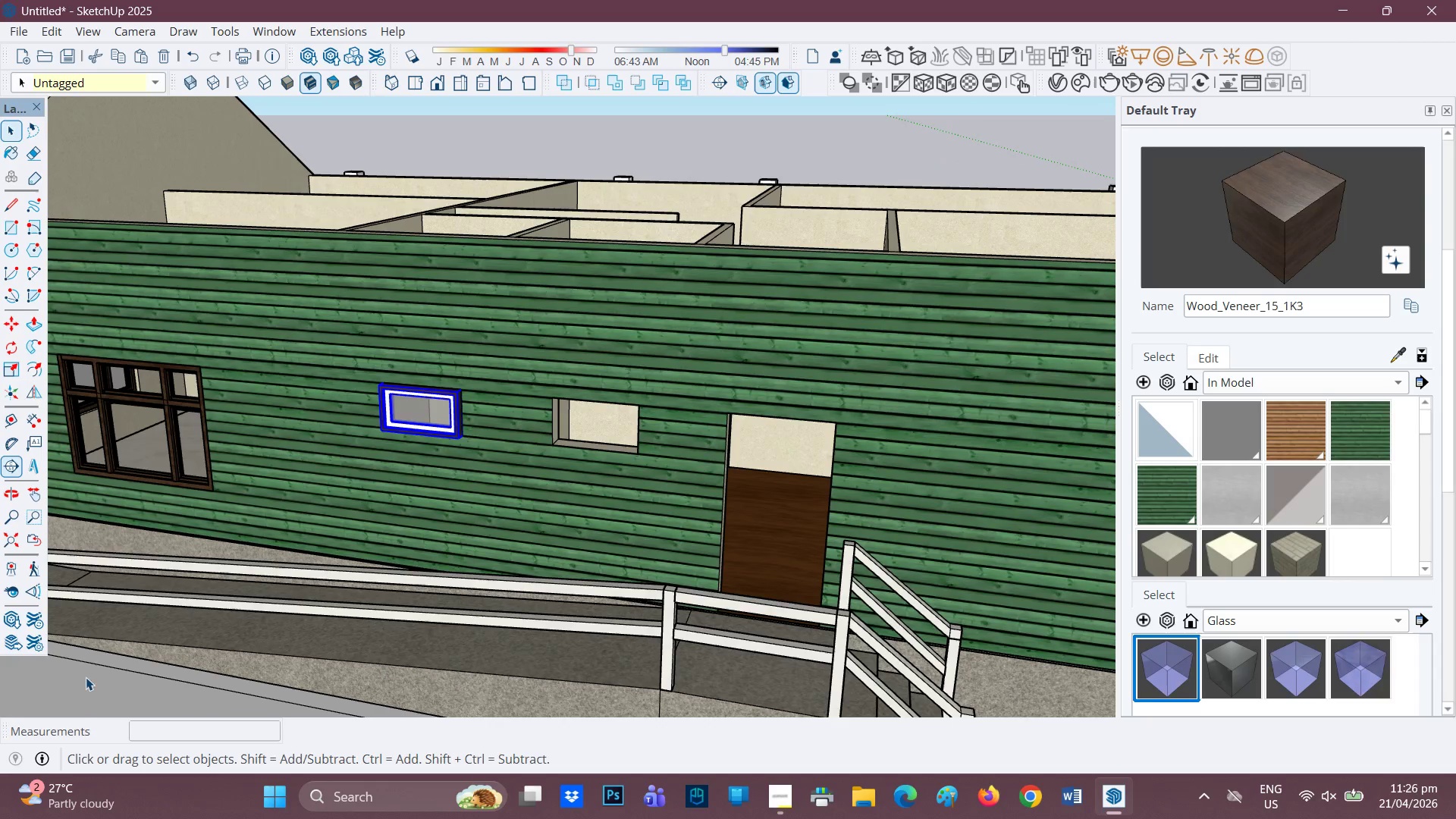 
key(Space)
 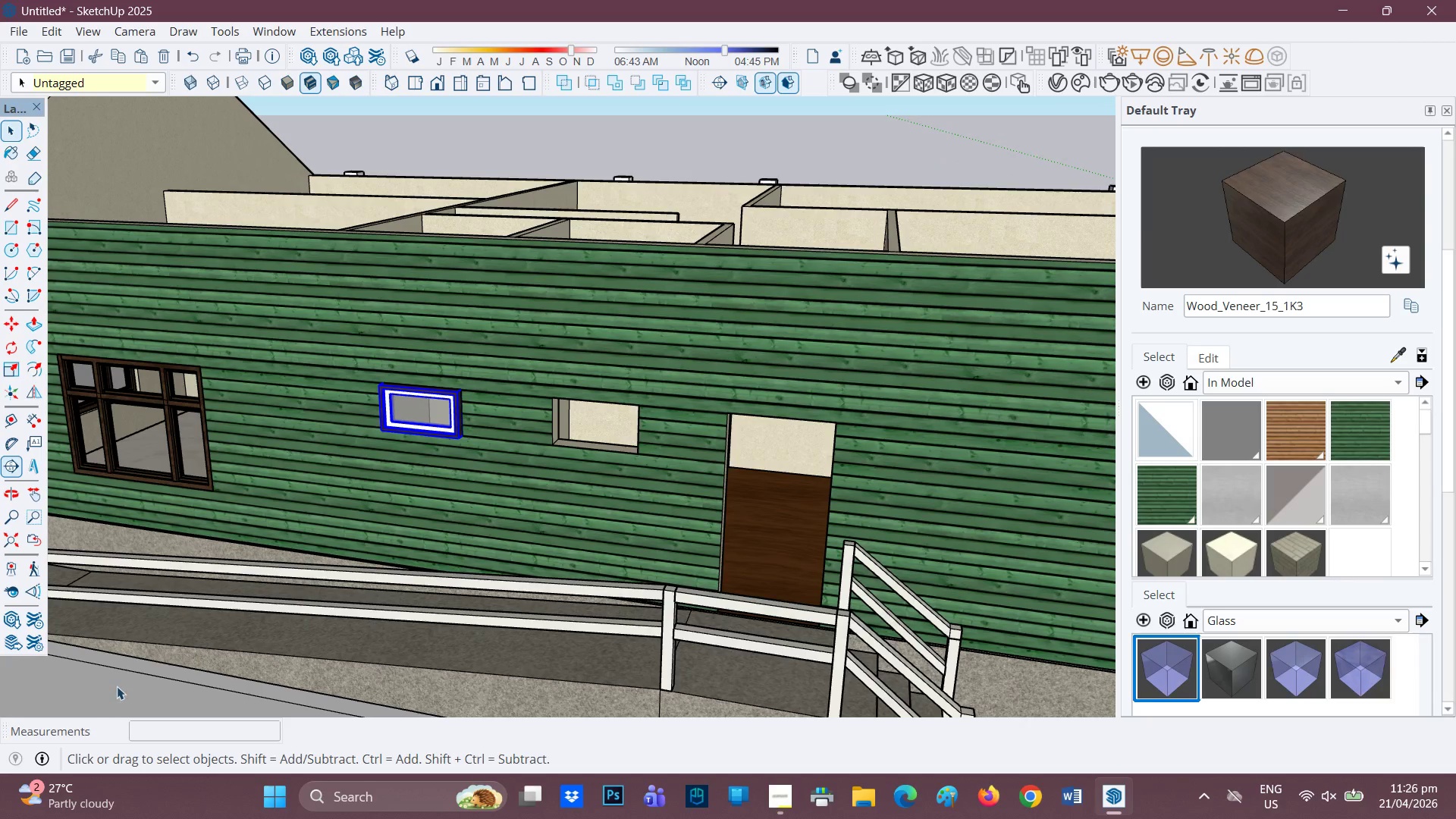 
left_click_drag(start_coordinate=[117, 686], to_coordinate=[121, 682])
 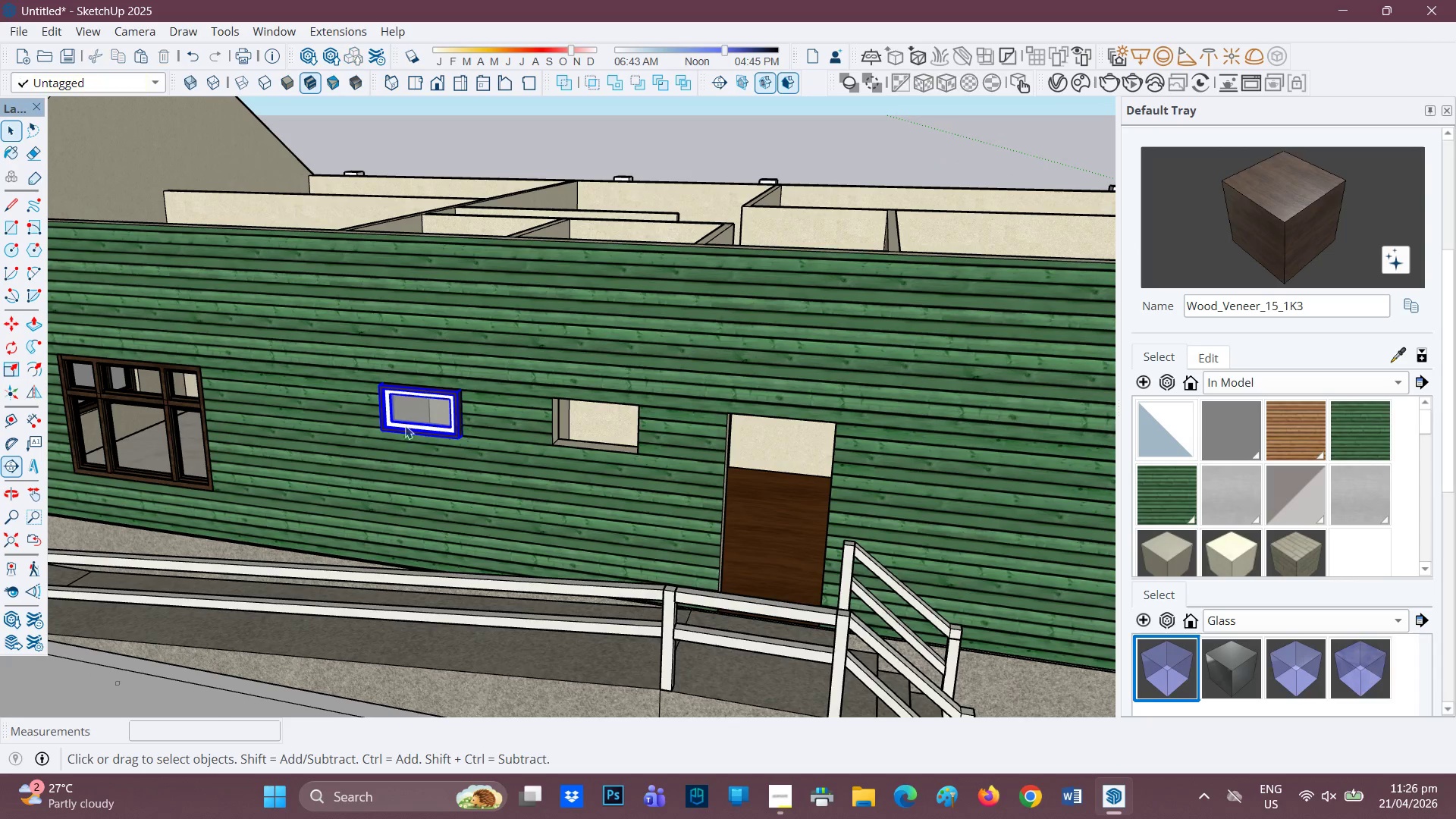 
scroll: coordinate [415, 415], scroll_direction: none, amount: 0.0
 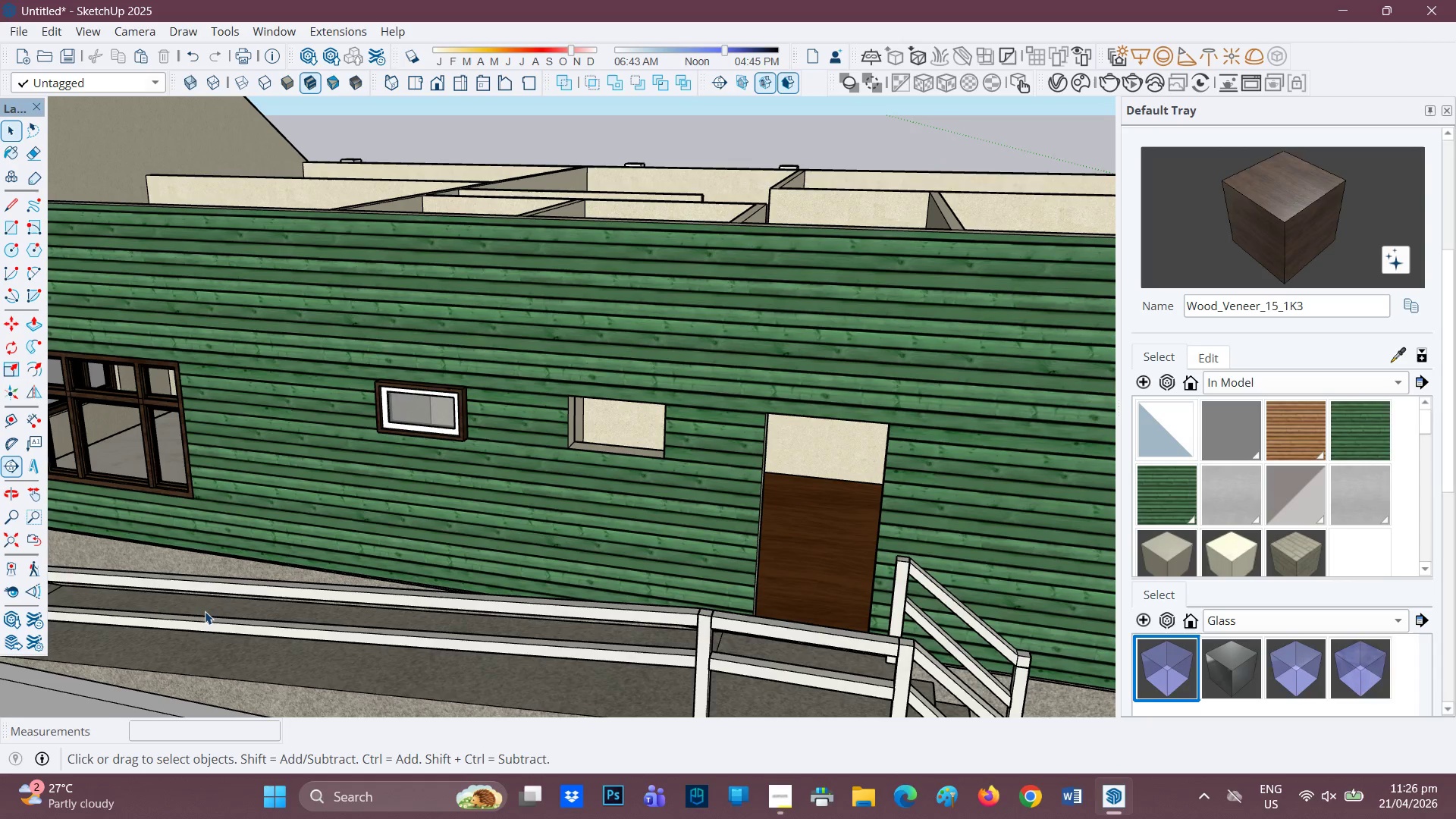 
scroll: coordinate [464, 399], scroll_direction: up, amount: 8.0
 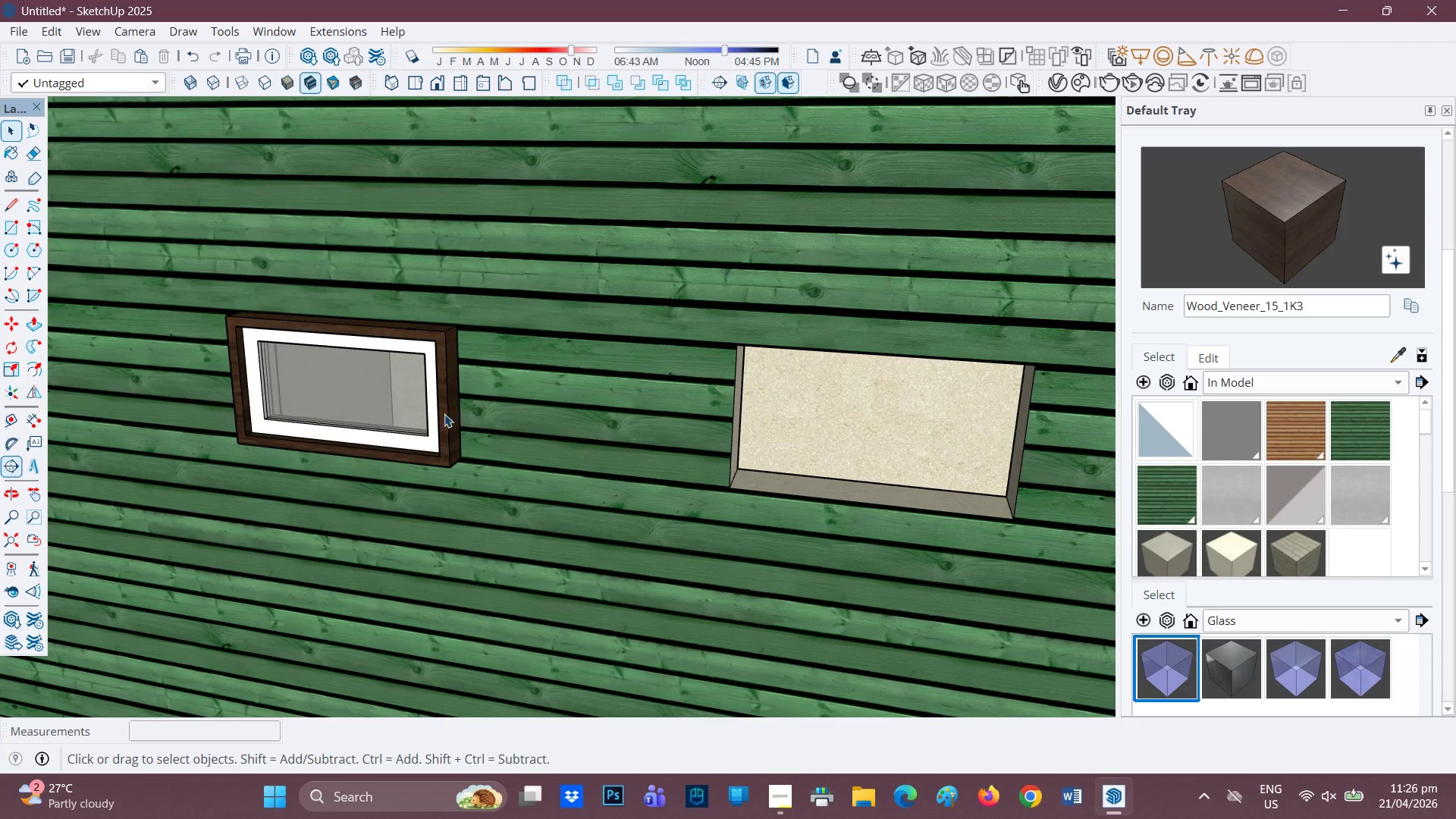 
left_click([449, 413])
 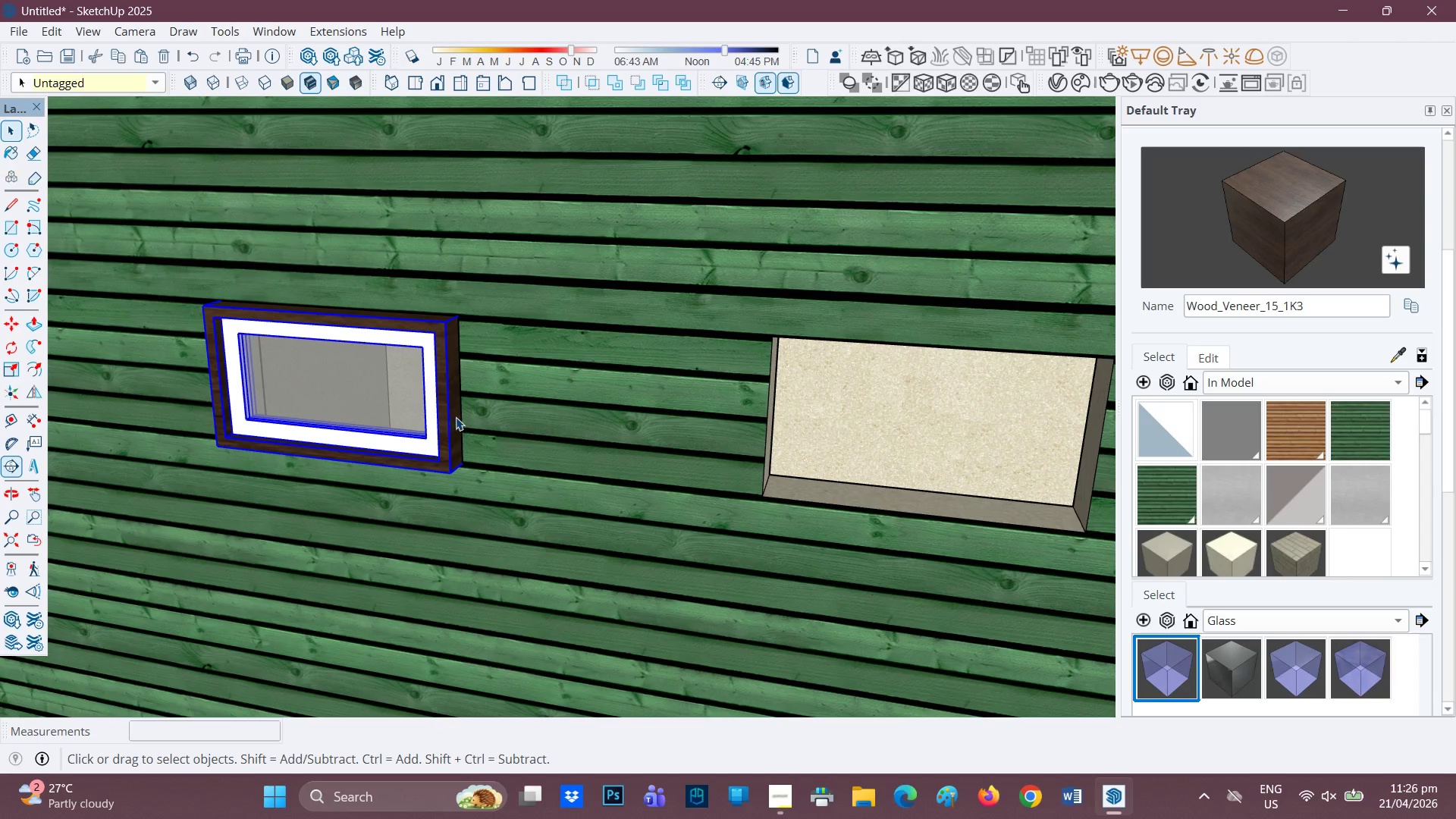 
scroll: coordinate [452, 447], scroll_direction: up, amount: 3.0
 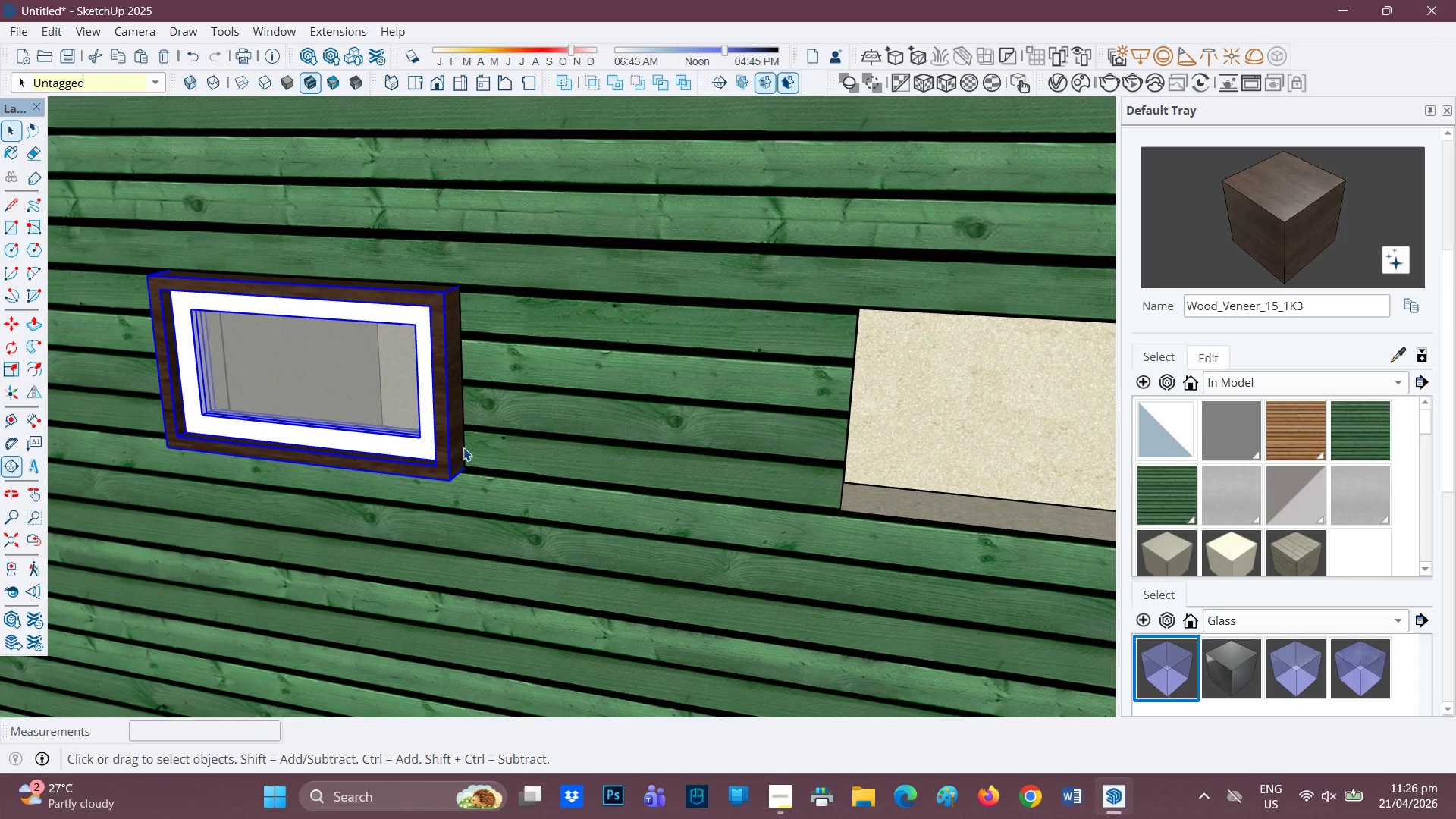 
key(M)
 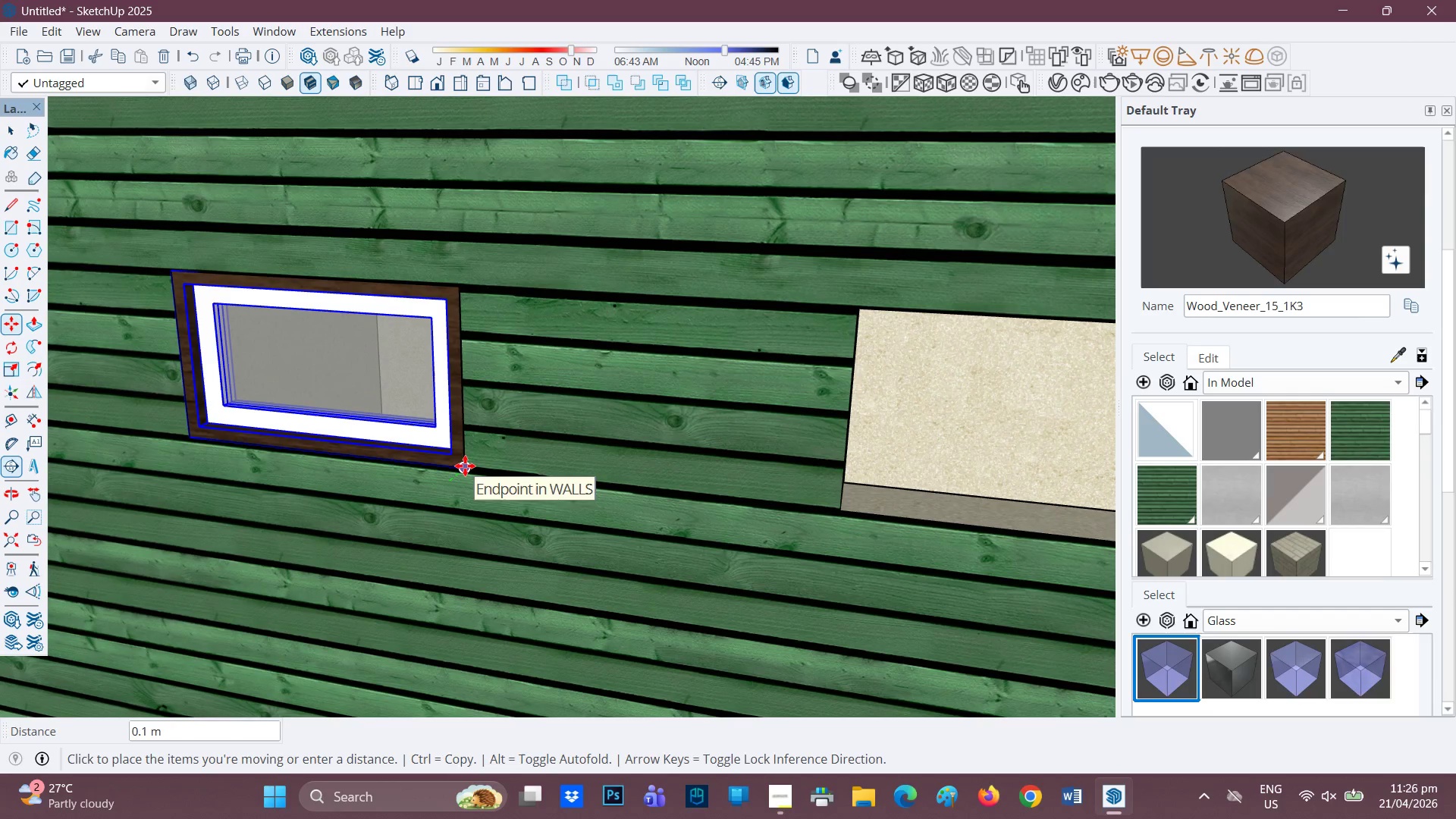 
left_click([462, 466])
 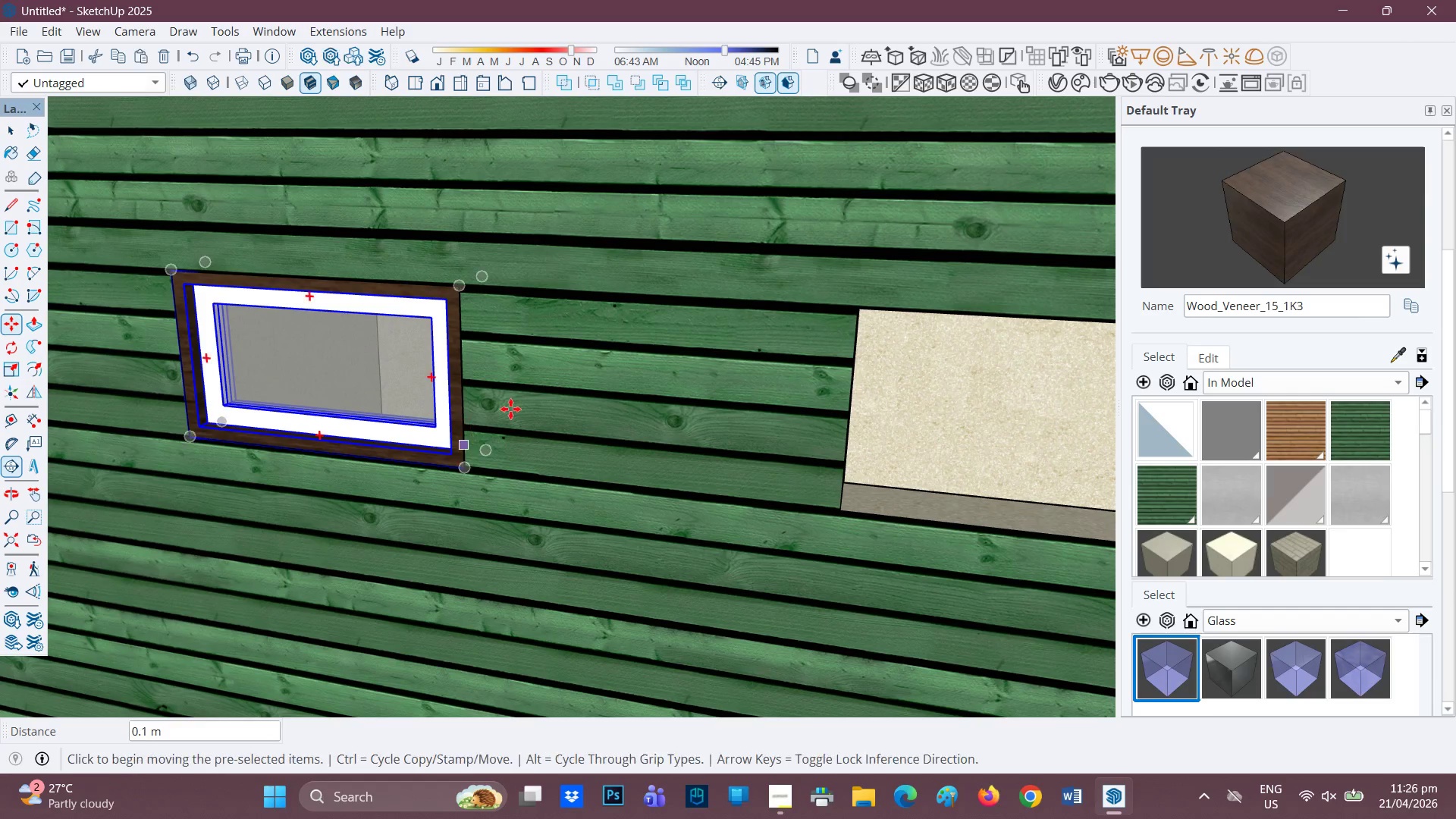 
scroll: coordinate [517, 408], scroll_direction: none, amount: 0.0
 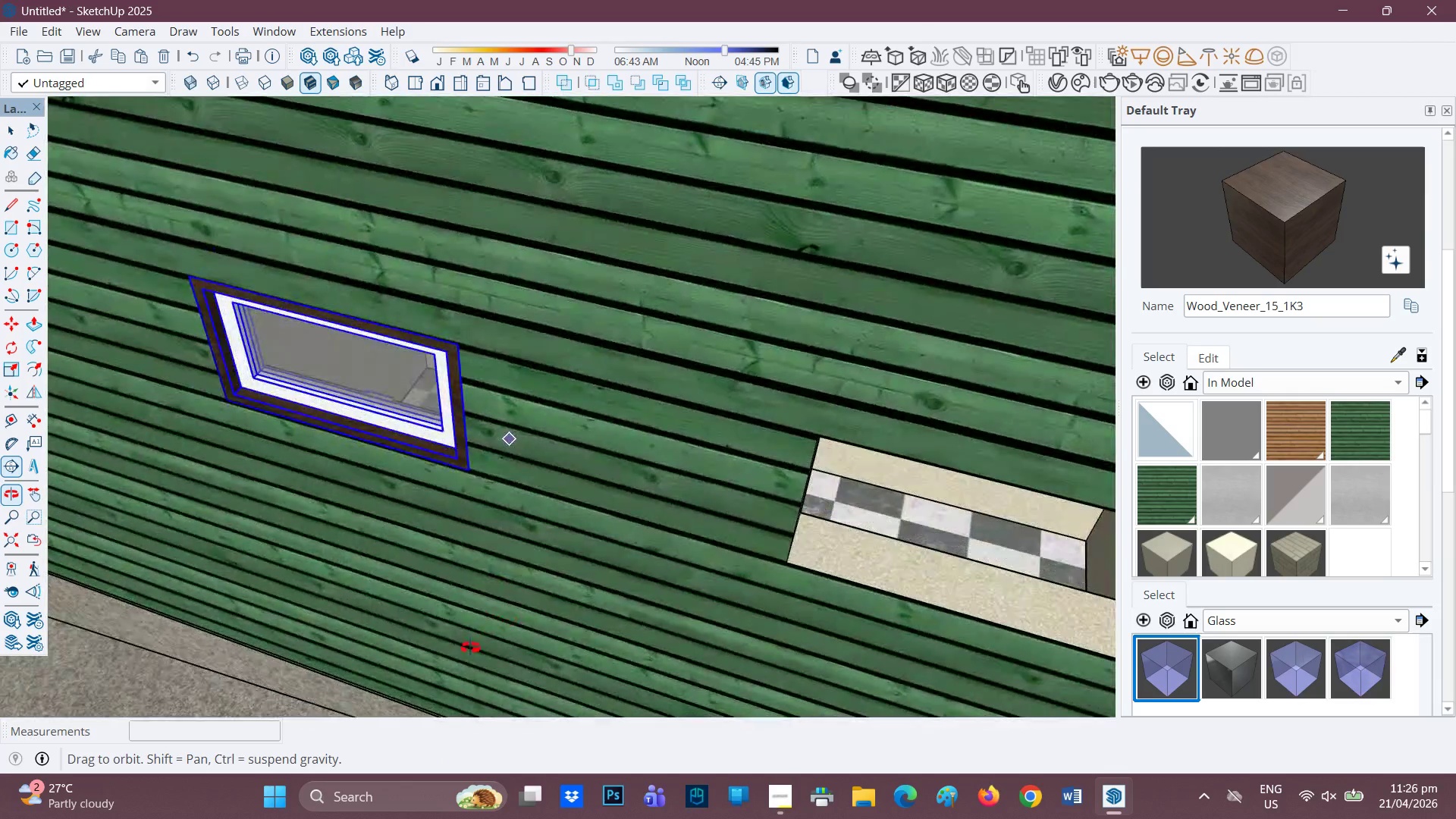 
scroll: coordinate [0, 373], scroll_direction: down, amount: 13.0
 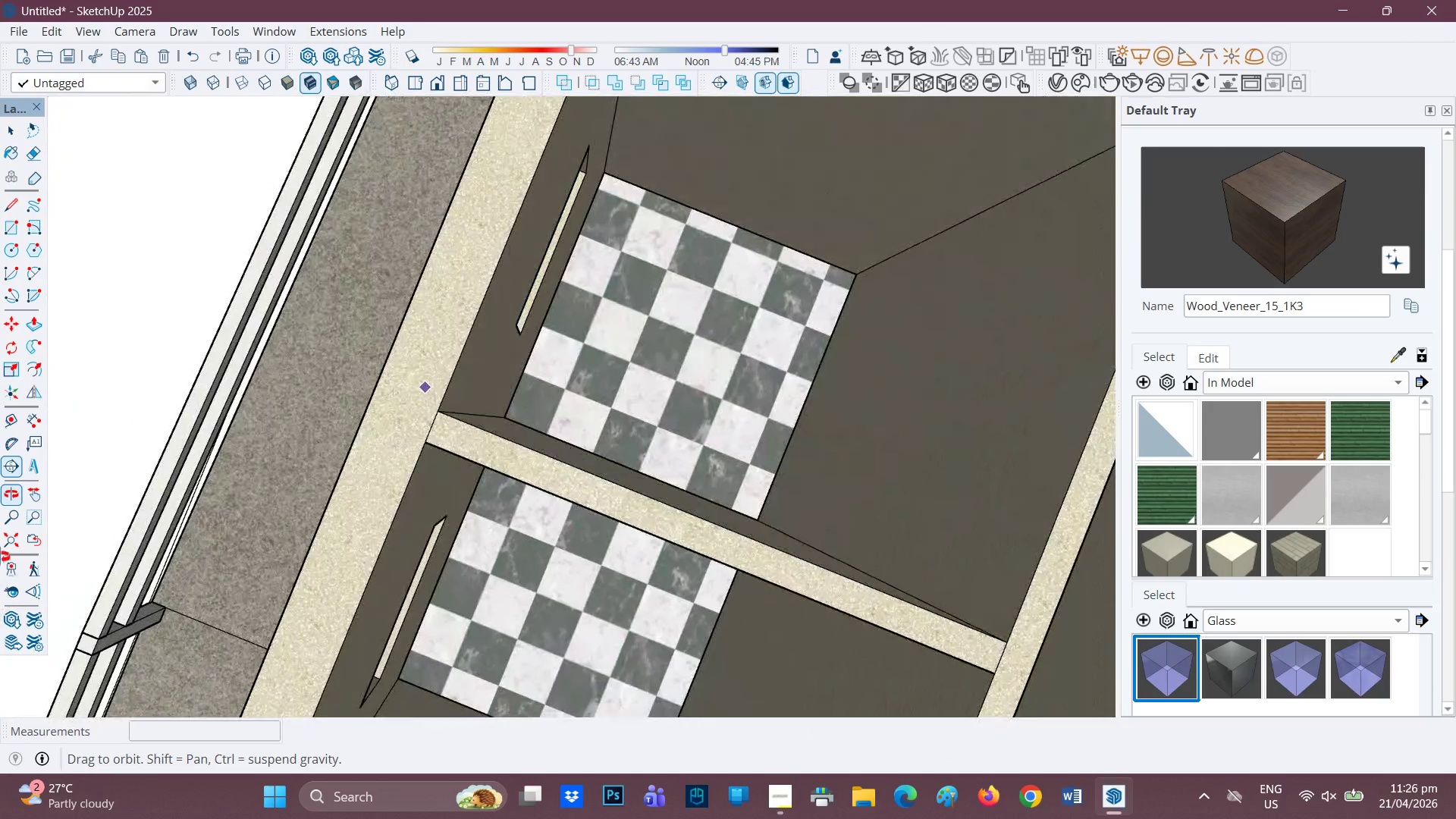 
scroll: coordinate [744, 399], scroll_direction: none, amount: 0.0
 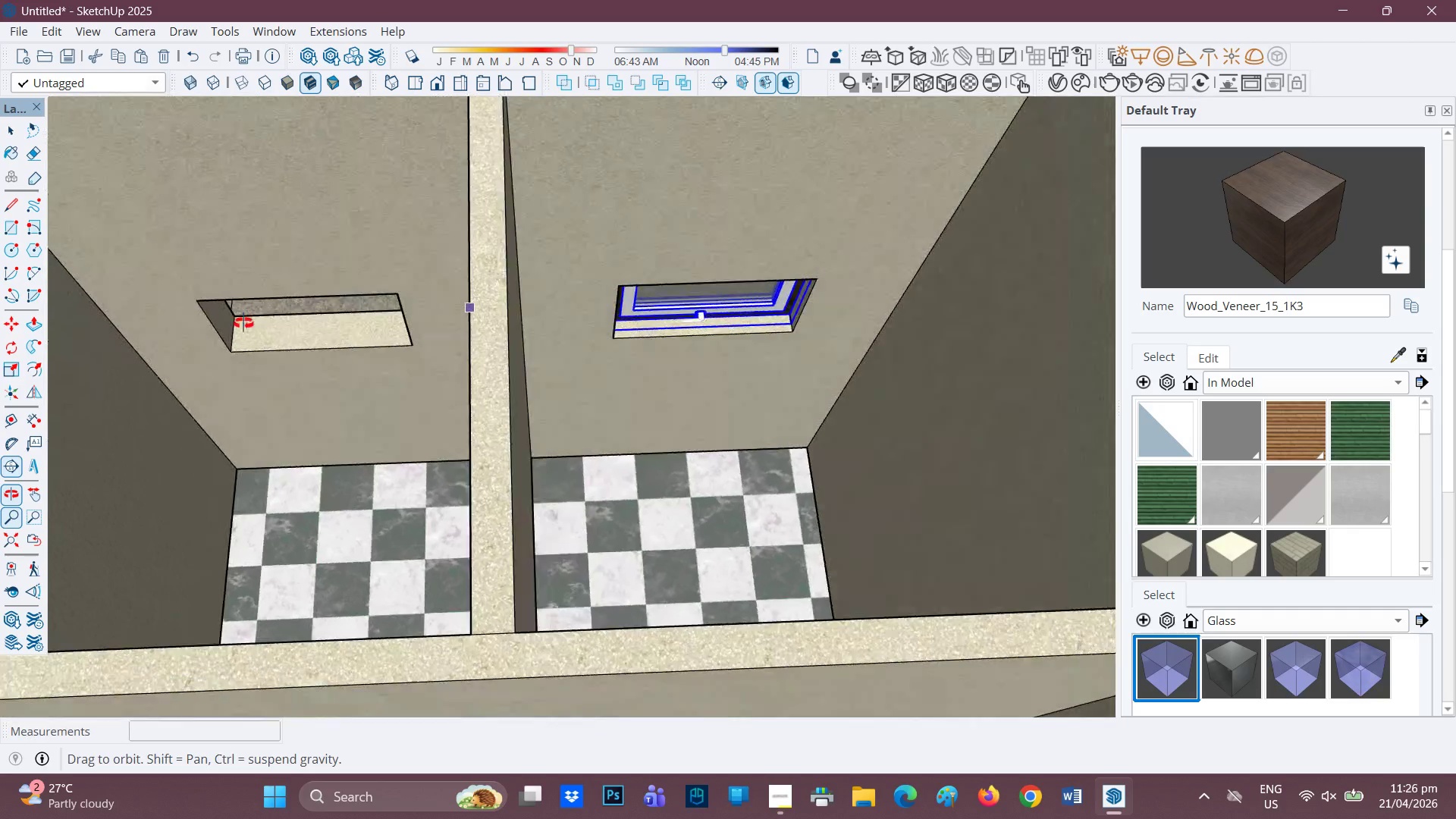 
scroll: coordinate [802, 331], scroll_direction: up, amount: 15.0
 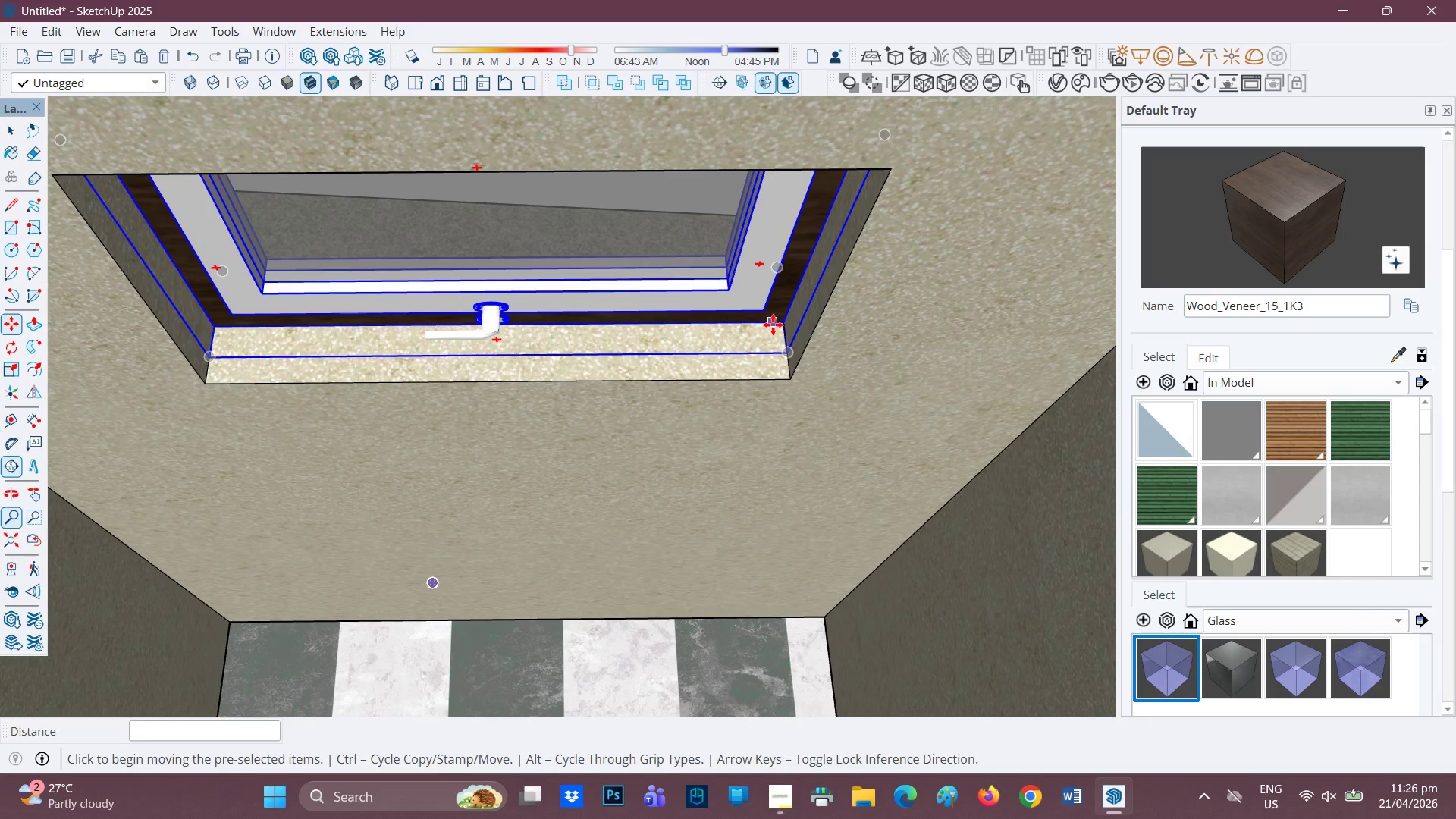 
key(M)
 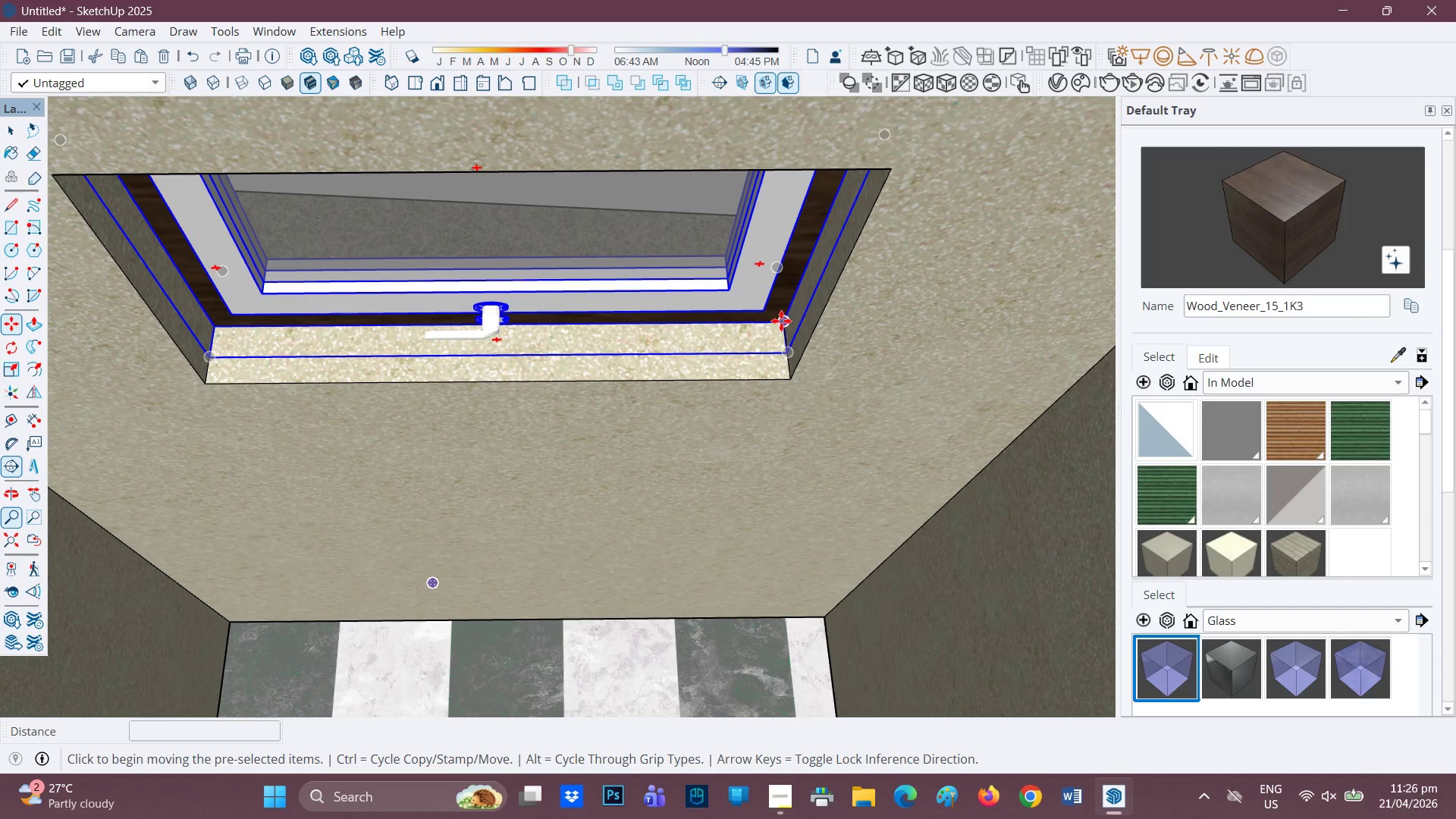 
left_click([782, 321])
 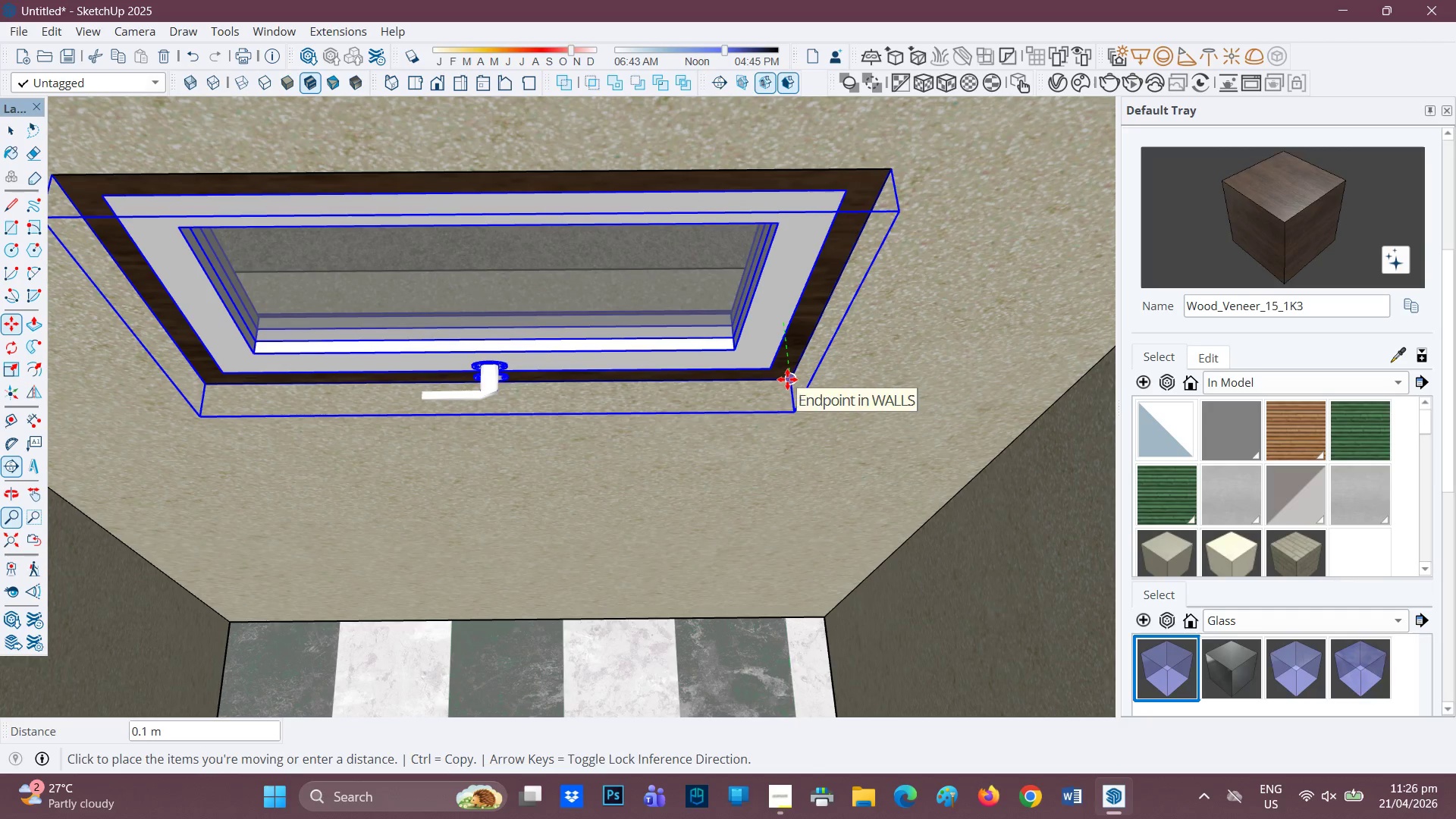 
scroll: coordinate [622, 422], scroll_direction: down, amount: 6.0
 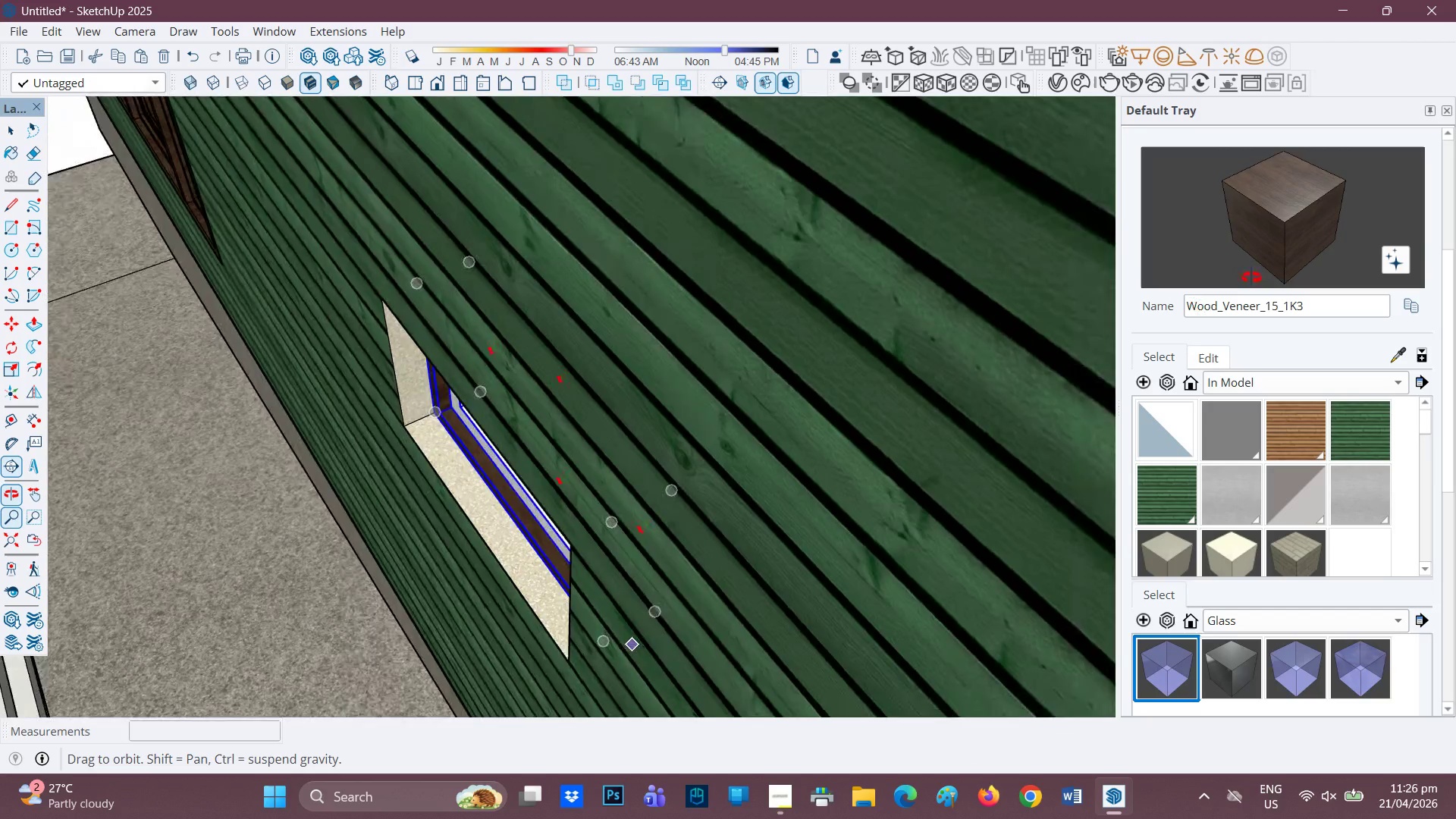 
key(H)
 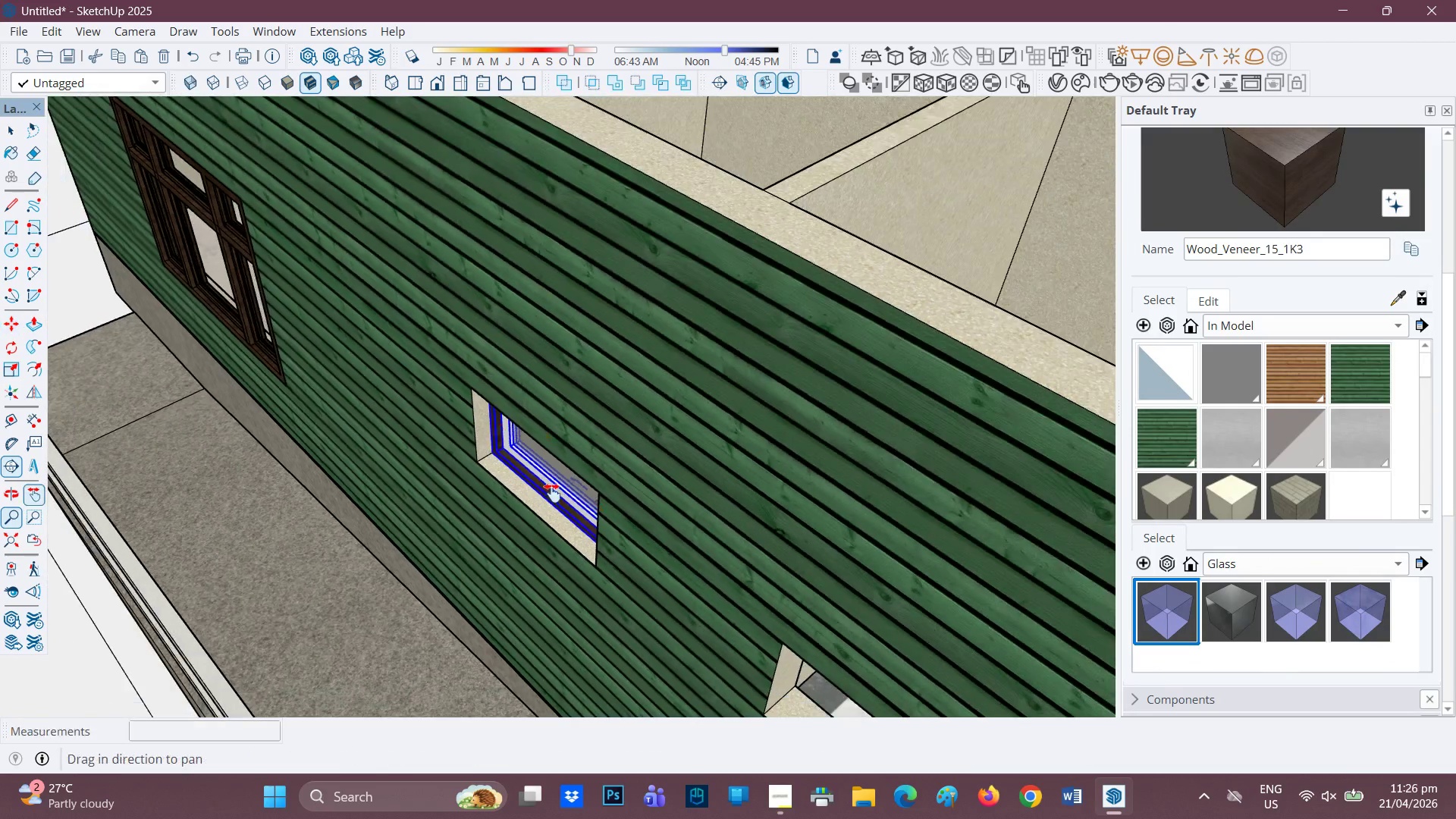 
left_click_drag(start_coordinate=[576, 491], to_coordinate=[671, 325])
 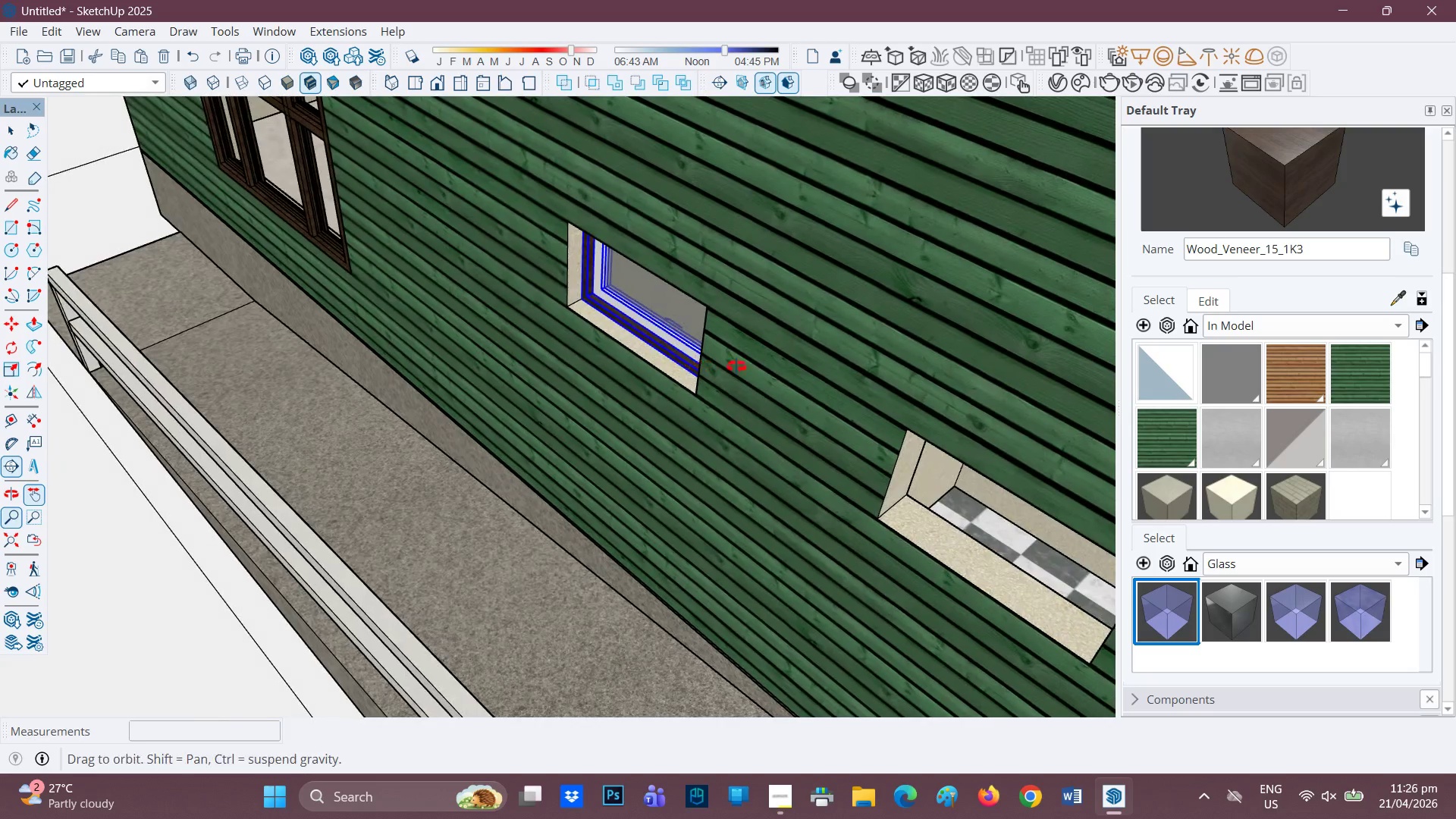 
scroll: coordinate [768, 366], scroll_direction: down, amount: 14.0
 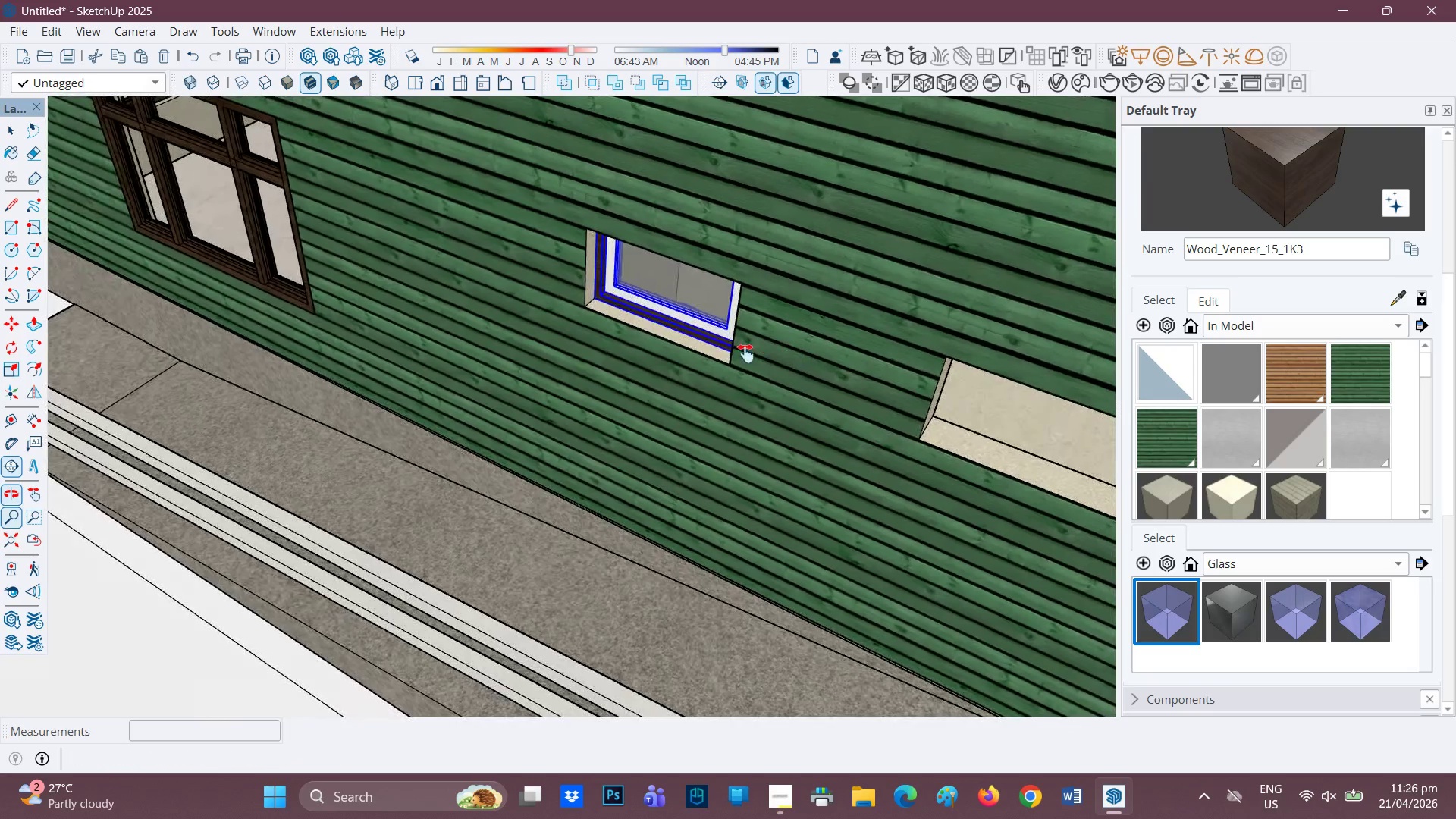 
scroll: coordinate [733, 359], scroll_direction: up, amount: 1.0
 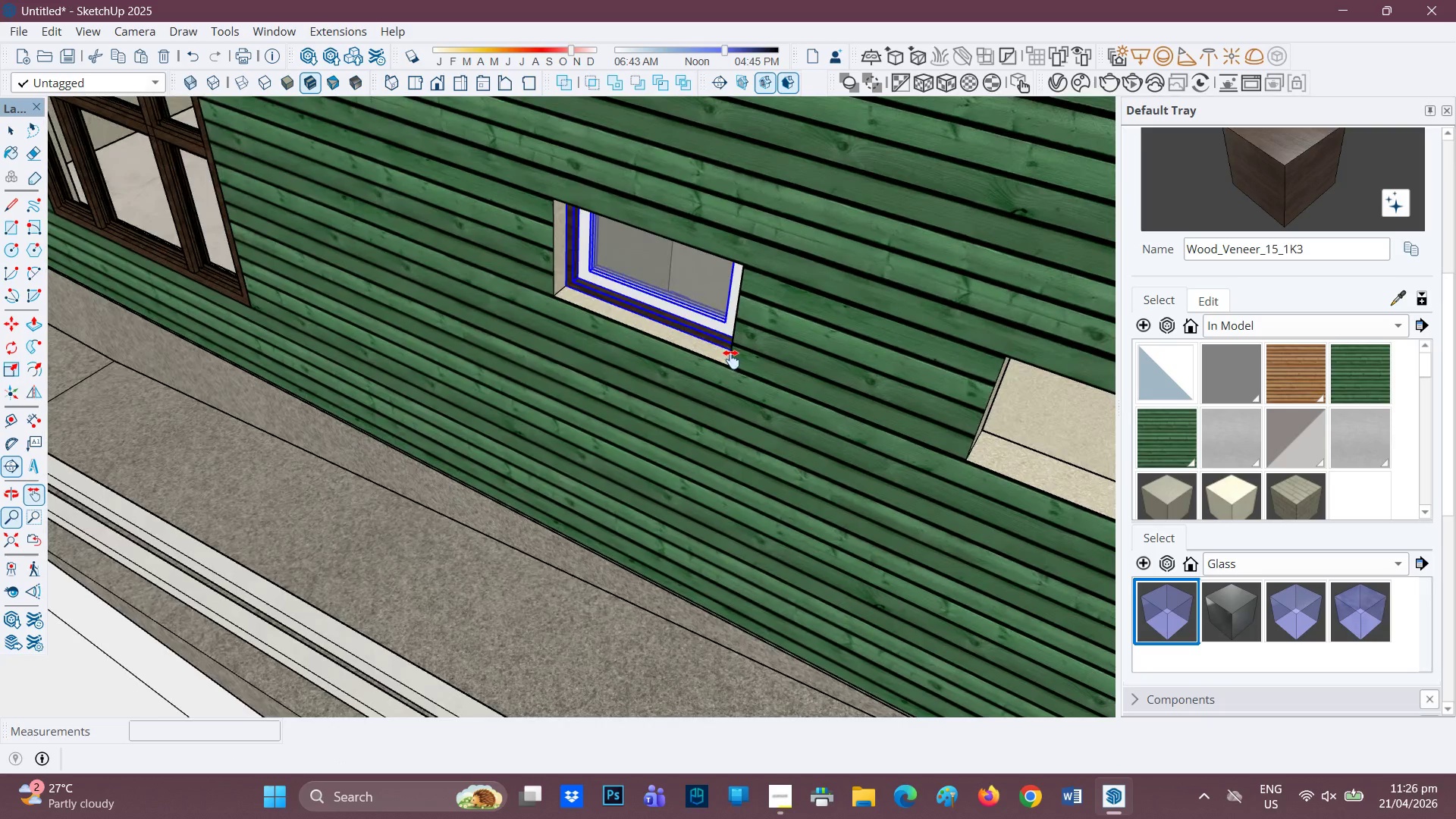 
key(M)
 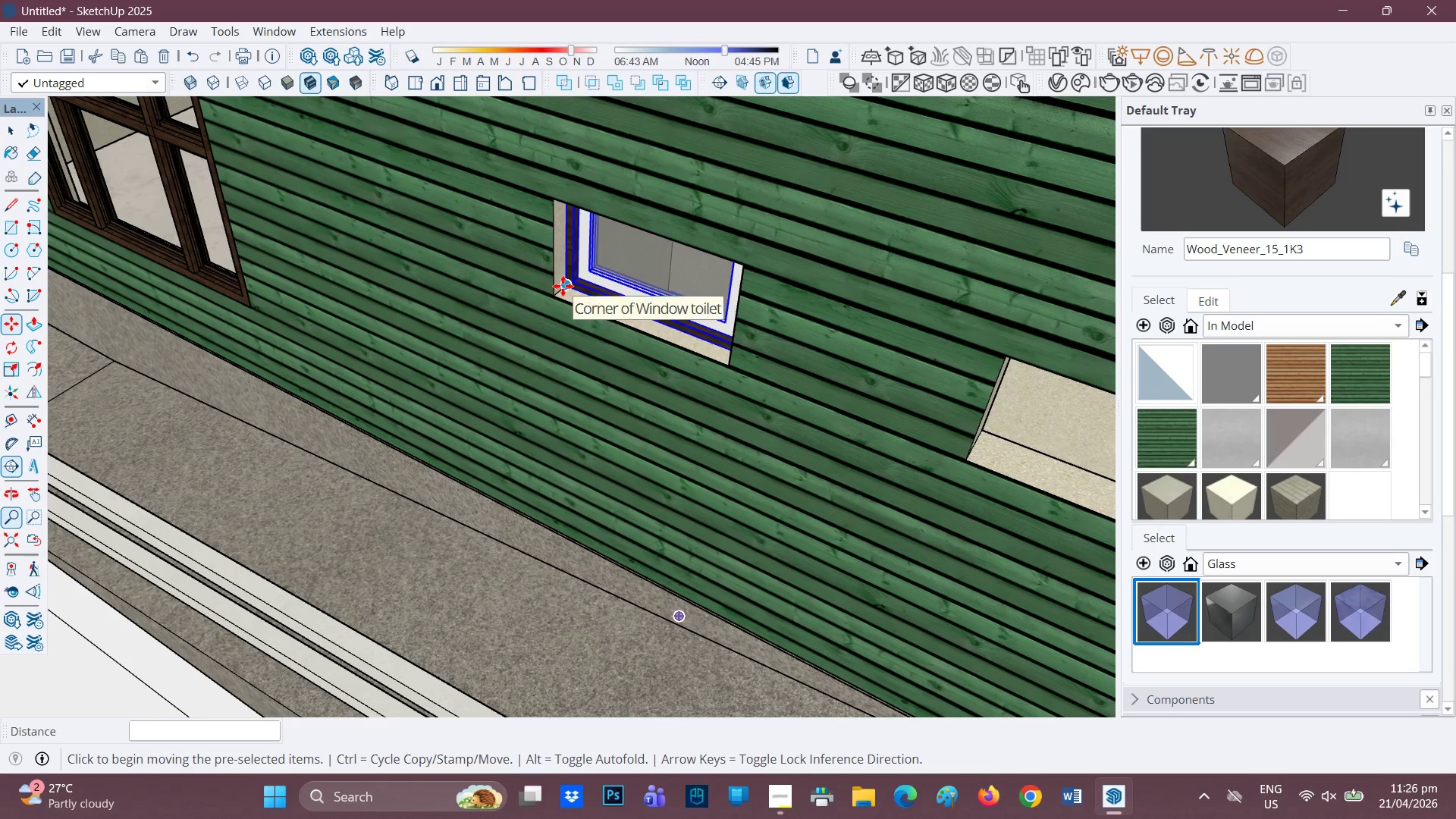 
scroll: coordinate [1063, 320], scroll_direction: down, amount: 3.0
 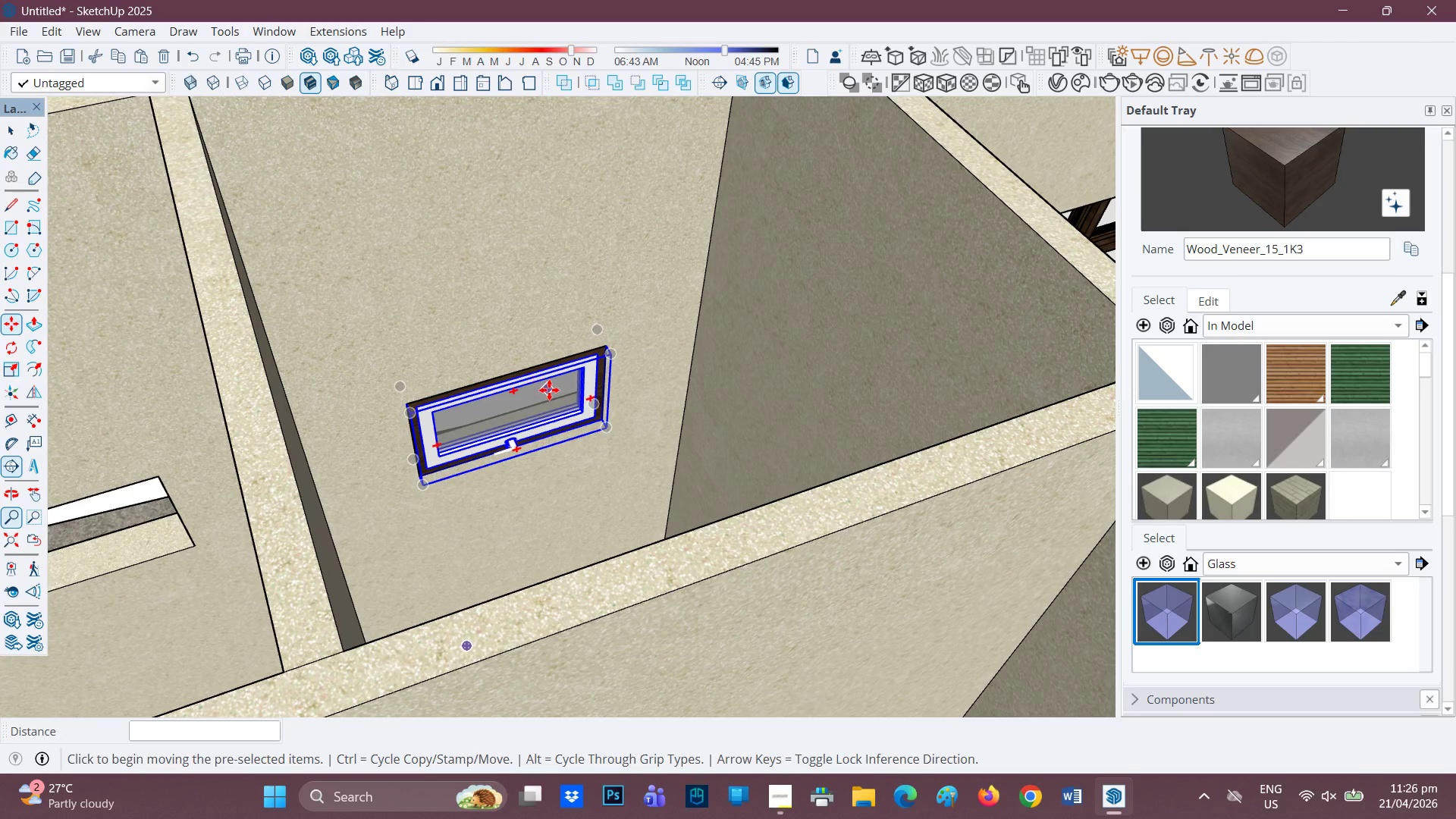 
type(MM)
 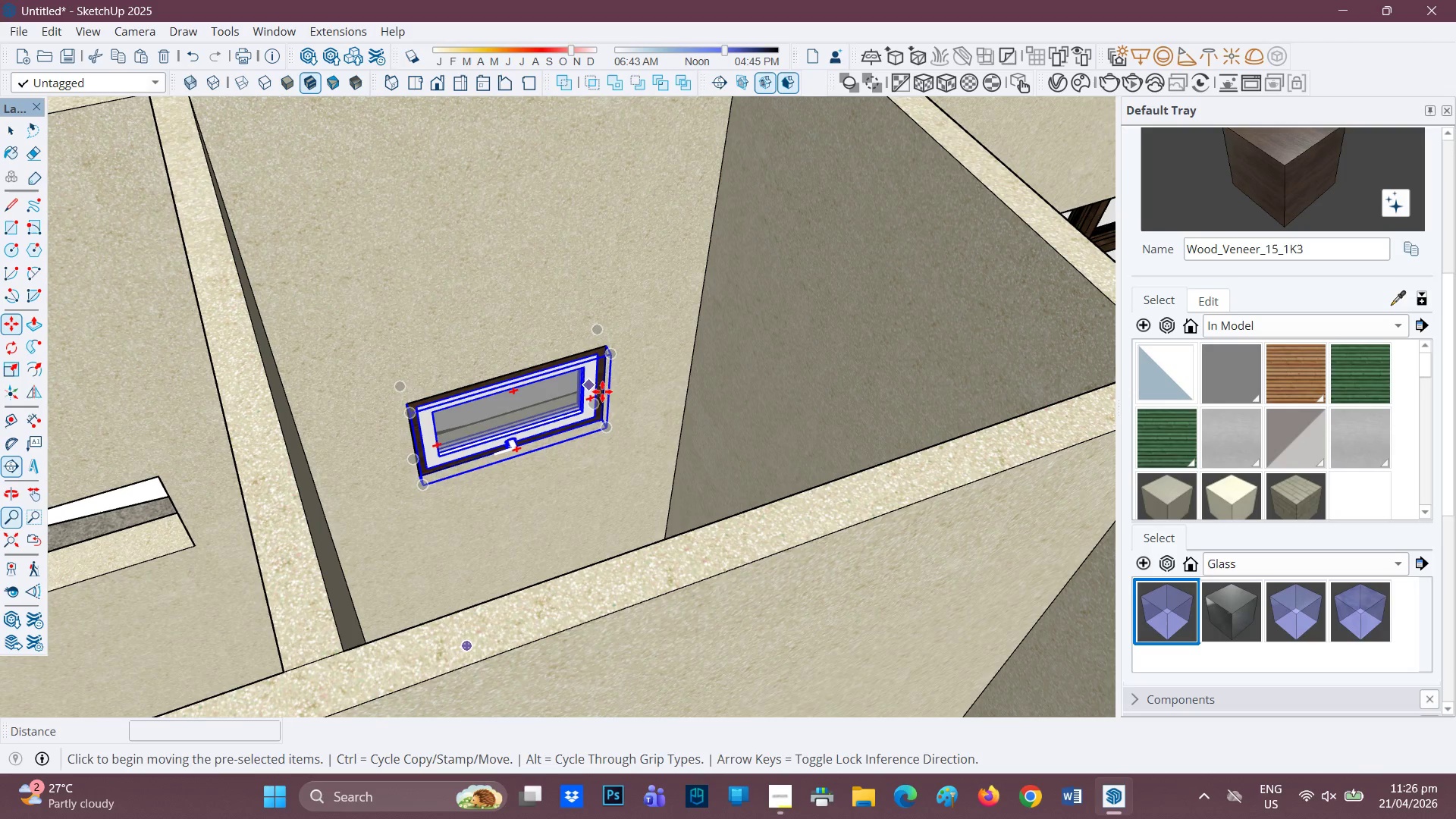 
scroll: coordinate [598, 418], scroll_direction: up, amount: 12.0
 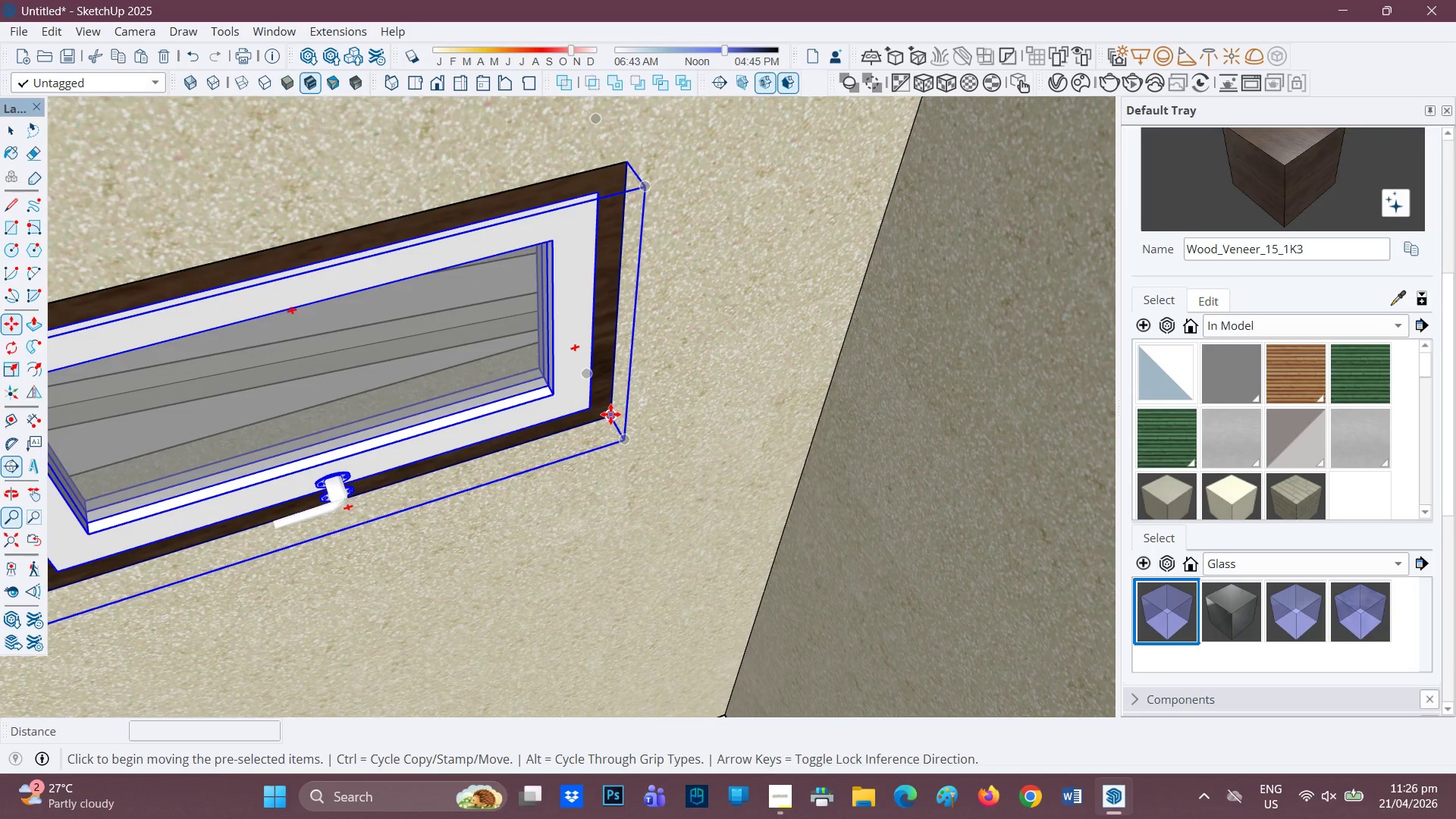 
left_click([610, 414])
 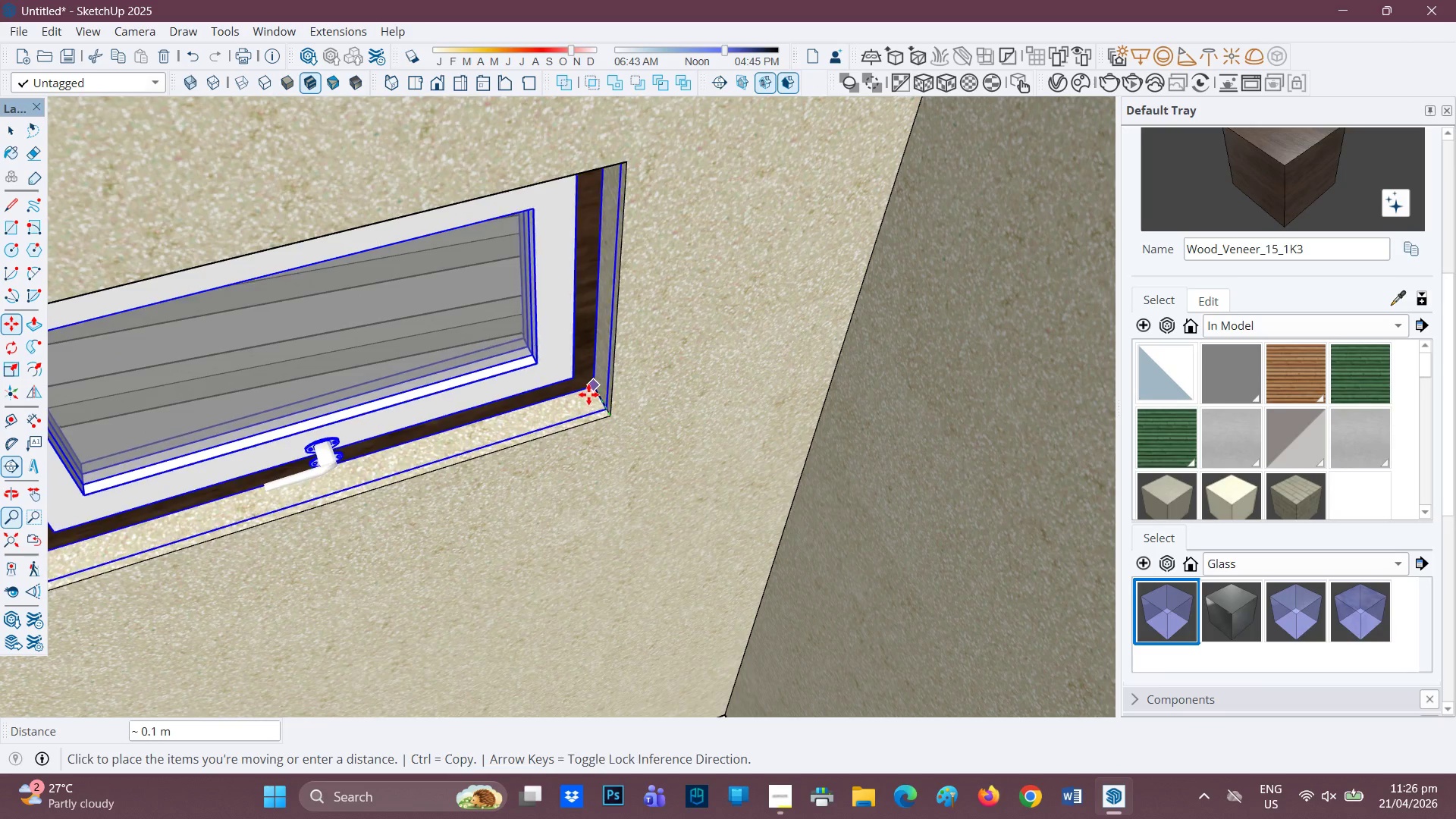 
wait(5.27)
 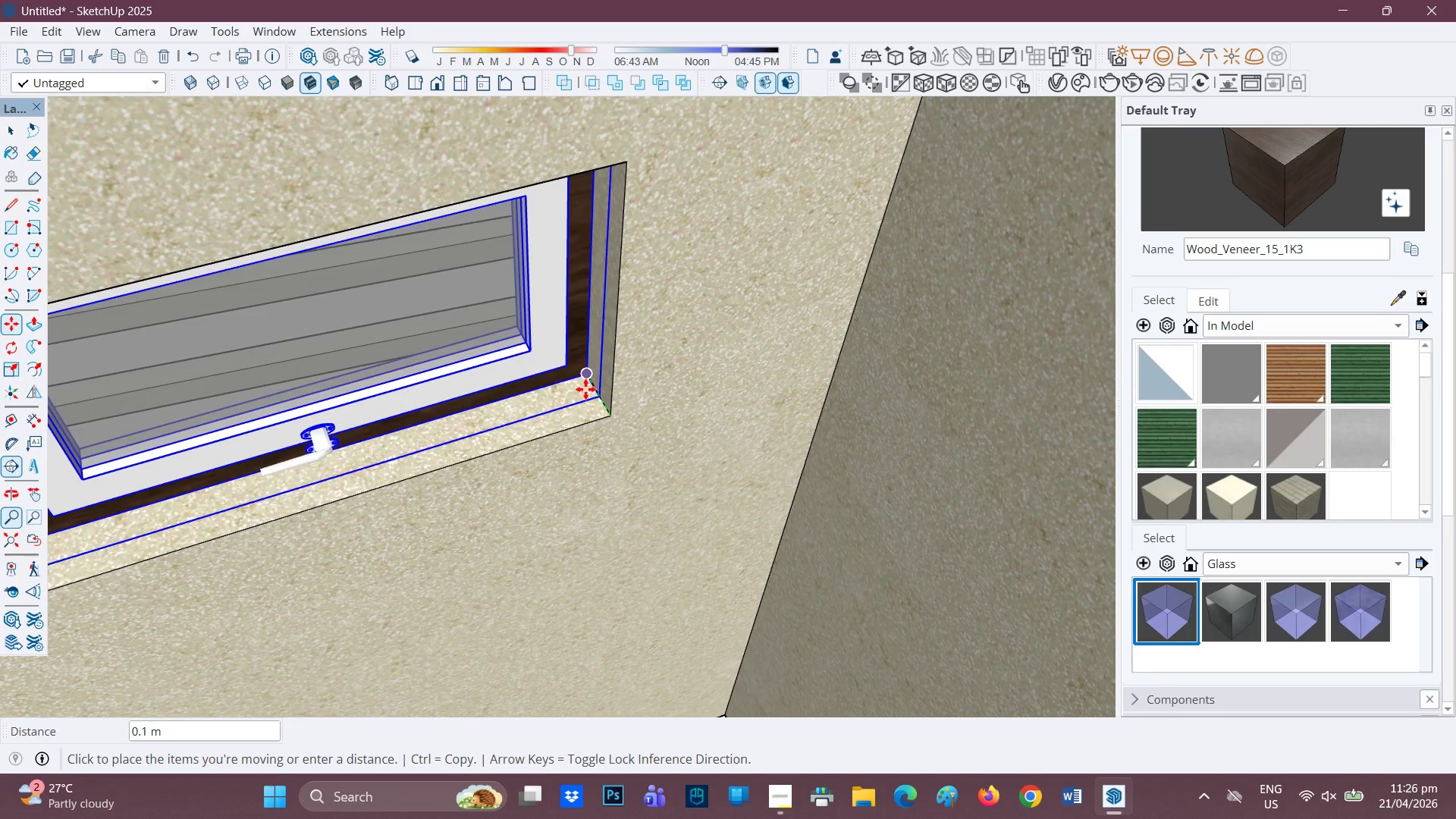 
left_click_drag(start_coordinate=[447, 482], to_coordinate=[451, 480])
 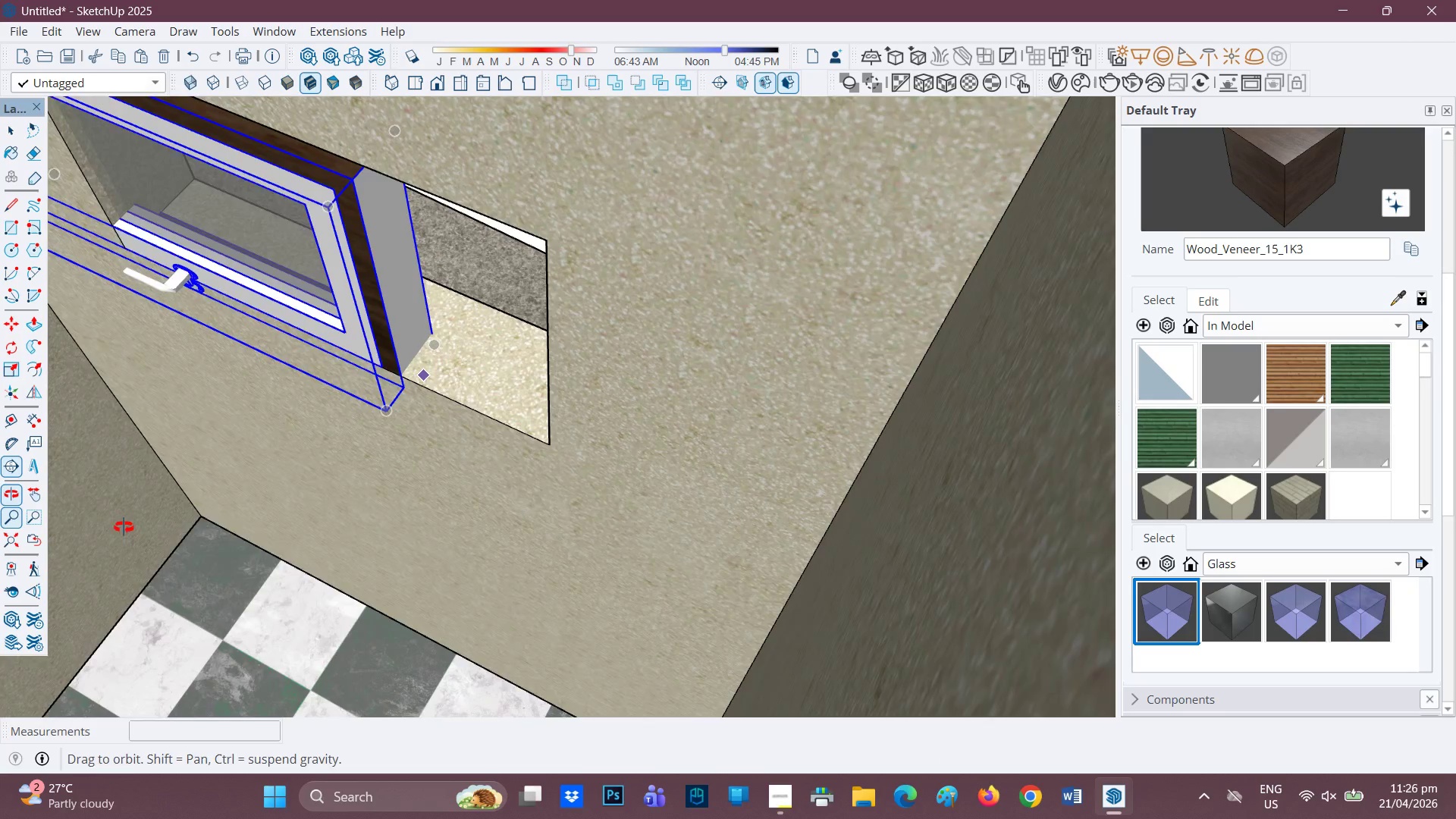 
scroll: coordinate [287, 444], scroll_direction: up, amount: 1.0
 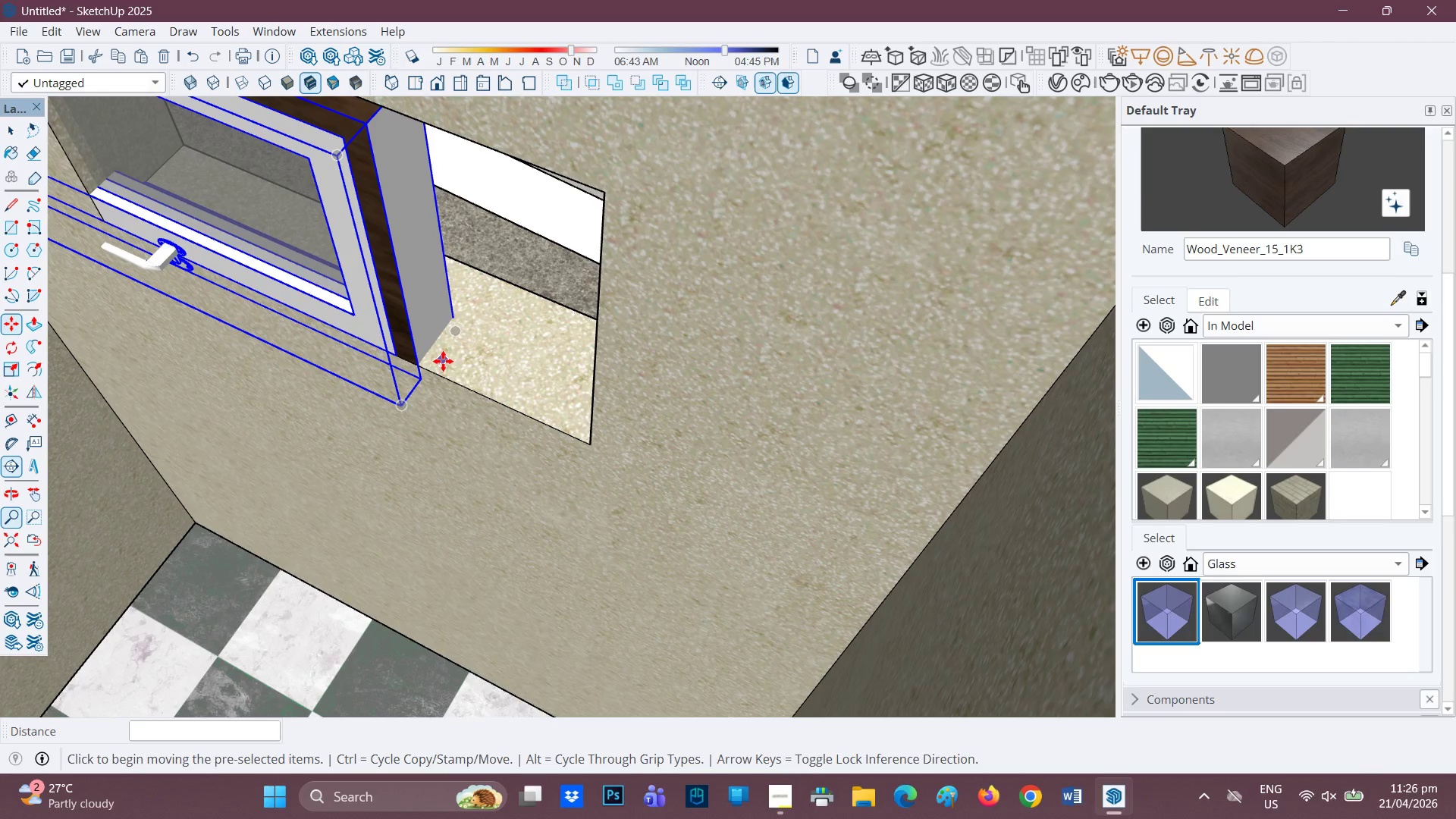 
left_click([443, 361])
 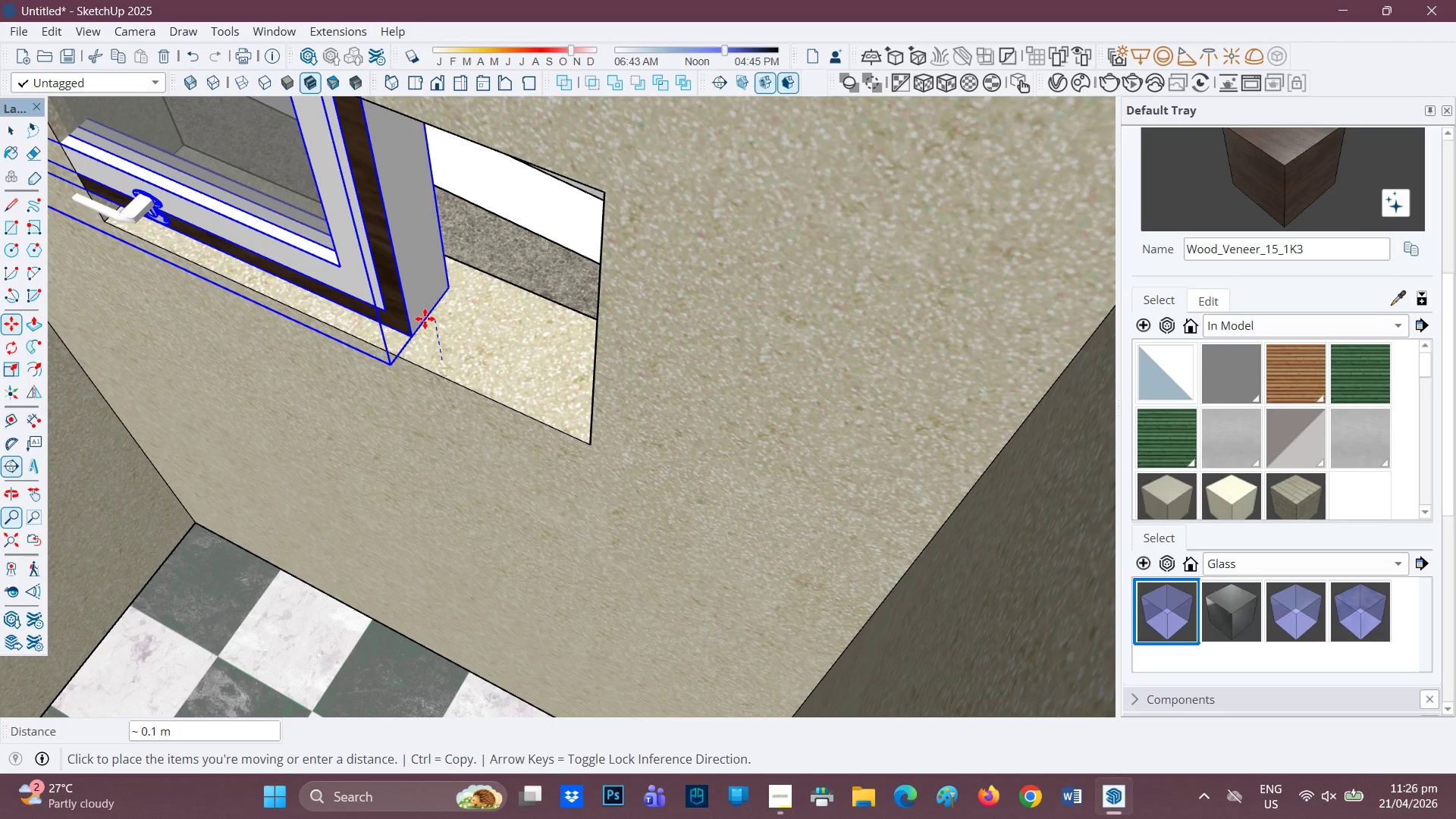 
left_click([422, 319])
 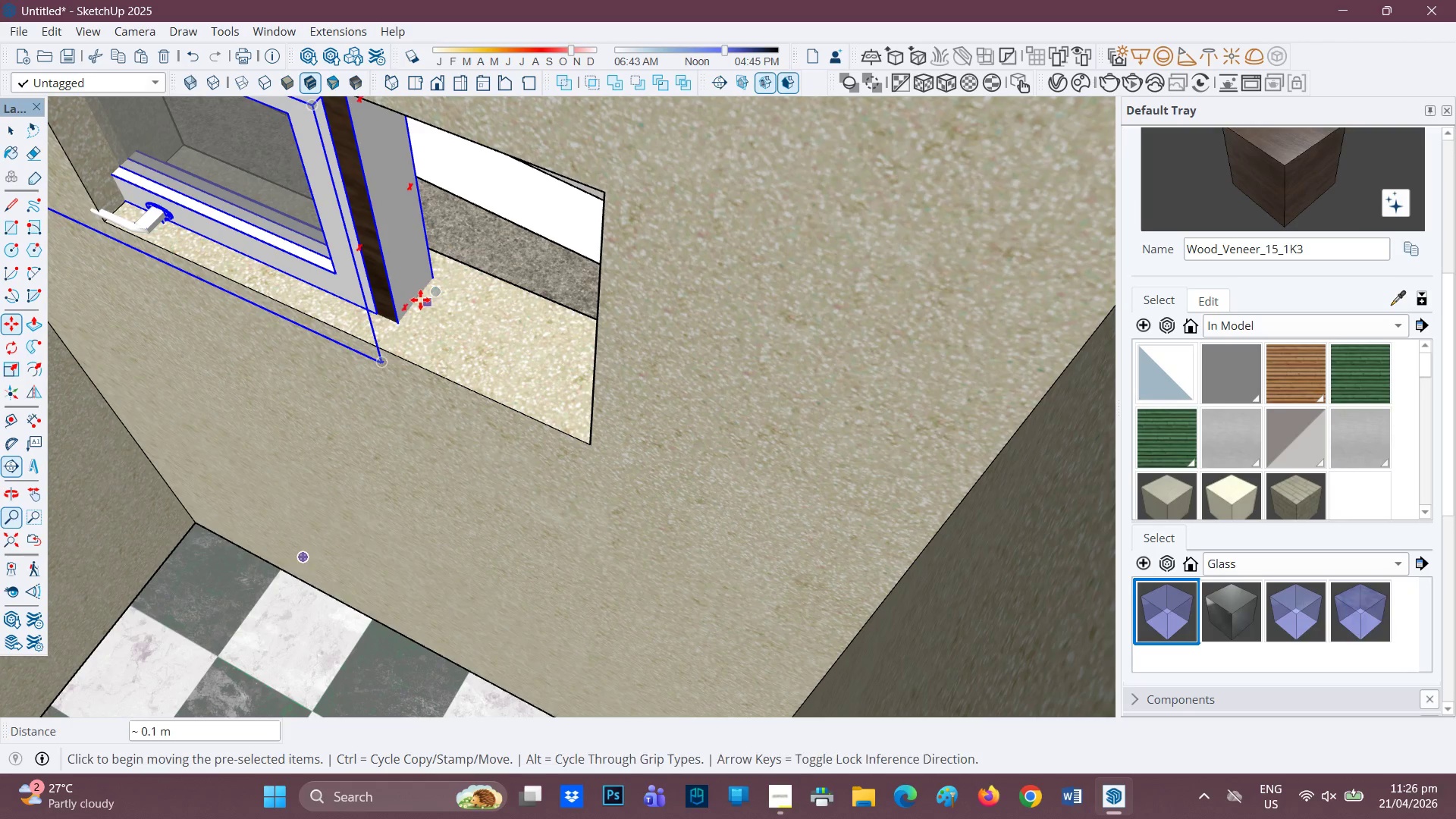 
left_click([412, 308])
 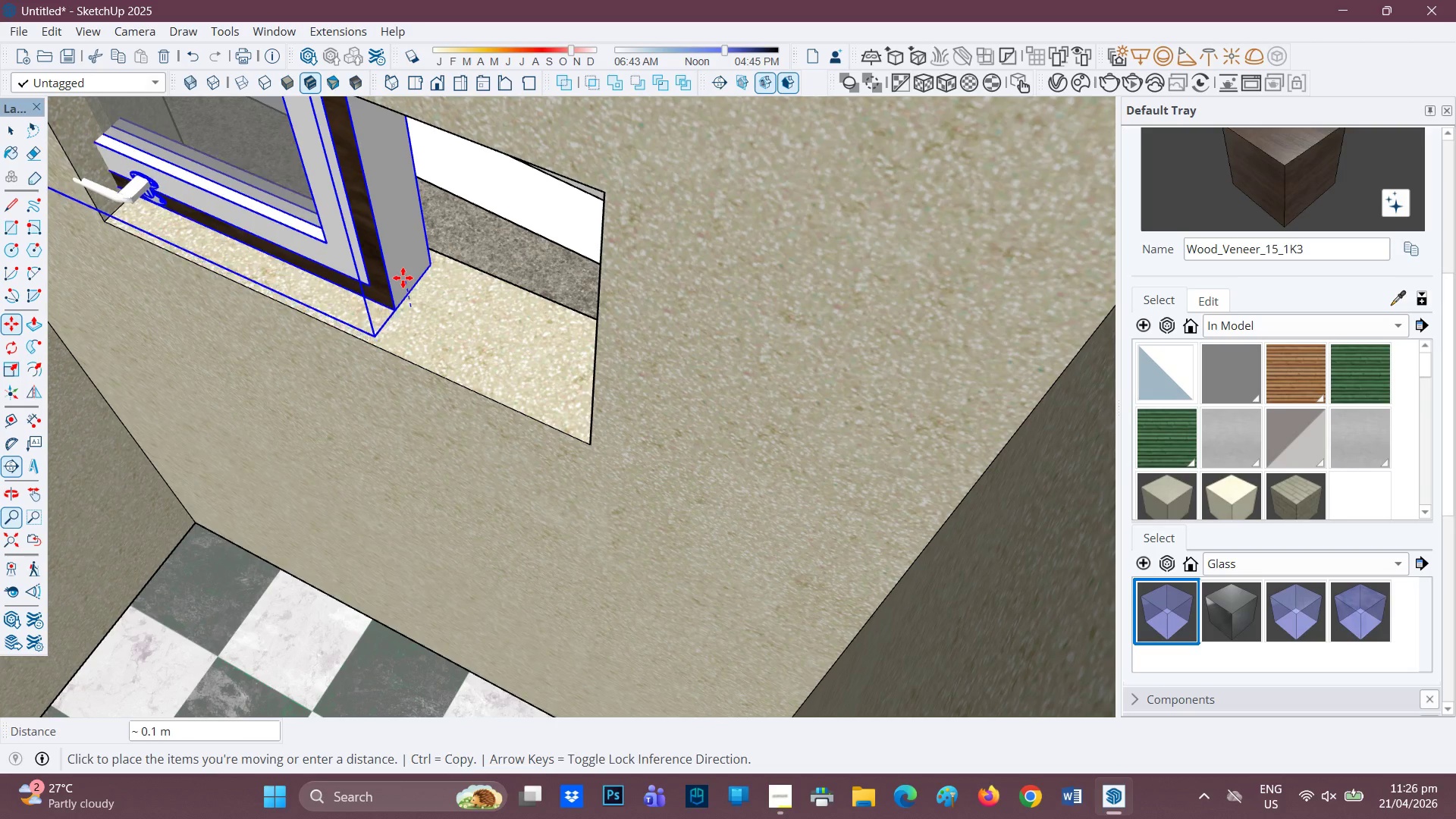 
left_click([403, 278])
 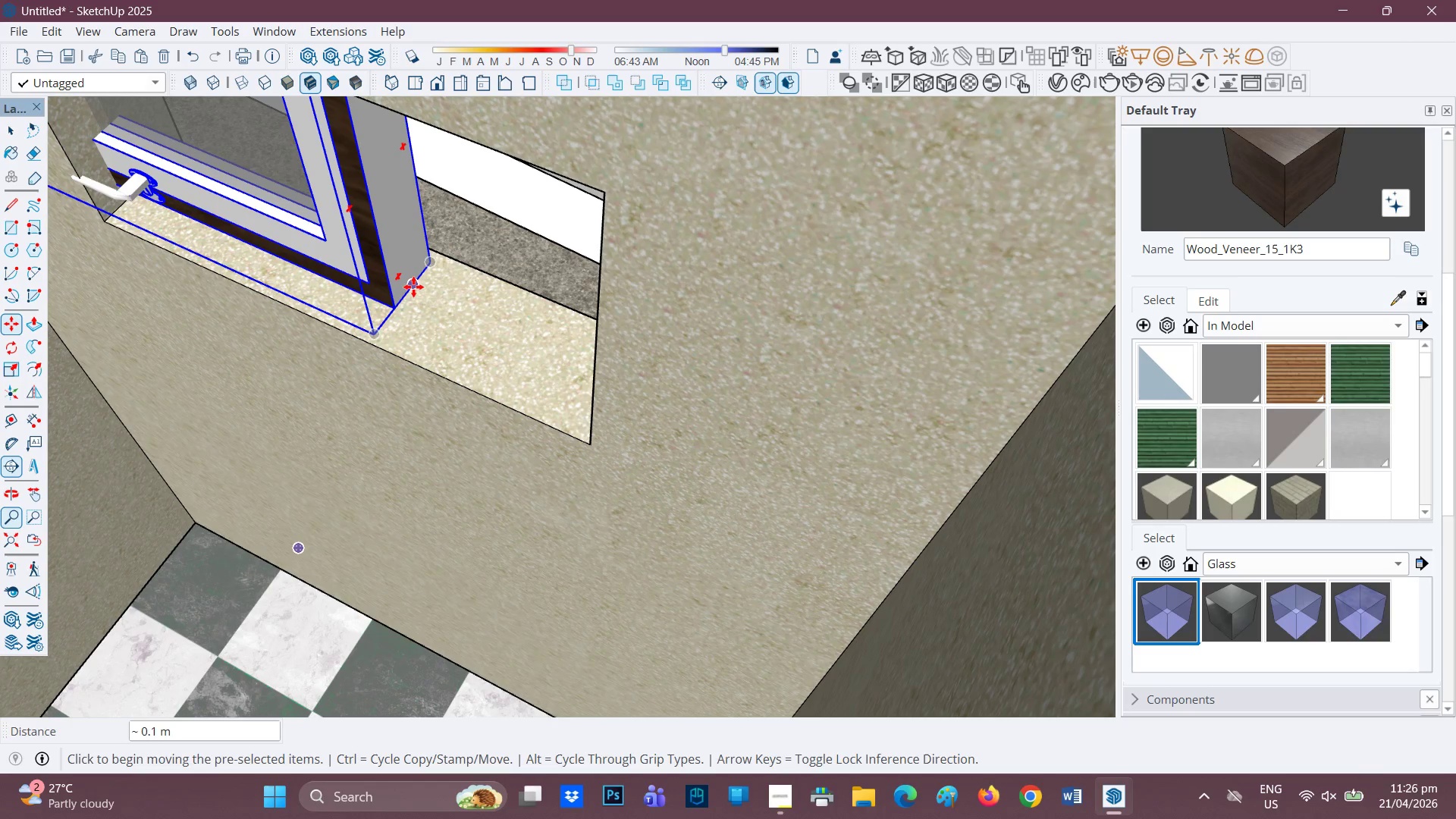 
left_click([413, 287])
 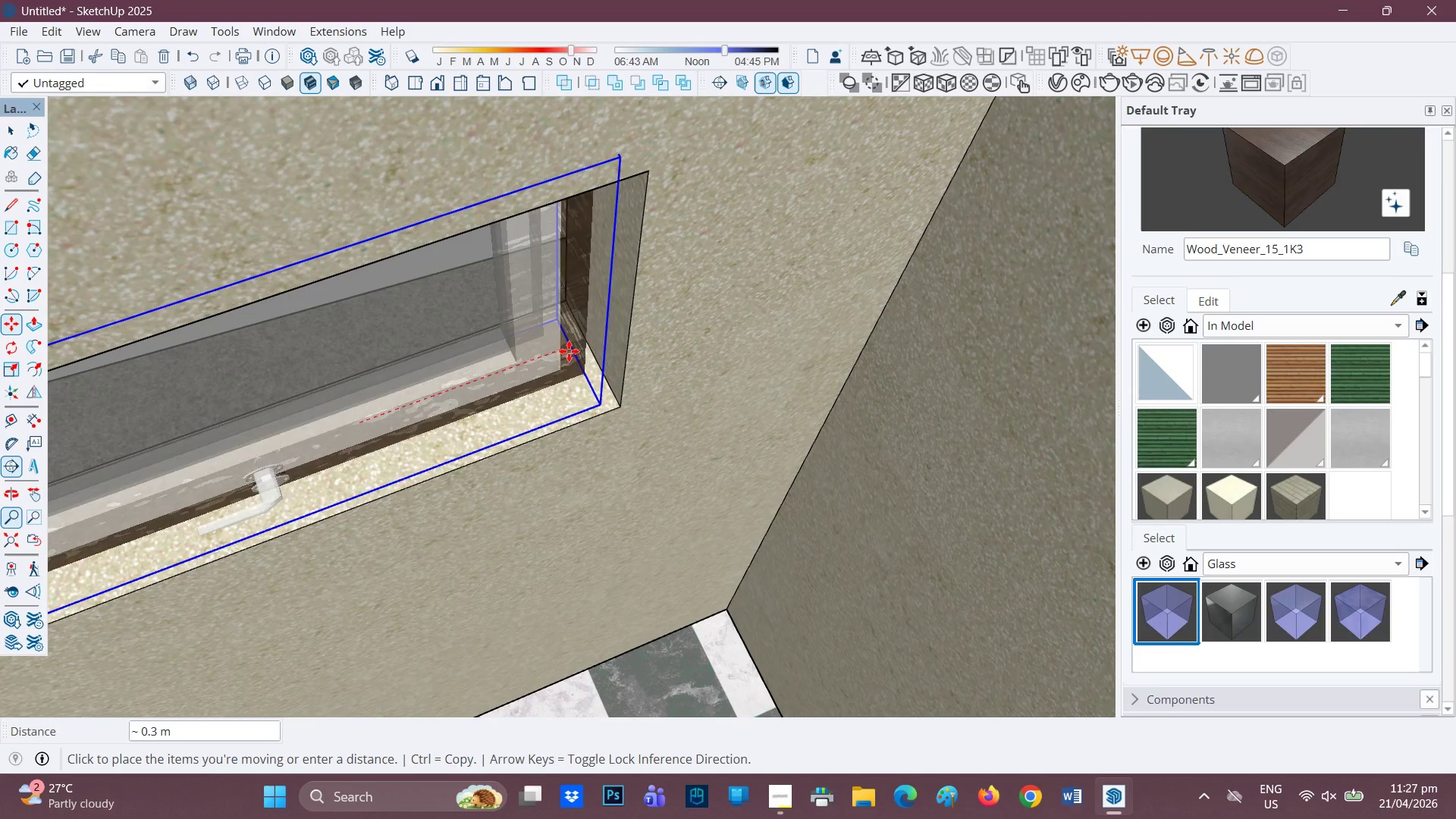 
left_click([592, 356])
 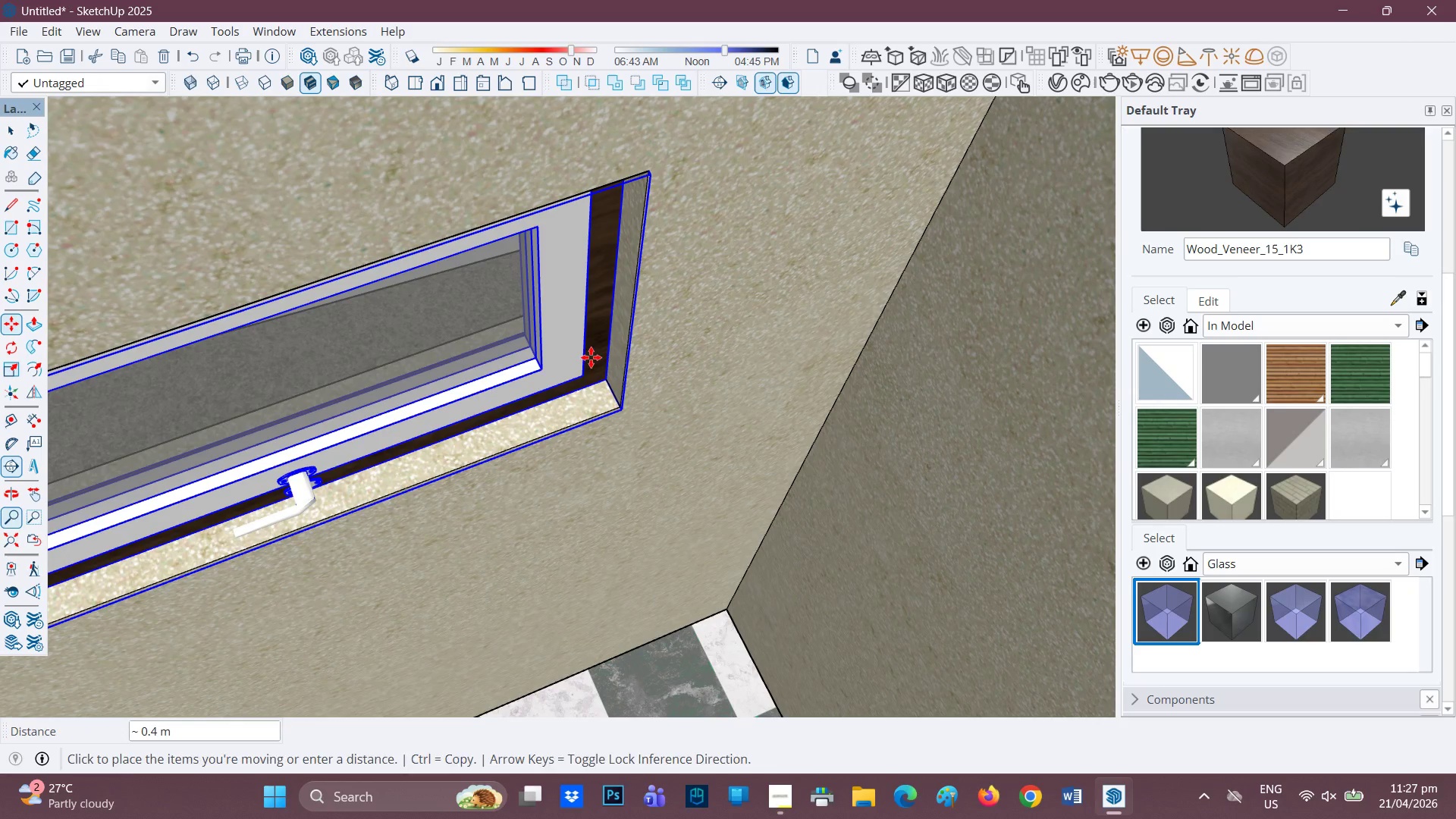 
scroll: coordinate [539, 388], scroll_direction: down, amount: 6.0
 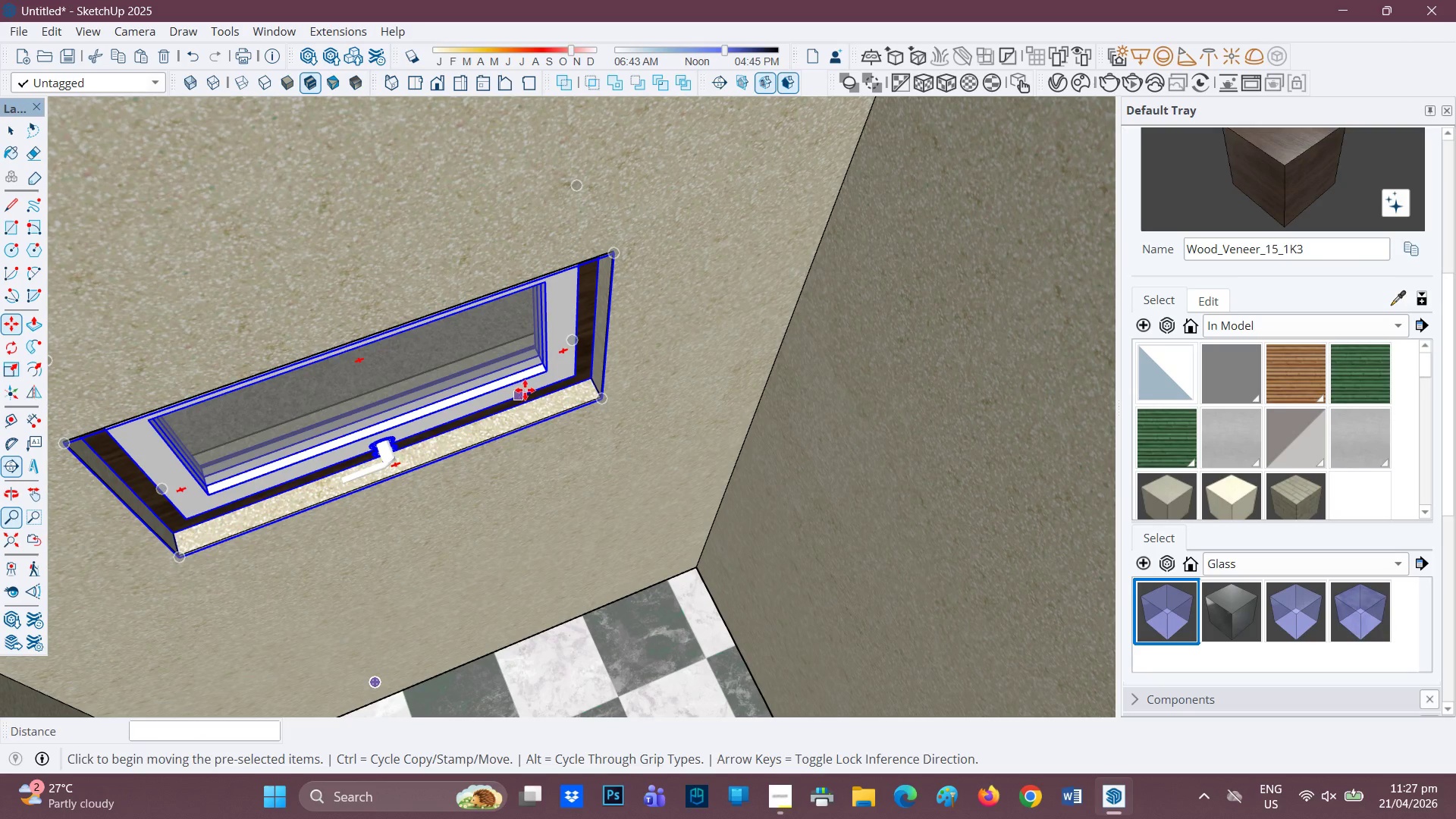 
scroll: coordinate [541, 377], scroll_direction: none, amount: 0.0
 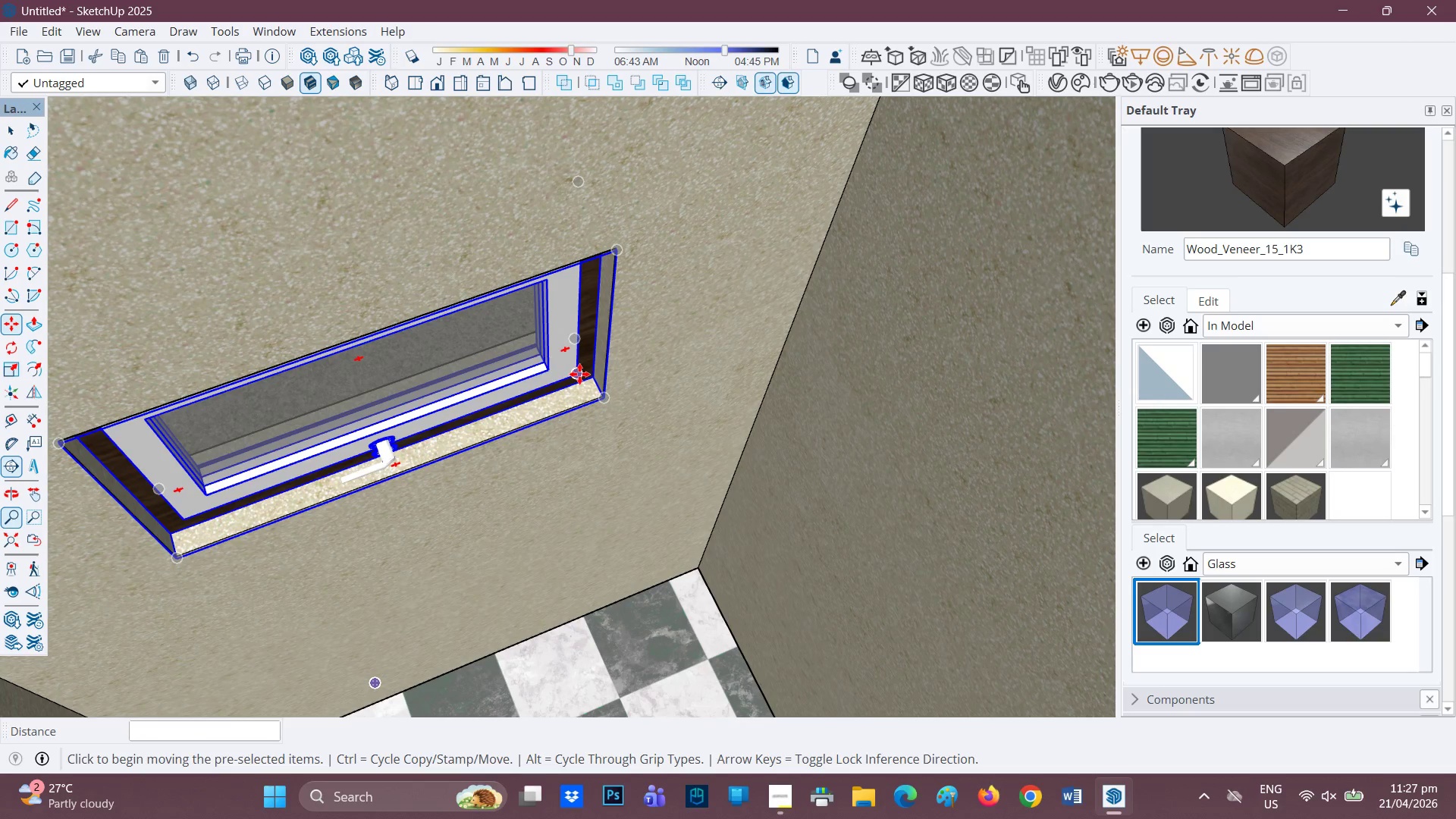 
key(M)
 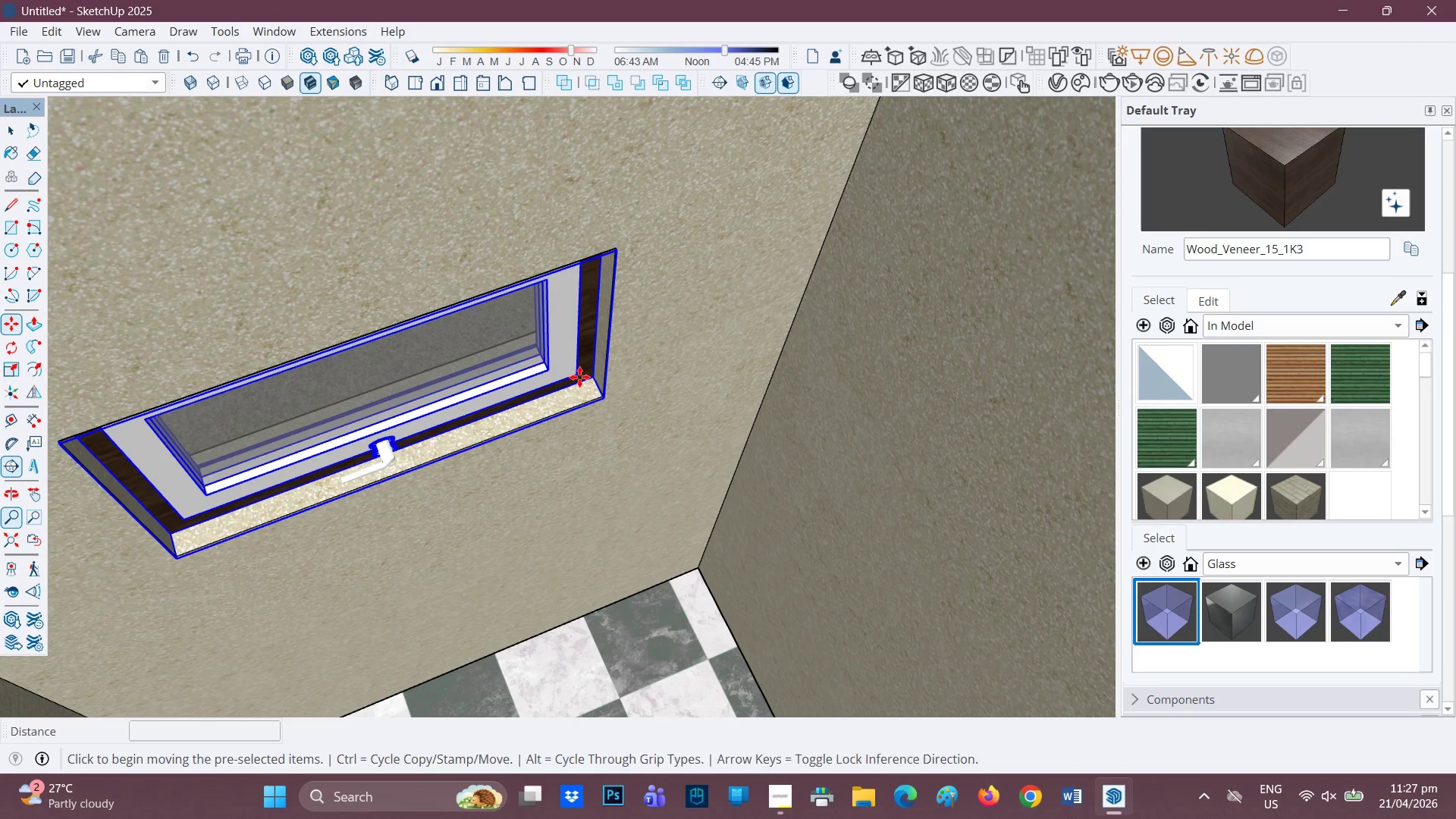 
scroll: coordinate [579, 378], scroll_direction: up, amount: 1.0
 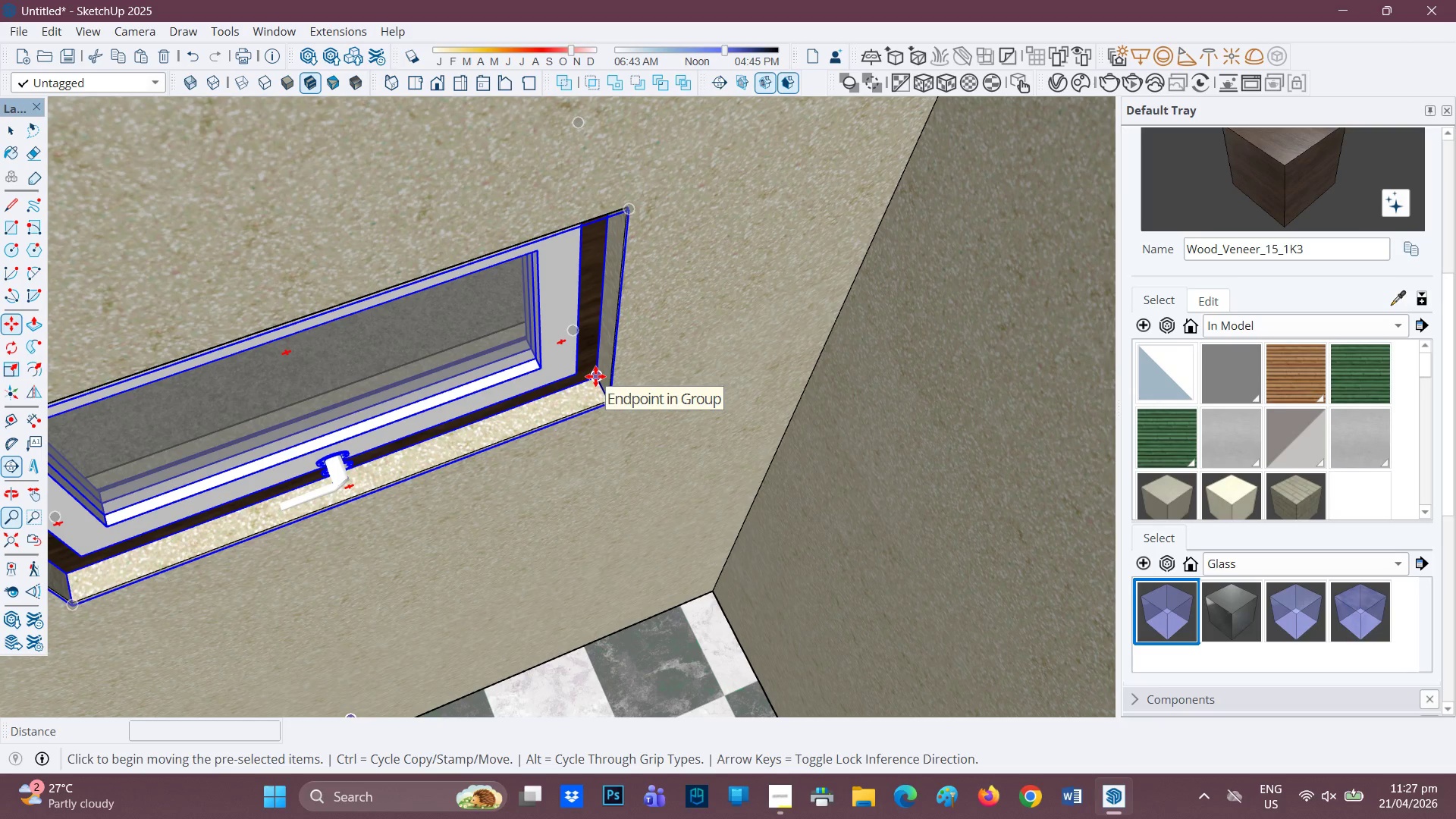 
key(Control+ControlRight)
 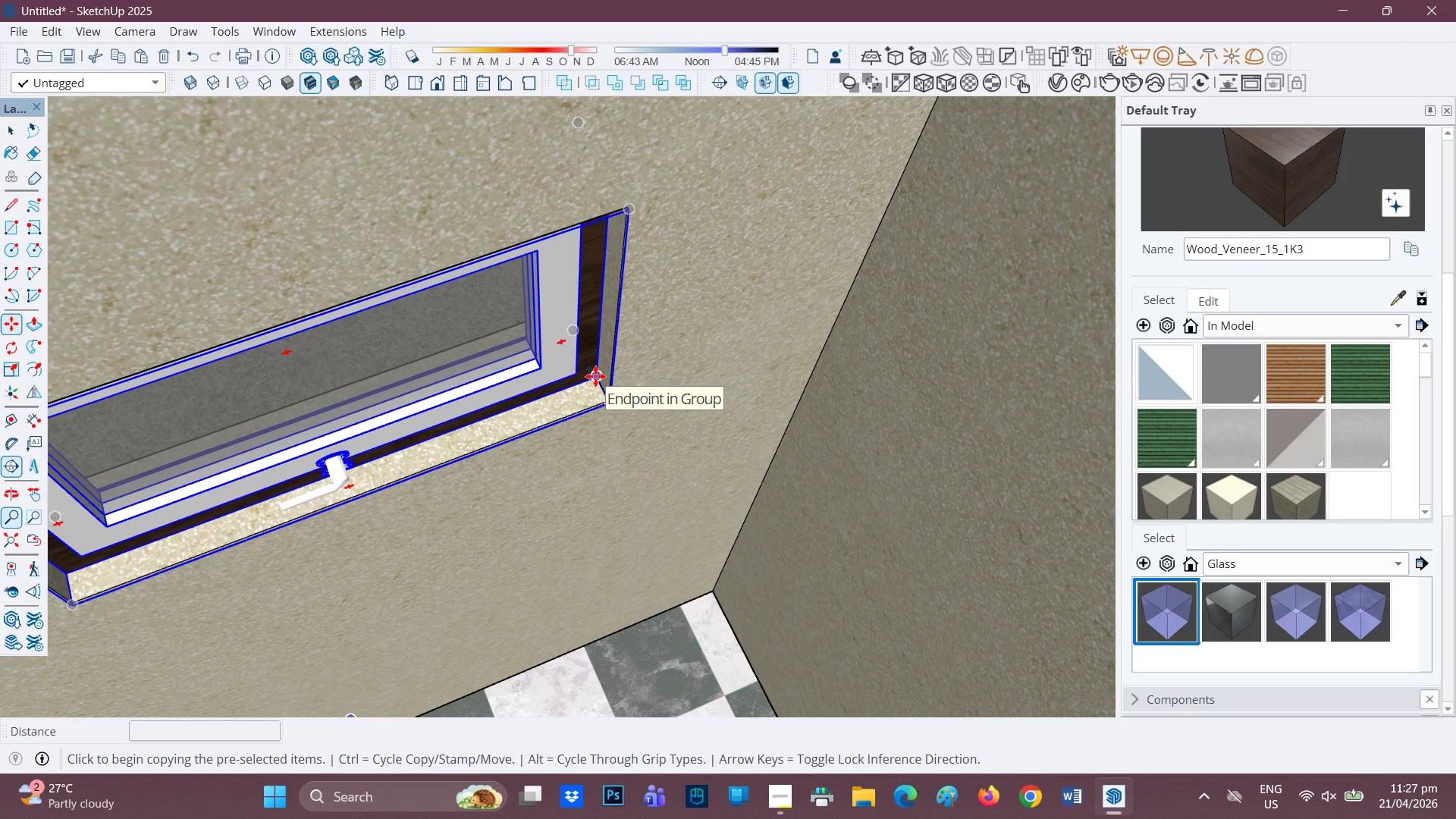 
left_click([595, 376])
 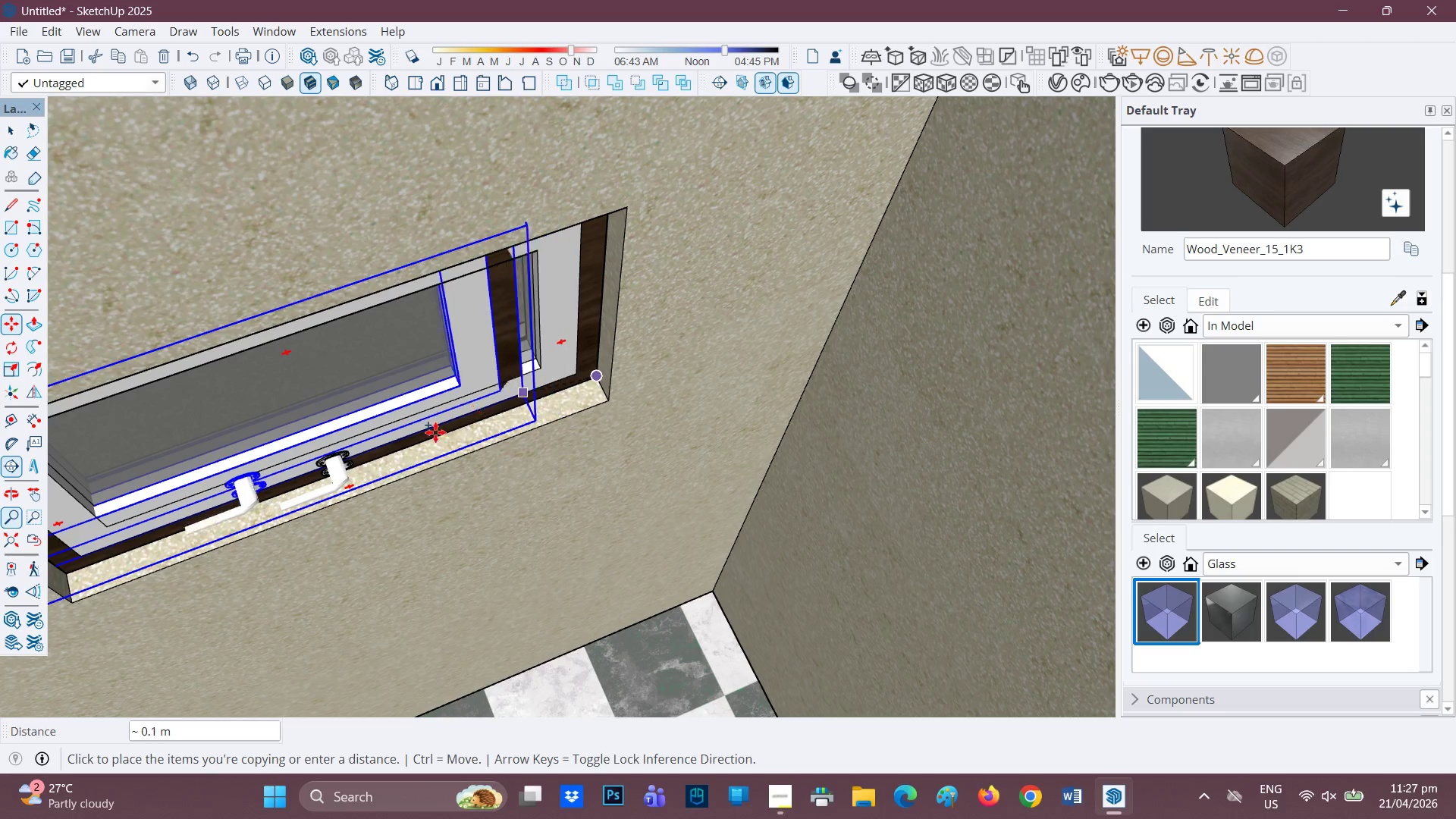 
scroll: coordinate [353, 485], scroll_direction: down, amount: 6.0
 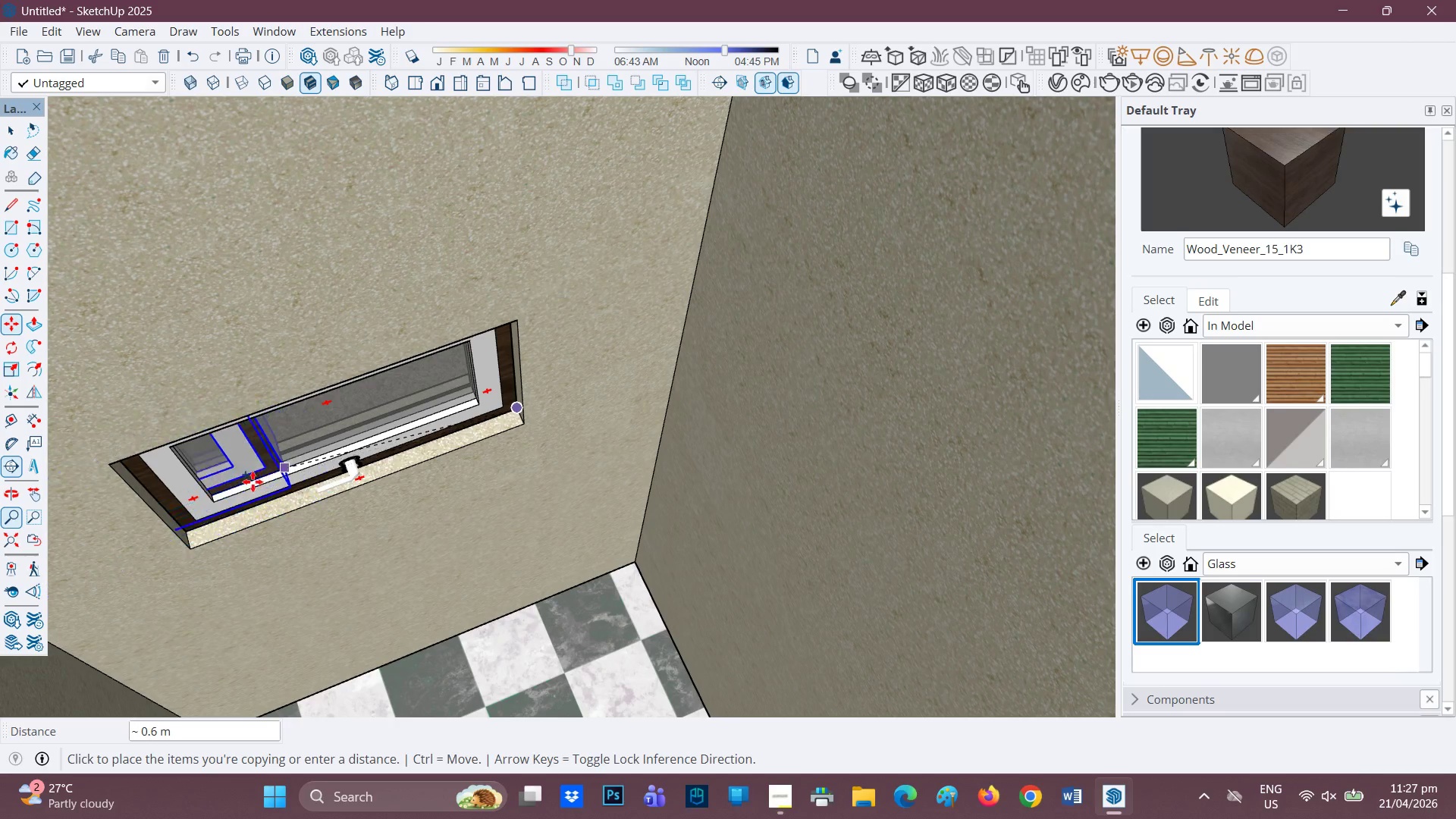 
type(HM)
 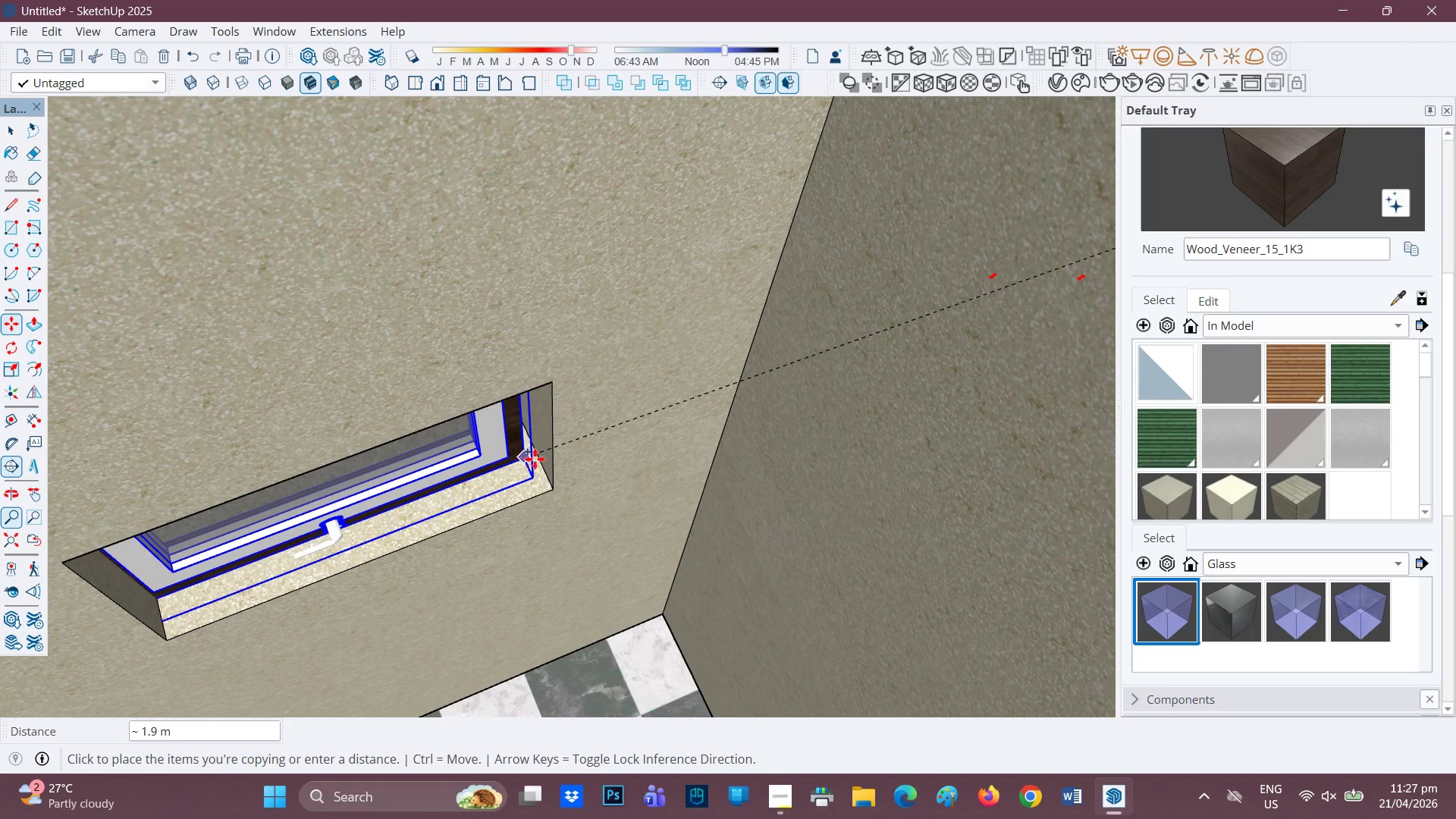 
left_click_drag(start_coordinate=[237, 491], to_coordinate=[983, 283])
 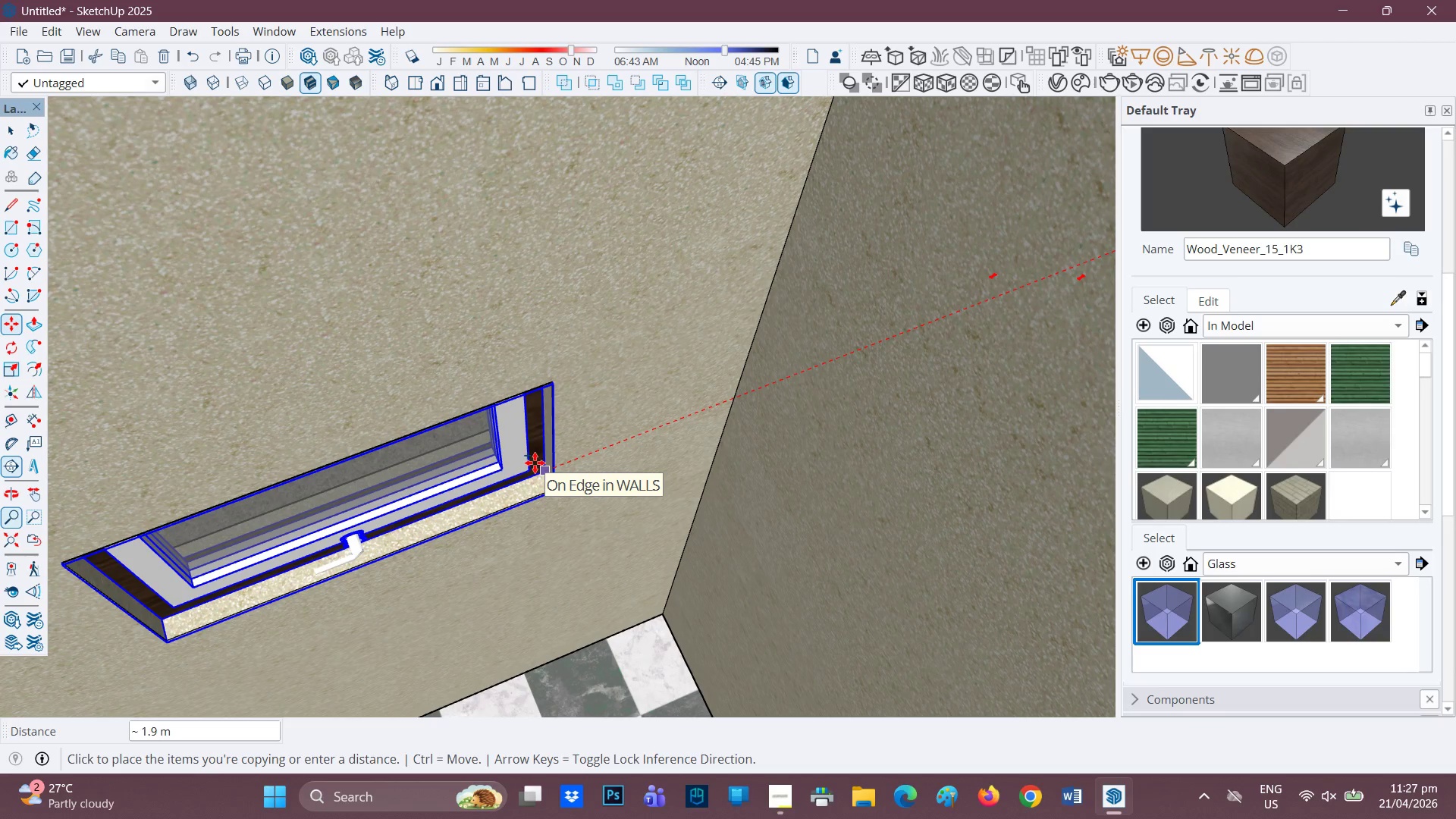 
scroll: coordinate [503, 452], scroll_direction: down, amount: 24.0
 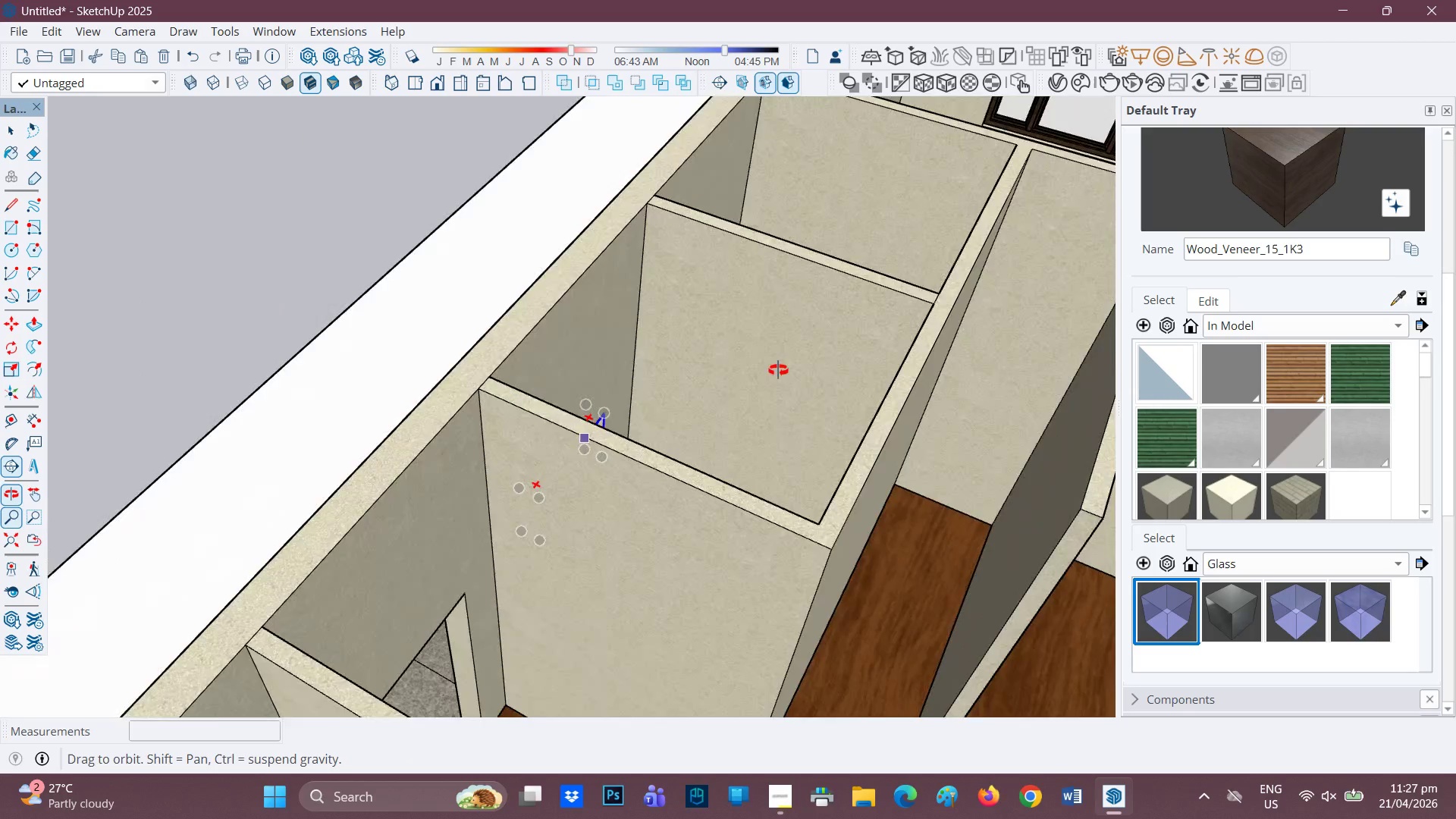 
key(Space)
 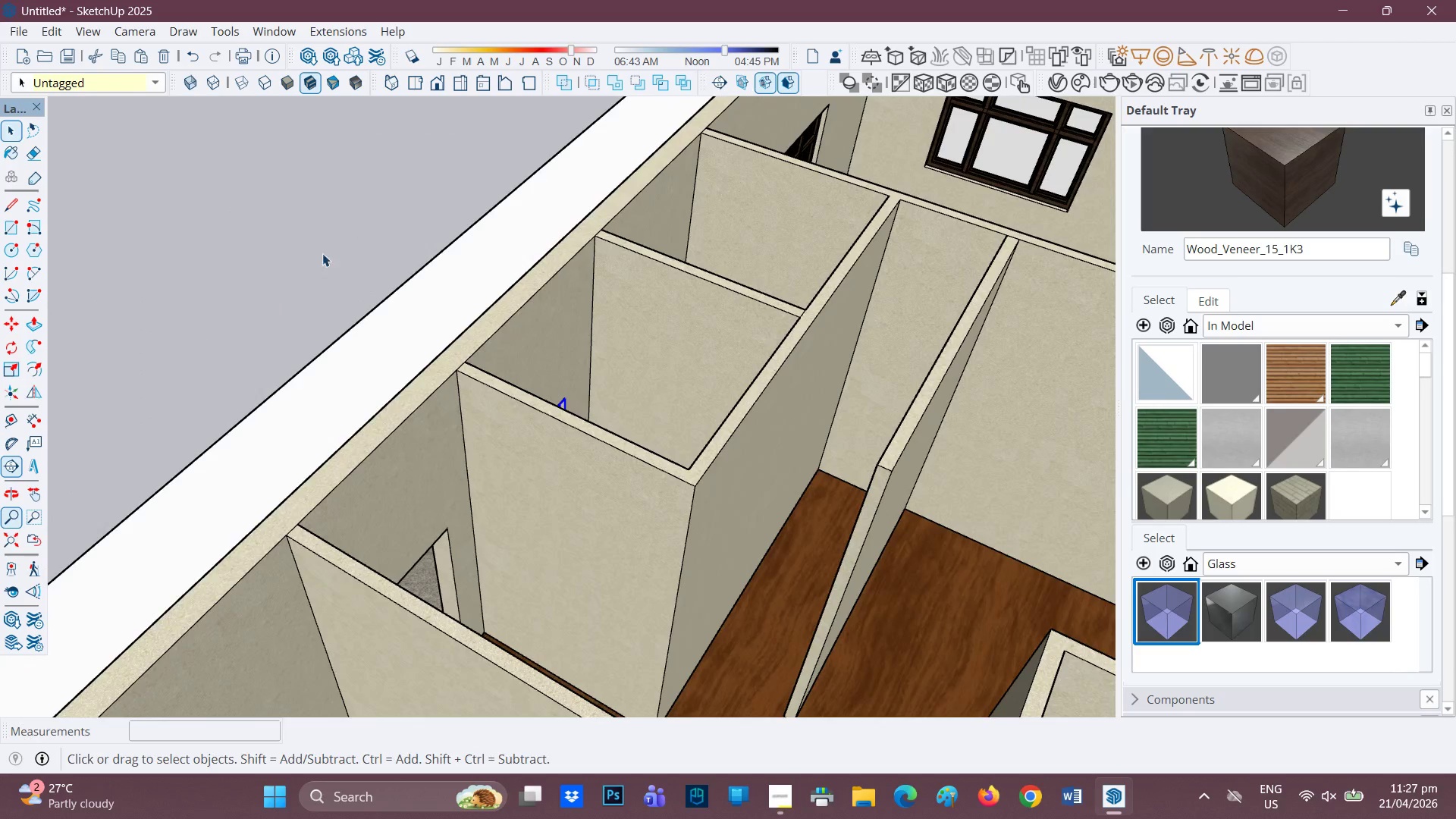 
left_click([322, 252])
 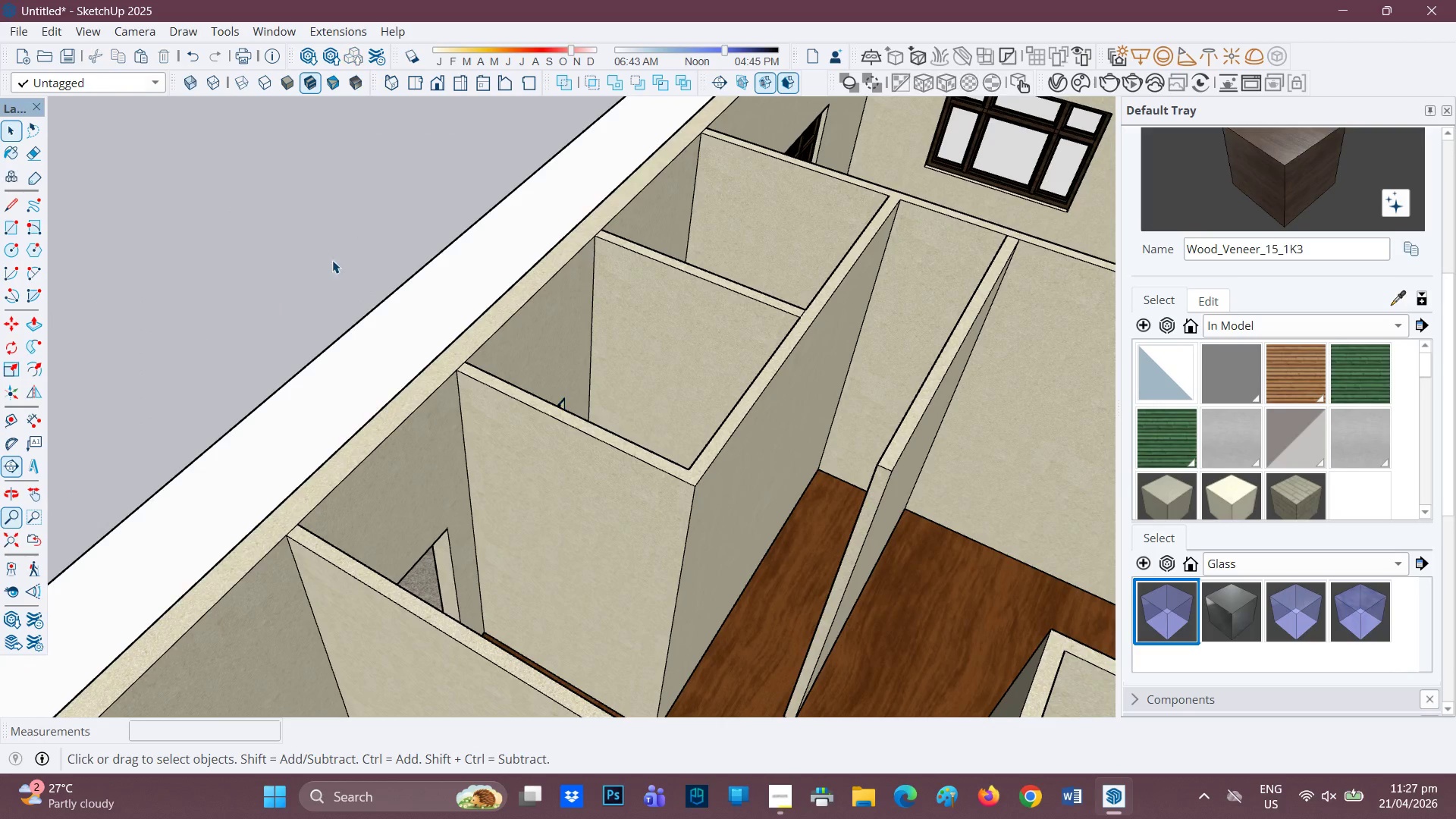 
scroll: coordinate [590, 382], scroll_direction: down, amount: 14.0
 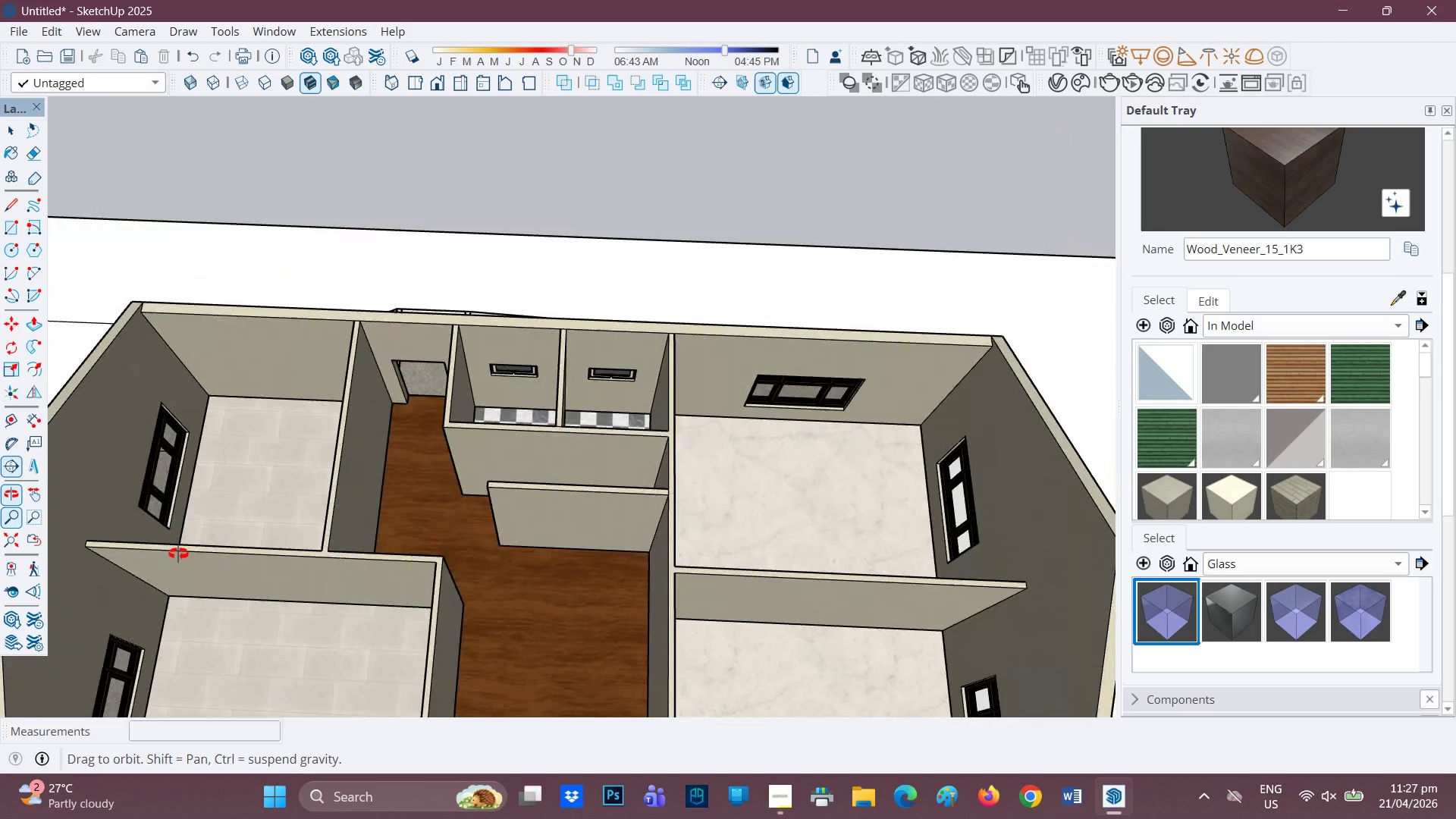 
scroll: coordinate [431, 331], scroll_direction: up, amount: 10.0
 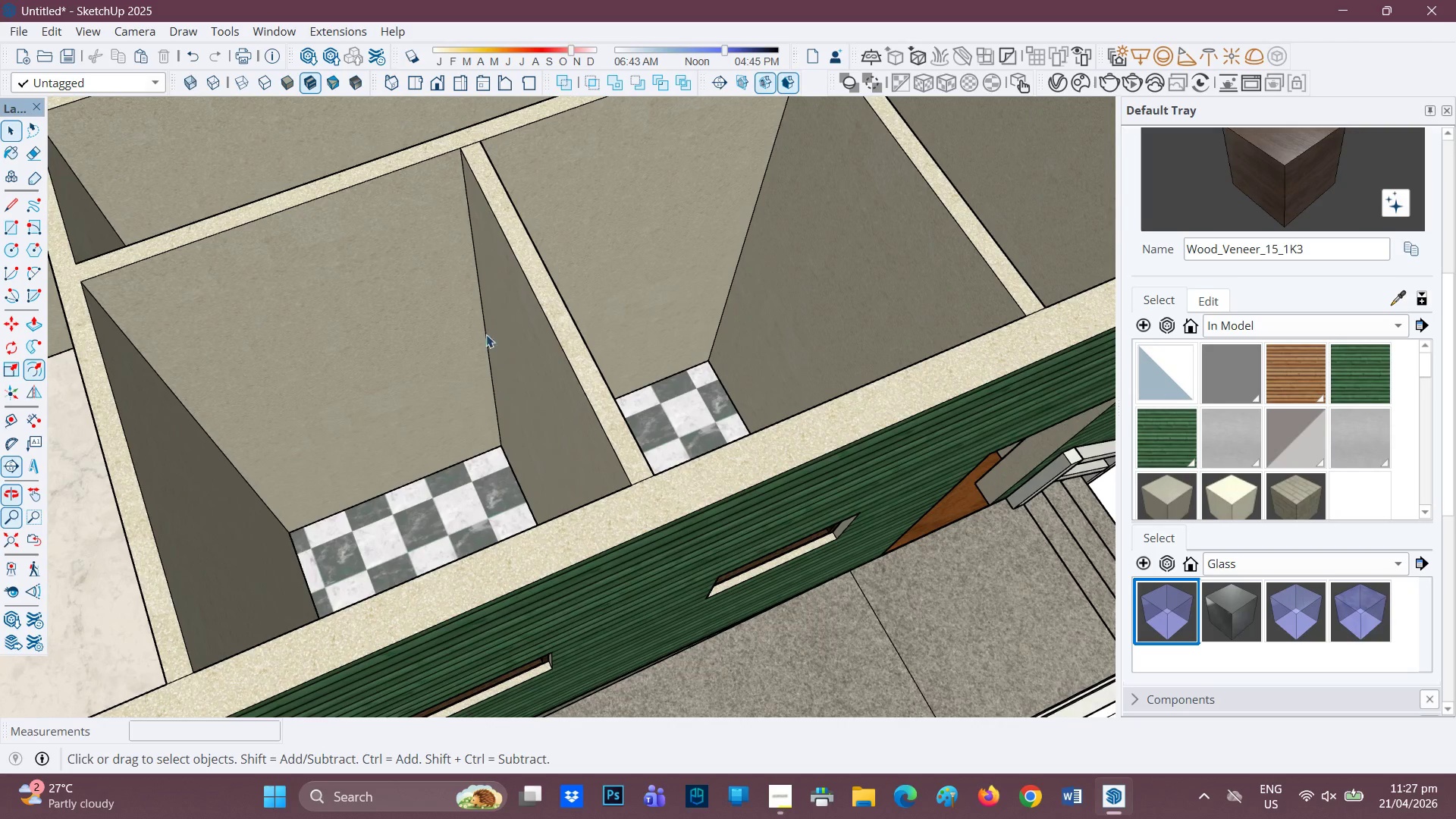 
key(H)
 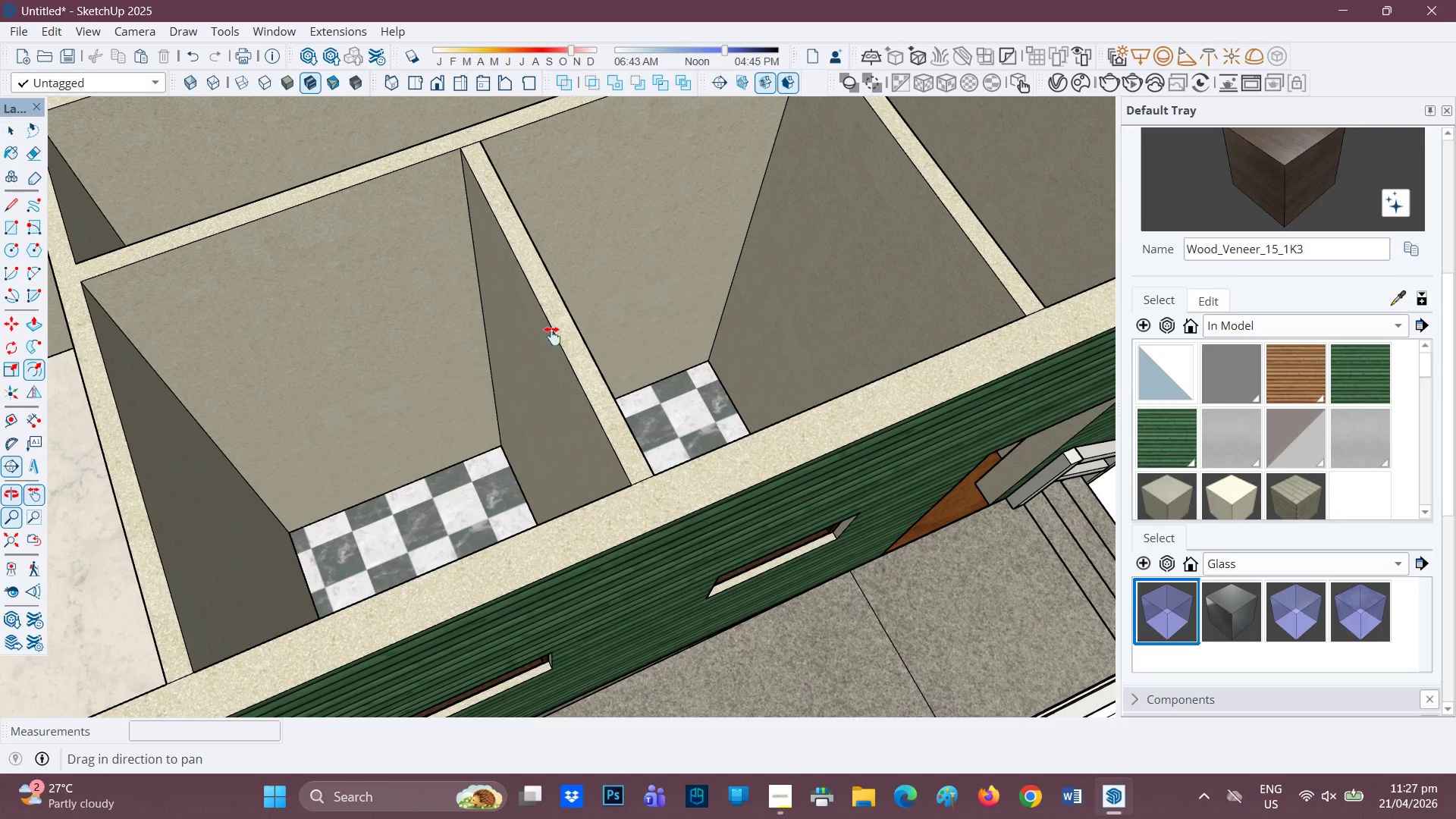 
left_click_drag(start_coordinate=[560, 334], to_coordinate=[717, 438])
 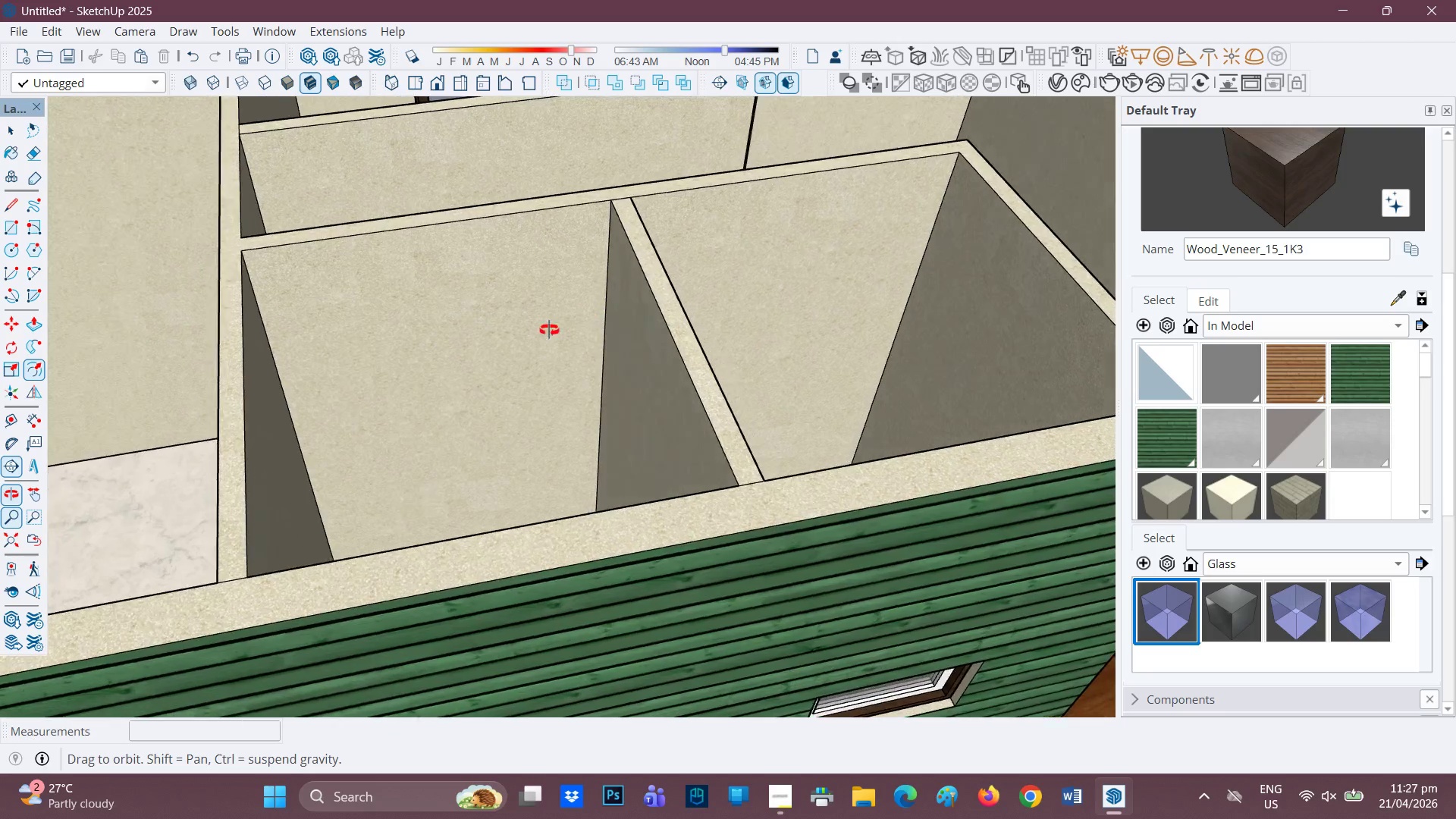 
key(Space)
 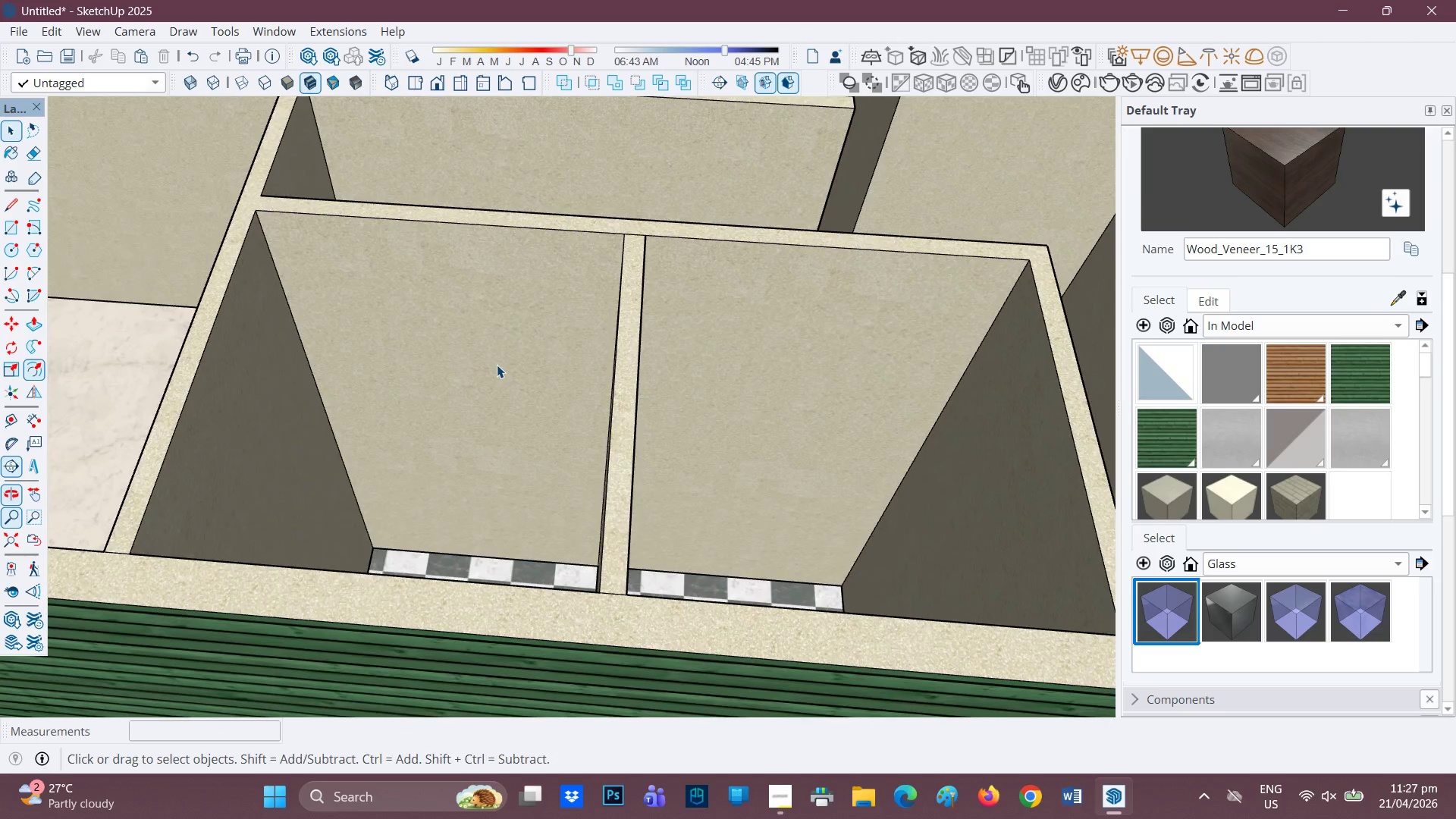 
double_click([497, 365])
 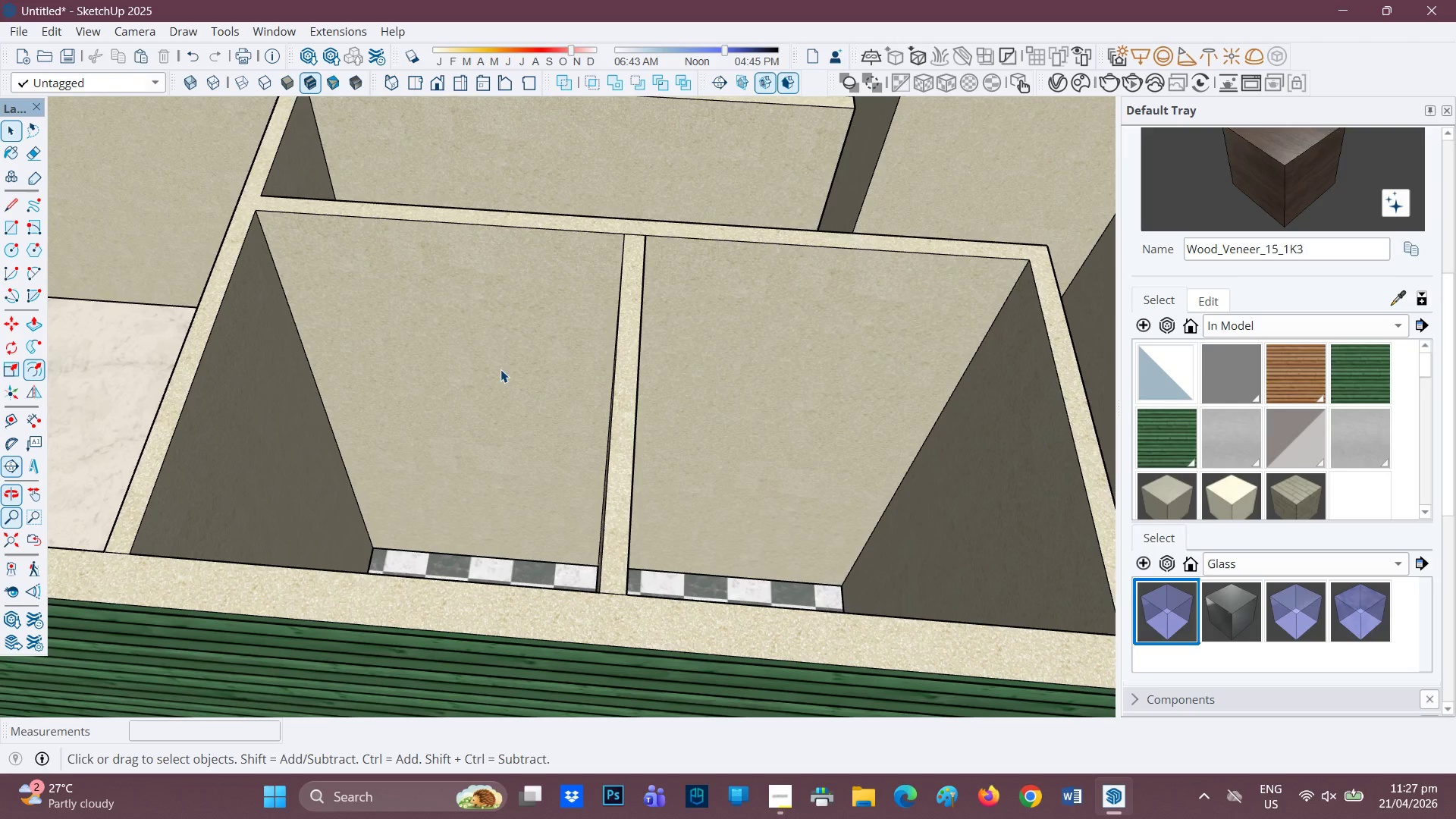 
scroll: coordinate [528, 416], scroll_direction: down, amount: 3.0
 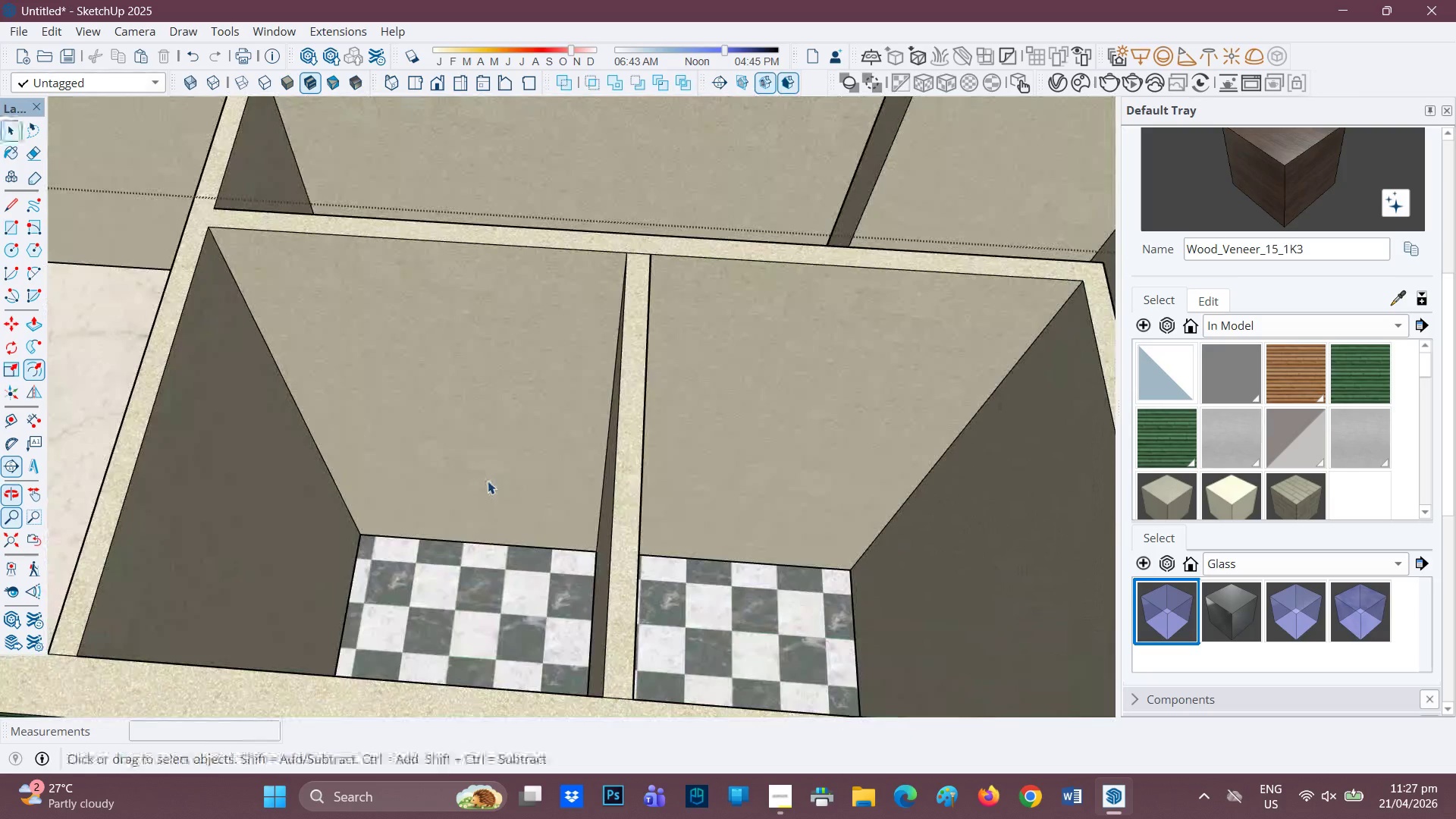 
key(Space)
 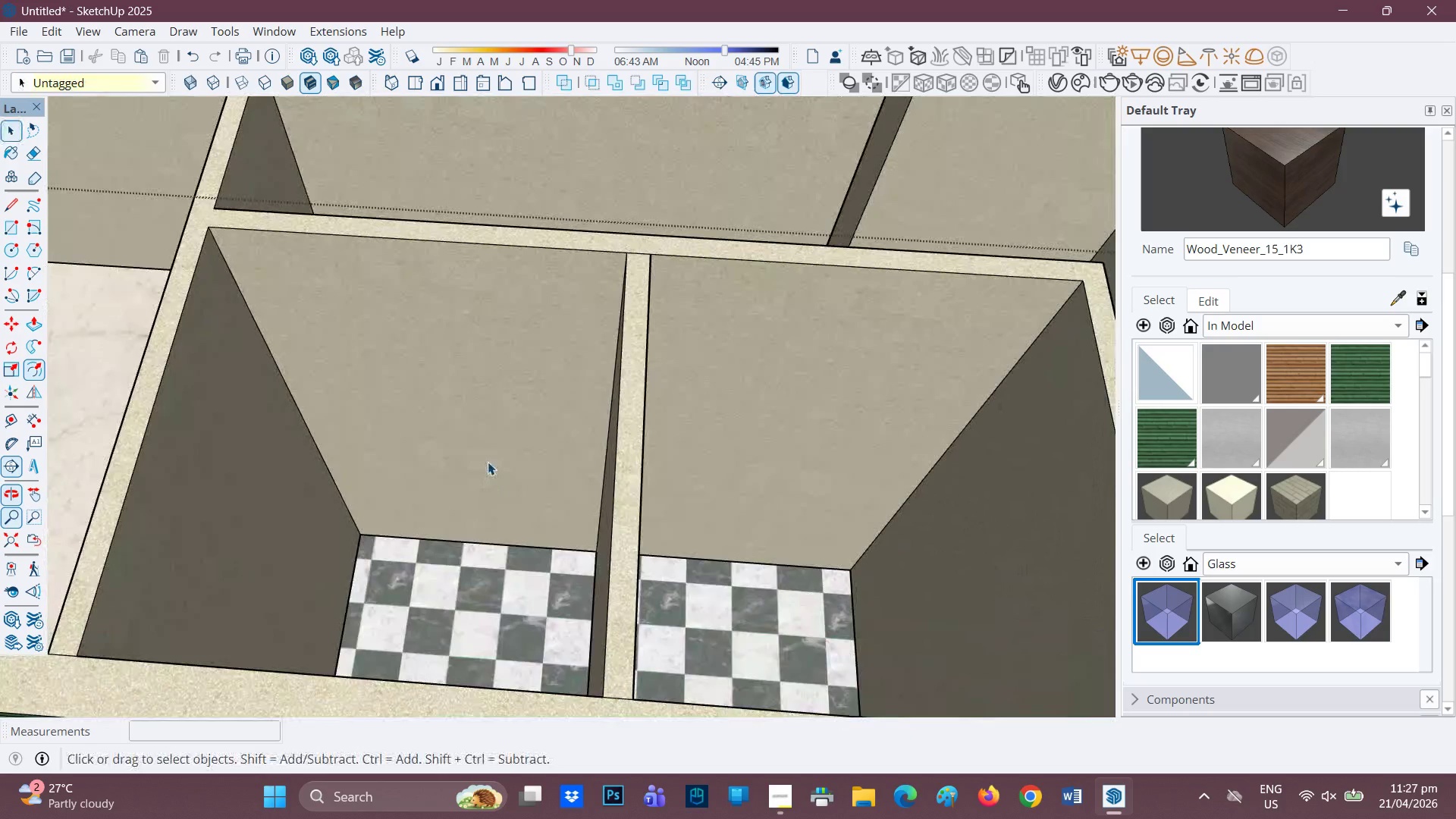 
double_click([488, 462])
 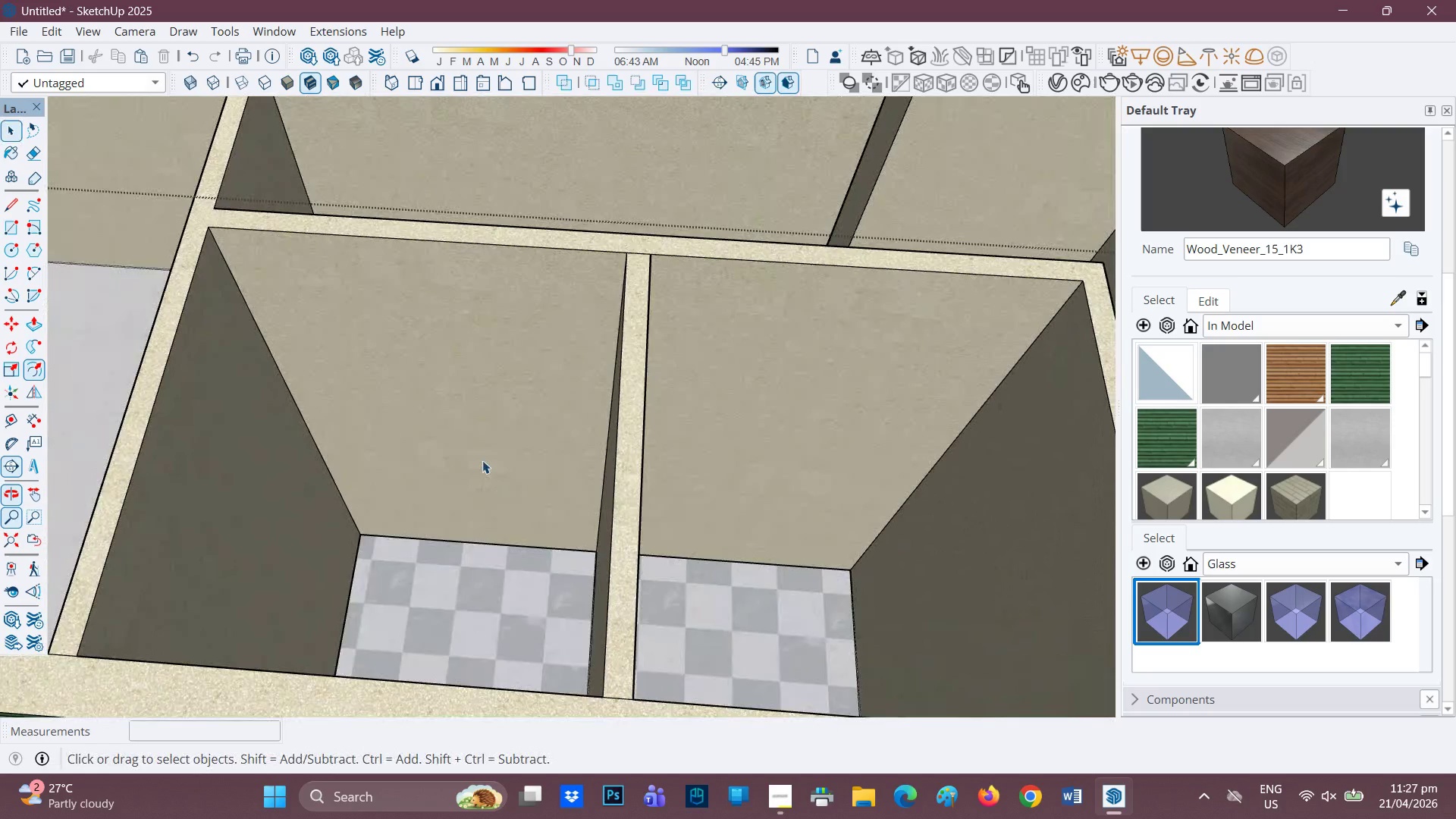 
left_click([482, 460])
 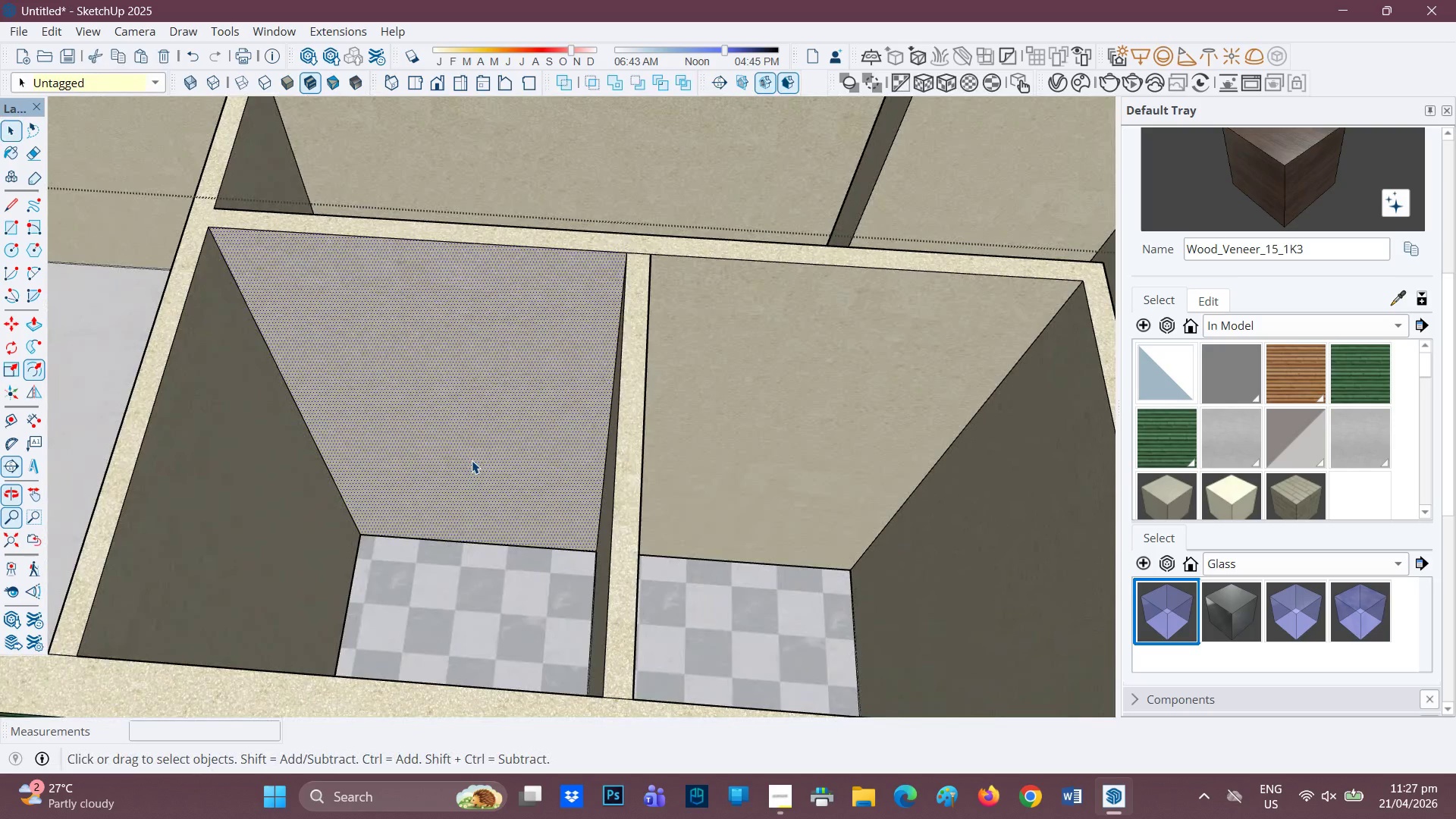 
key(L)
 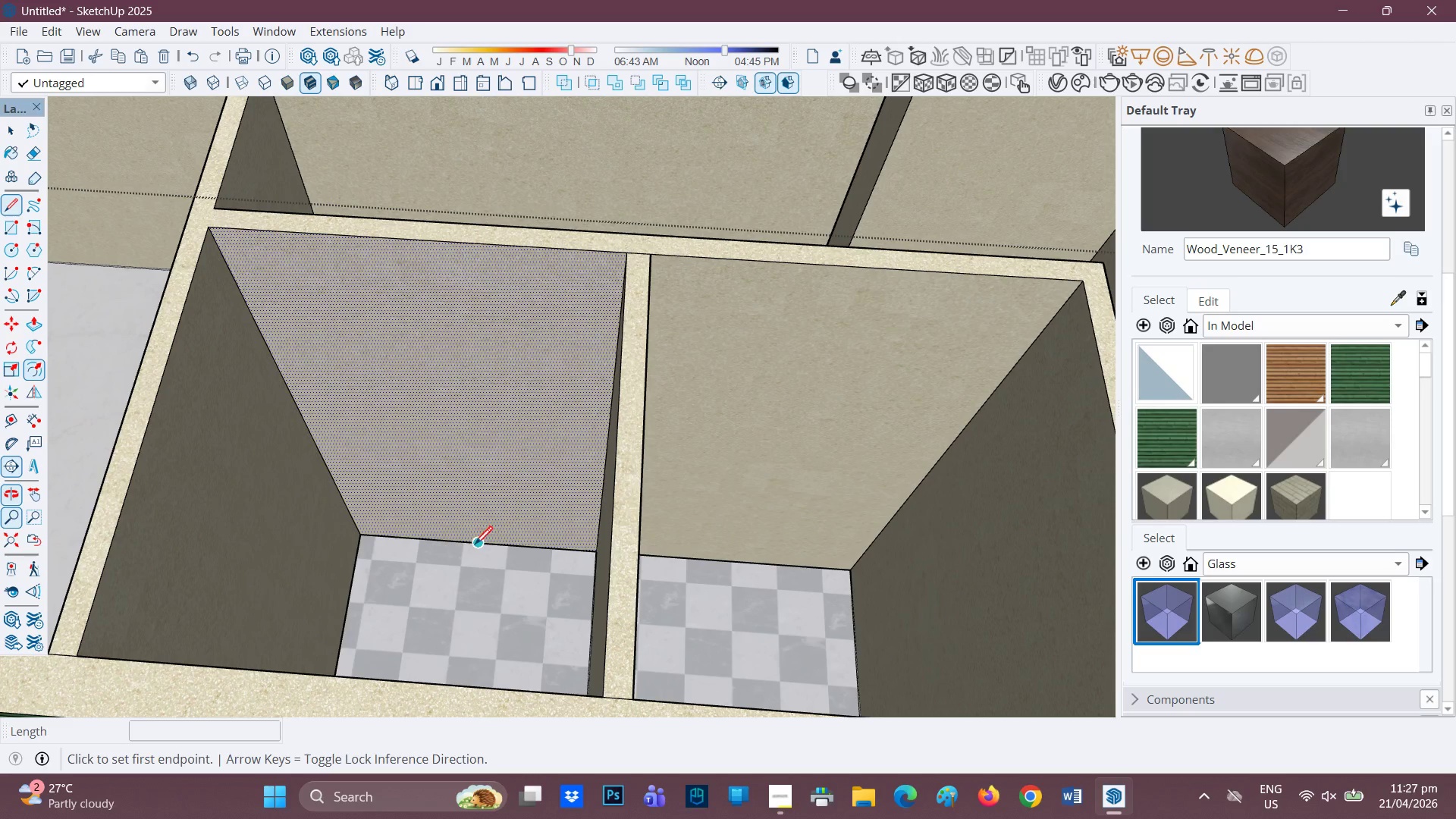 
left_click_drag(start_coordinate=[475, 546], to_coordinate=[475, 542])
 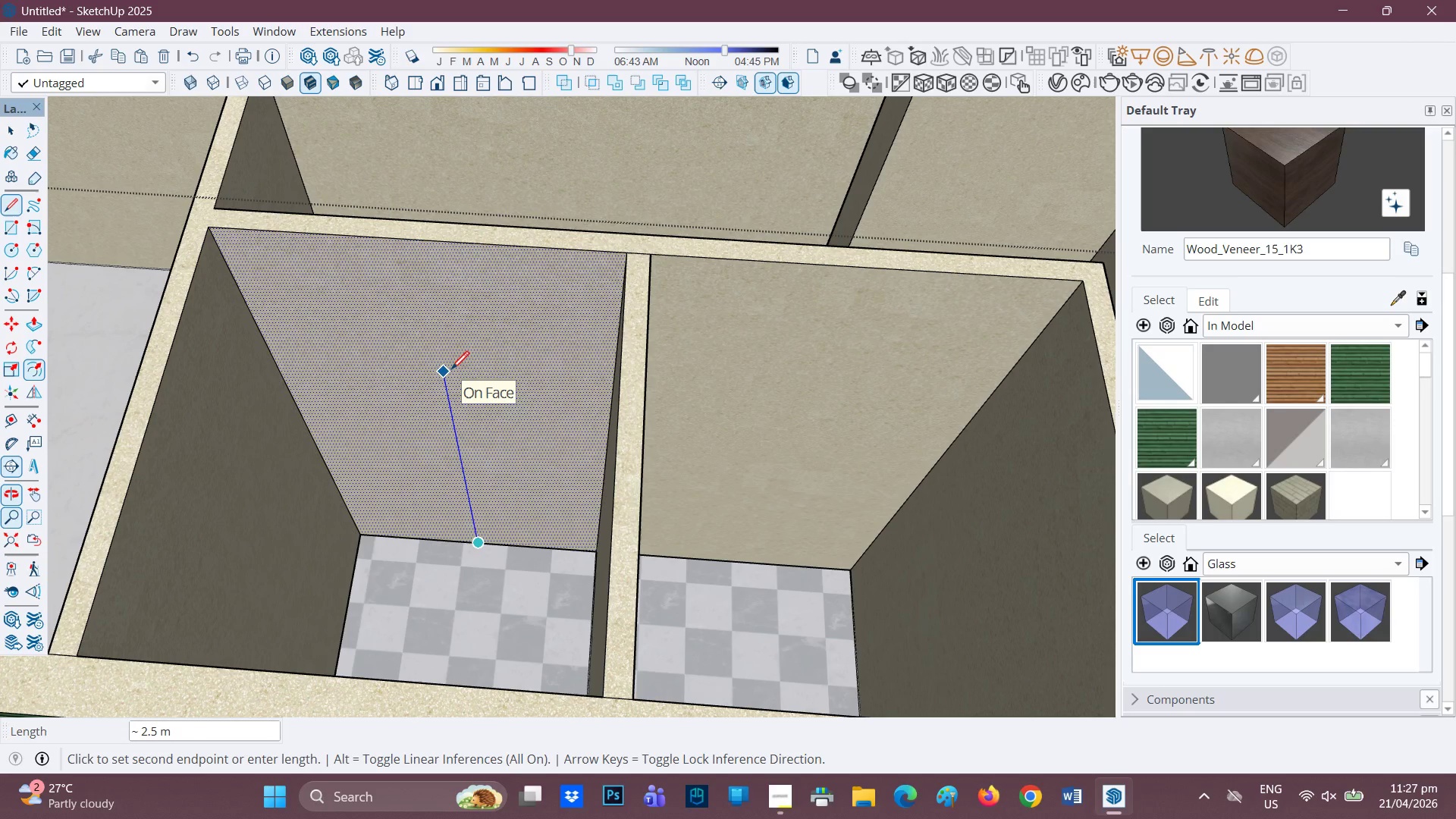 
wait(5.8)
 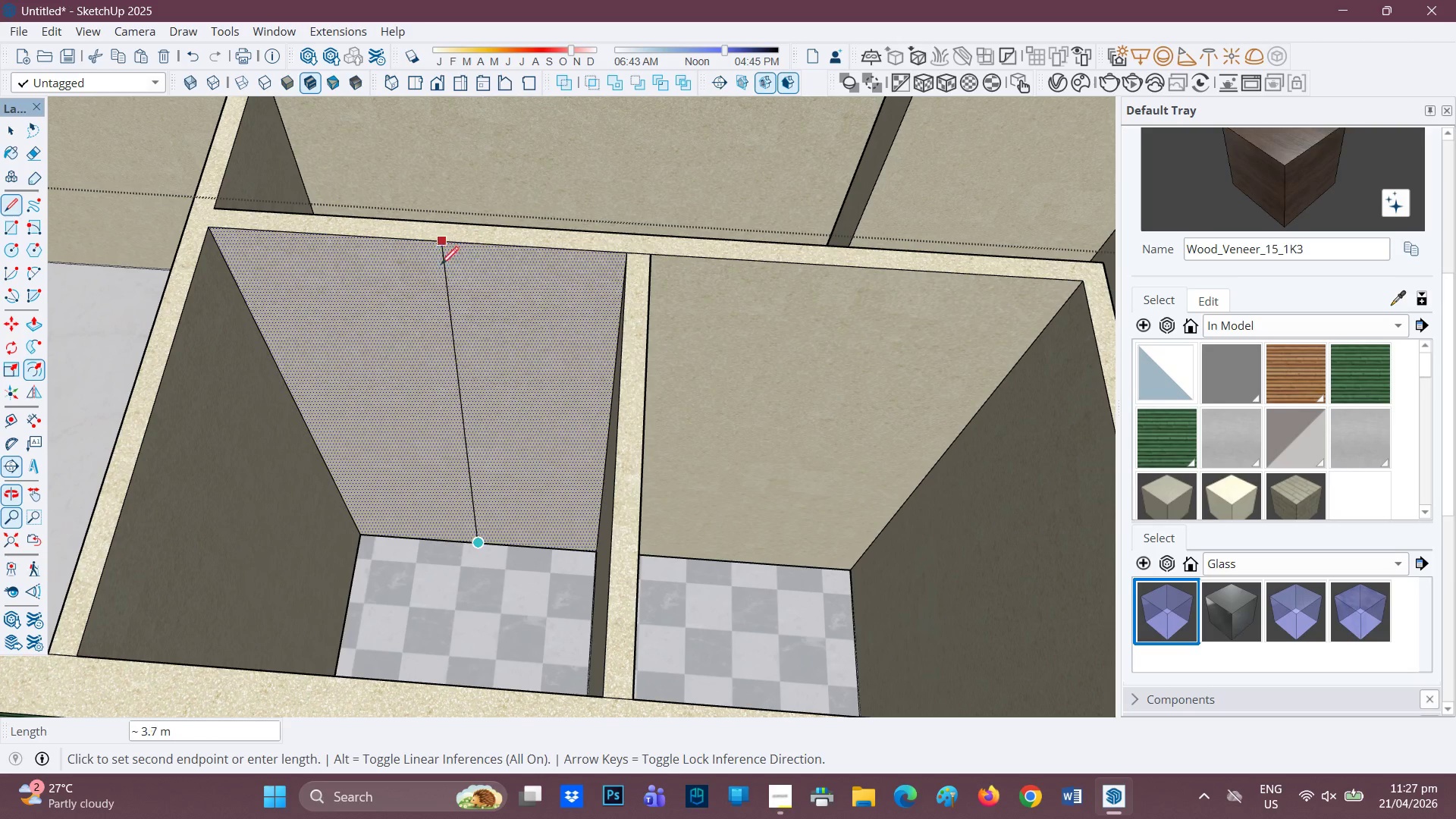 
key(2)
 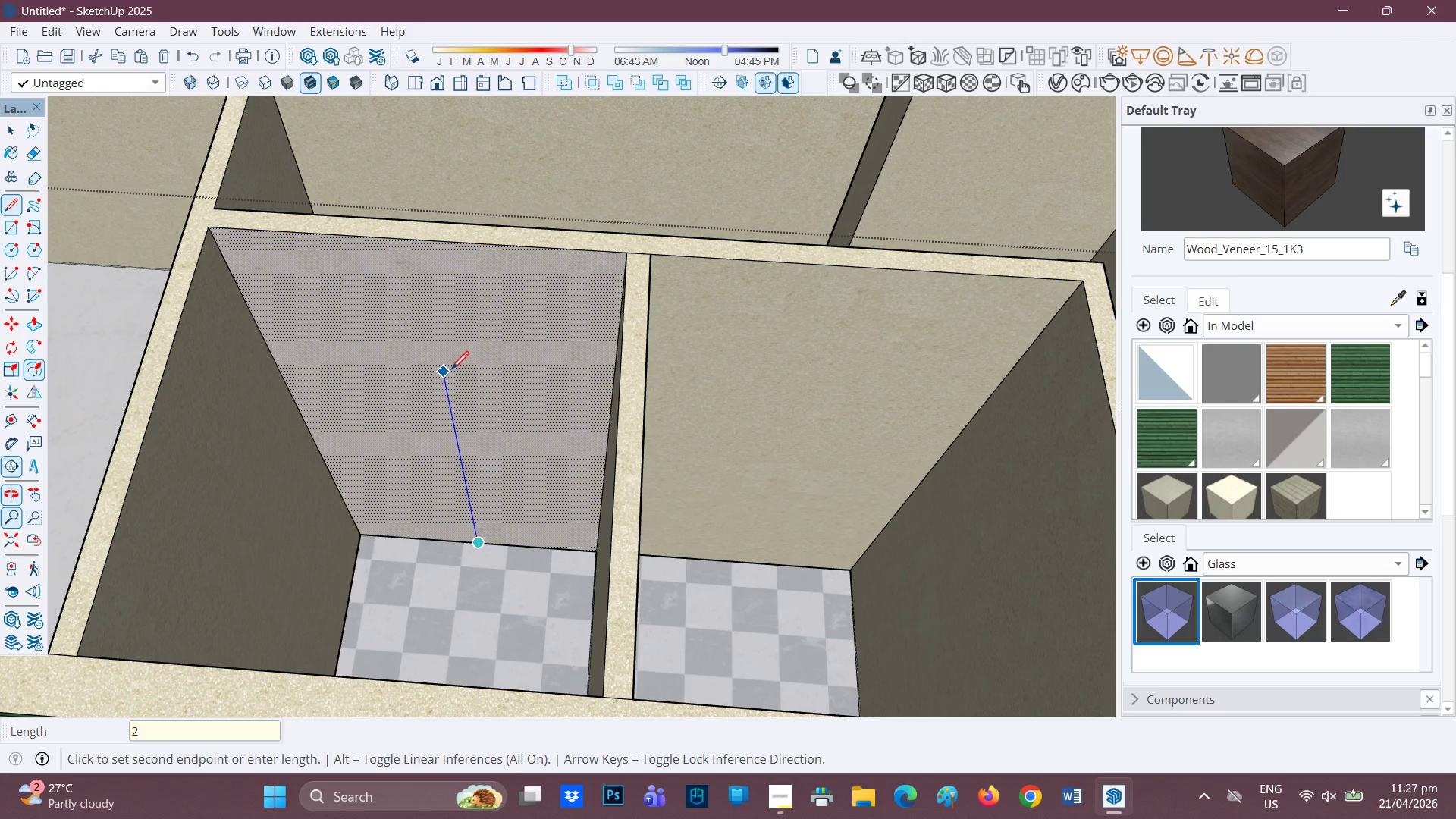 
key(Period)
 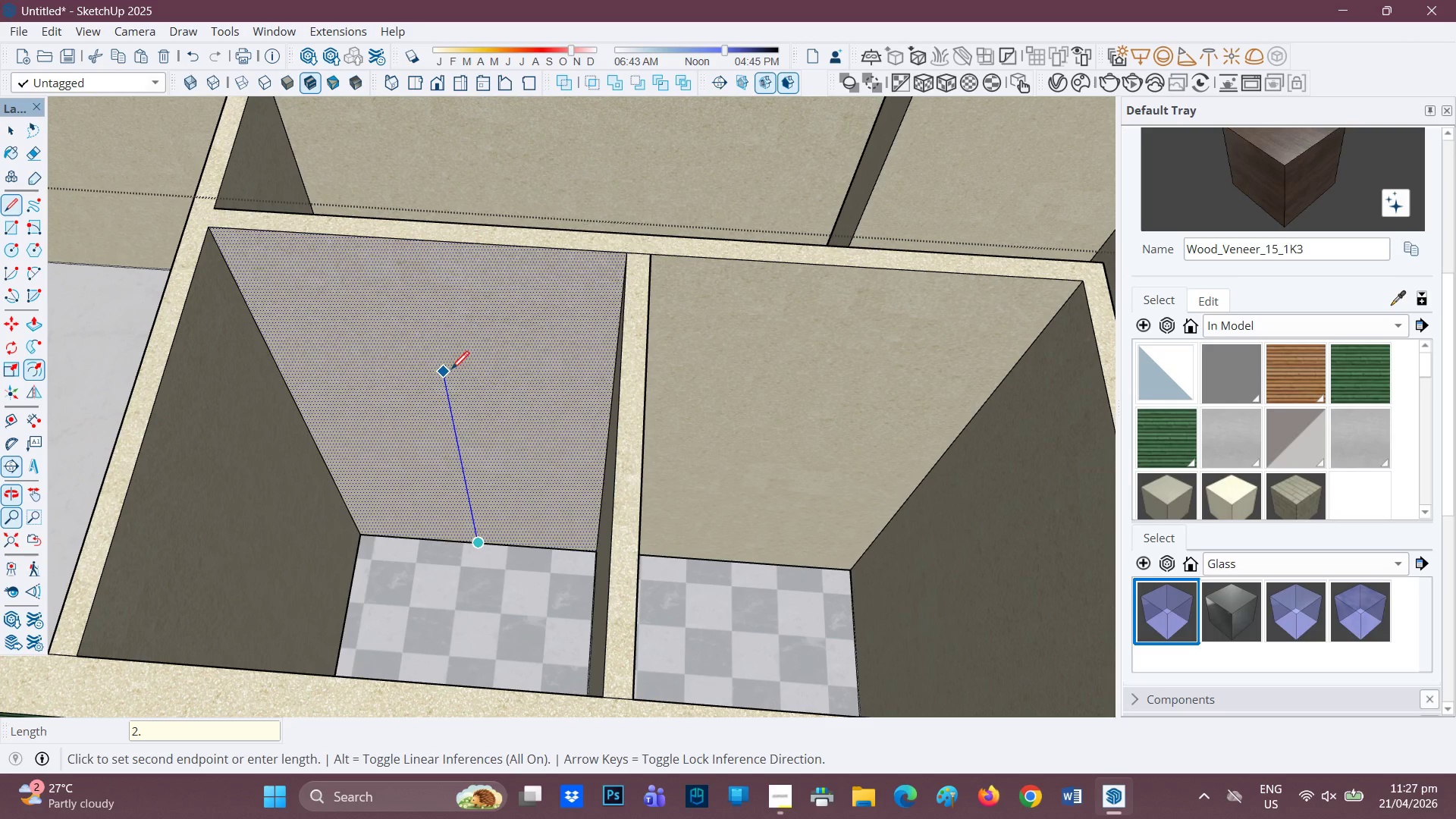 
key(1)
 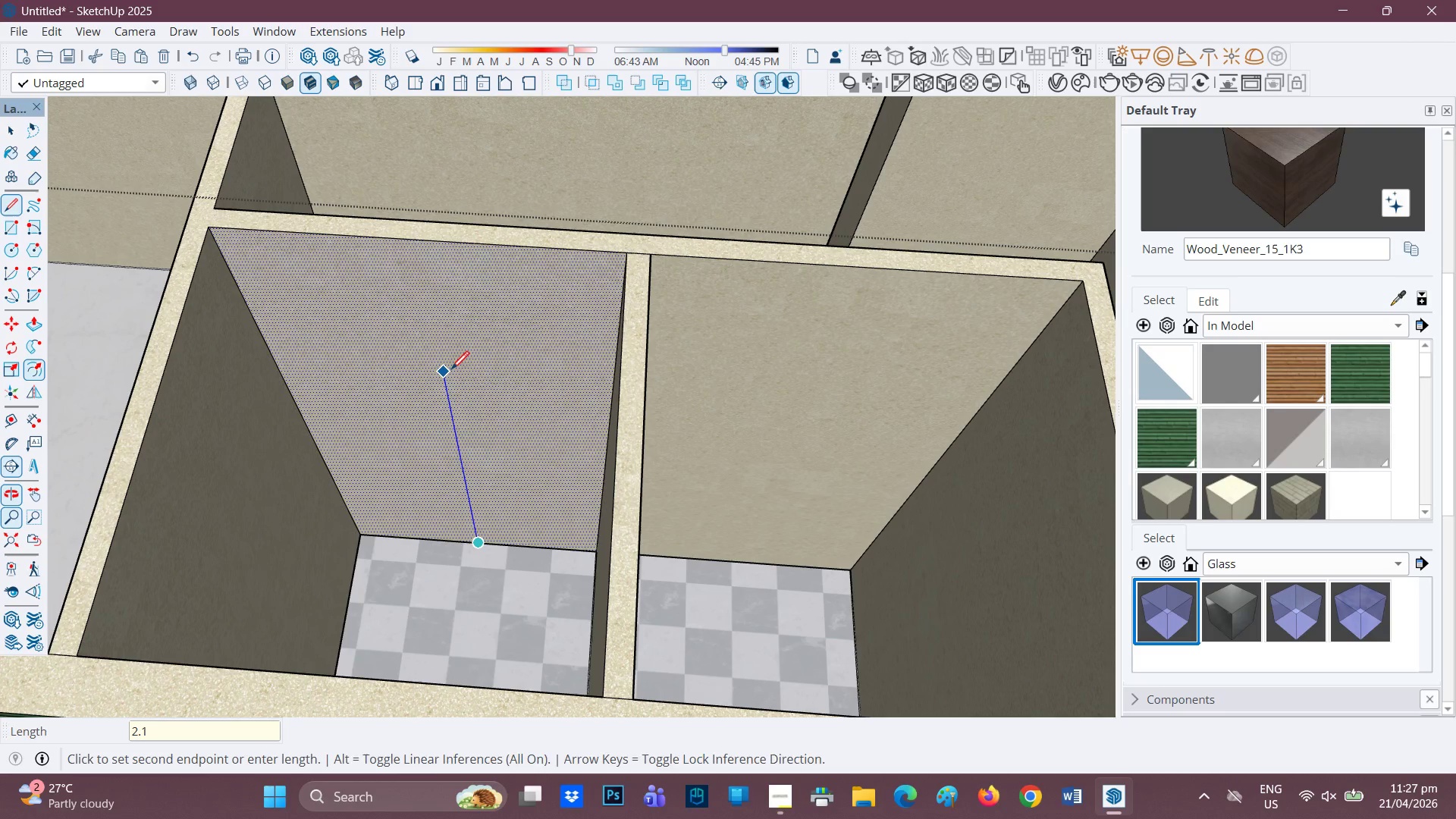 
key(Enter)
 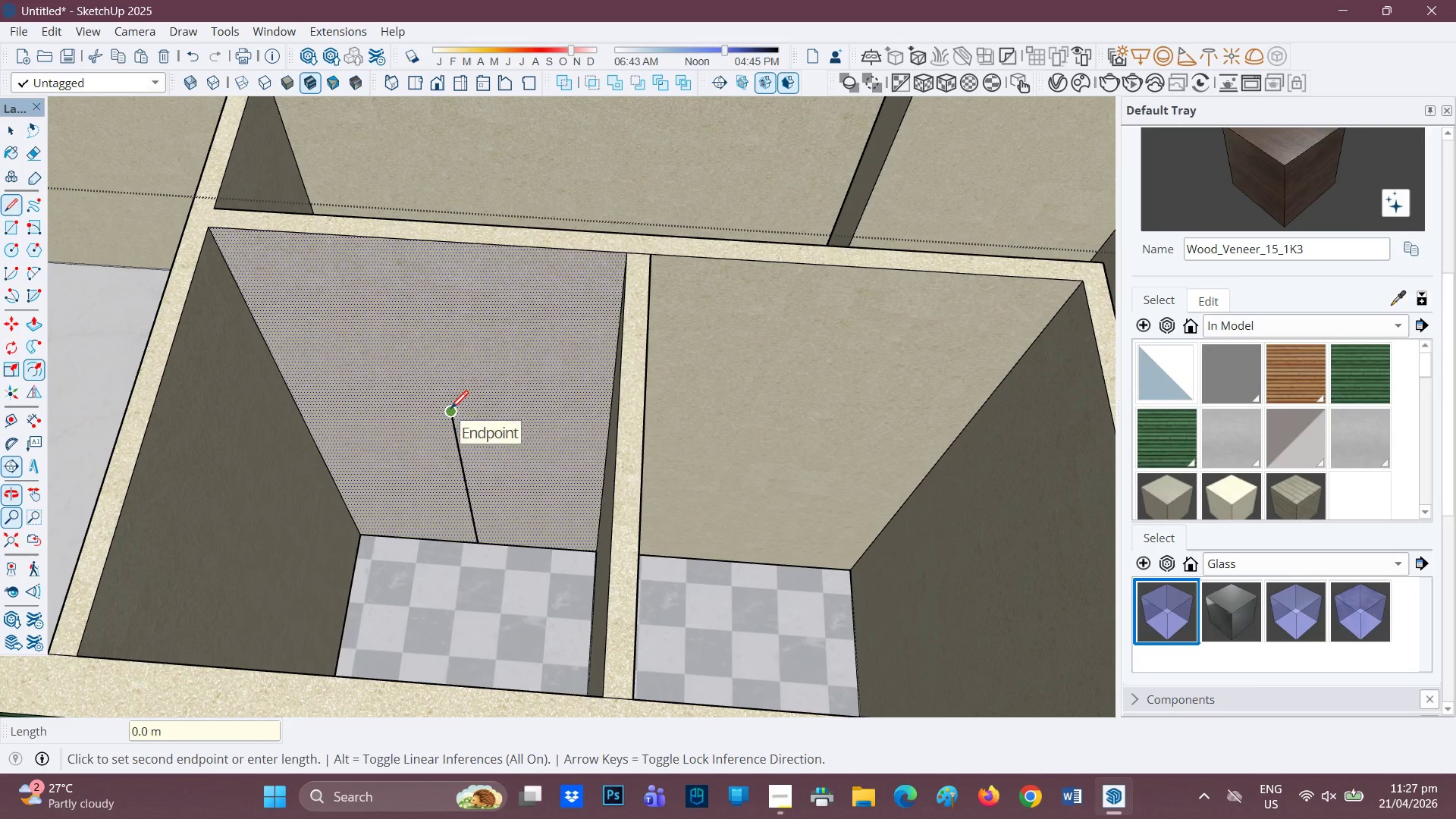 
left_click([450, 410])
 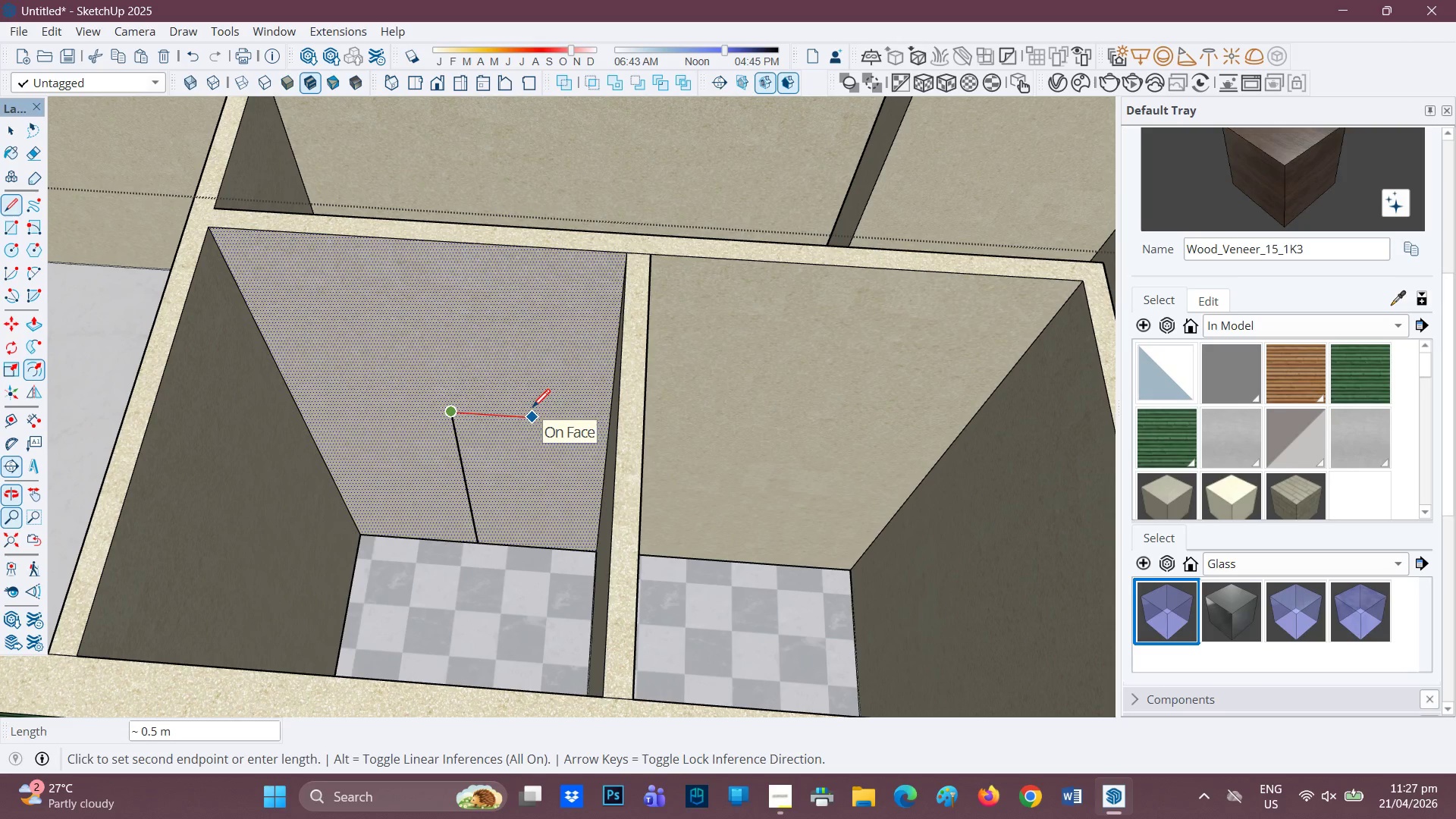 
key(Period)
 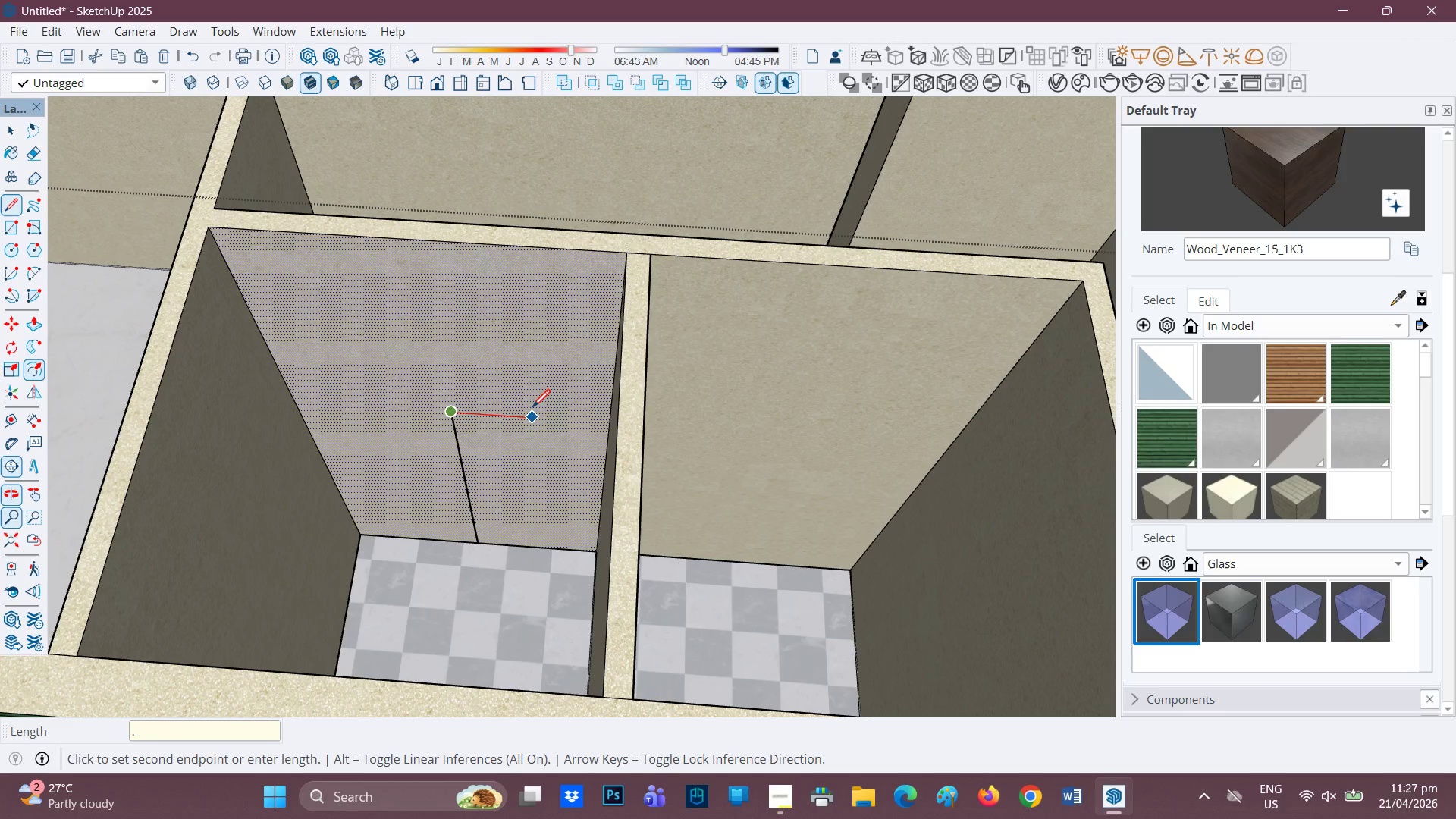 
key(4)
 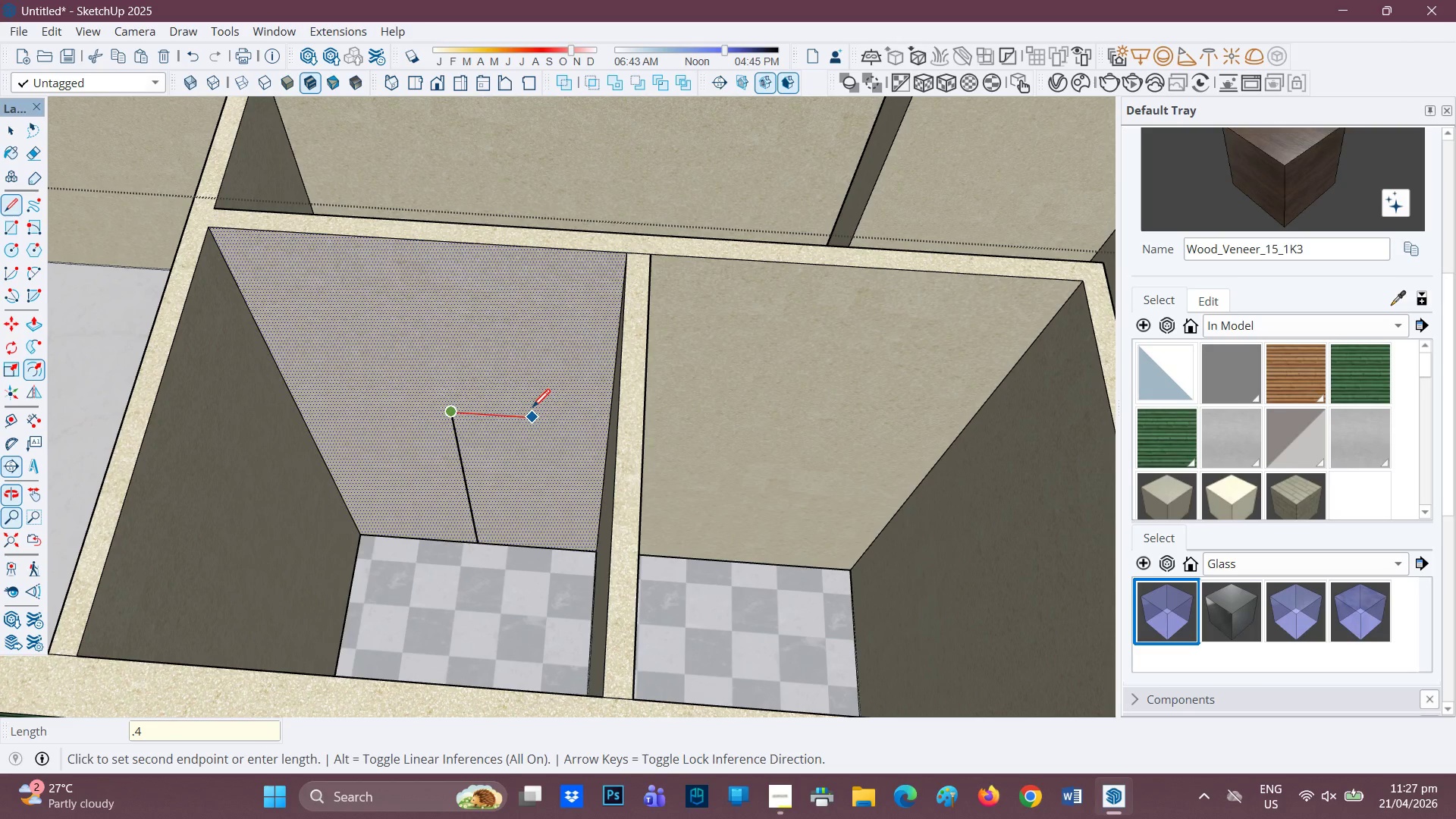 
key(Enter)
 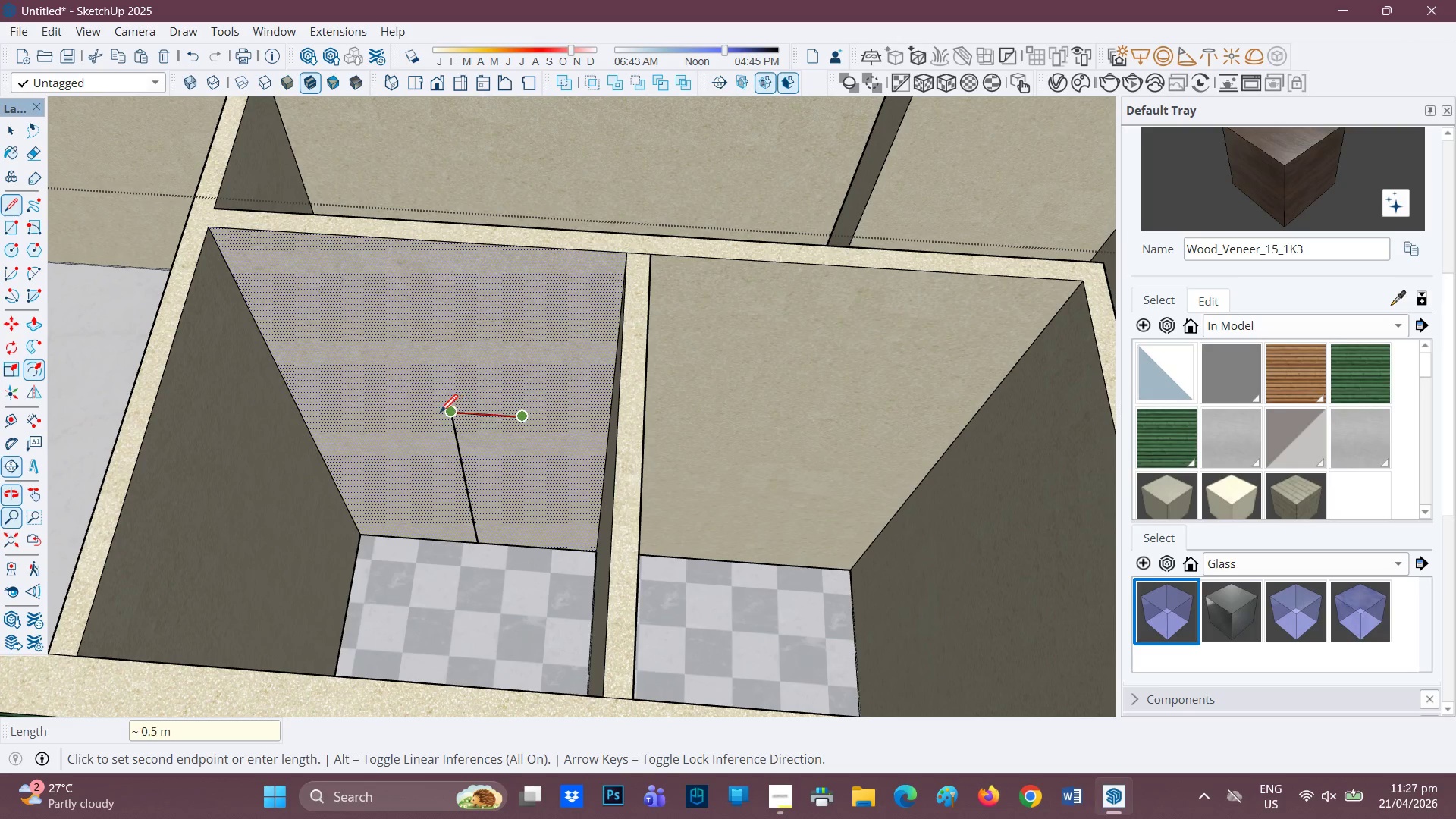 
key(Space)
 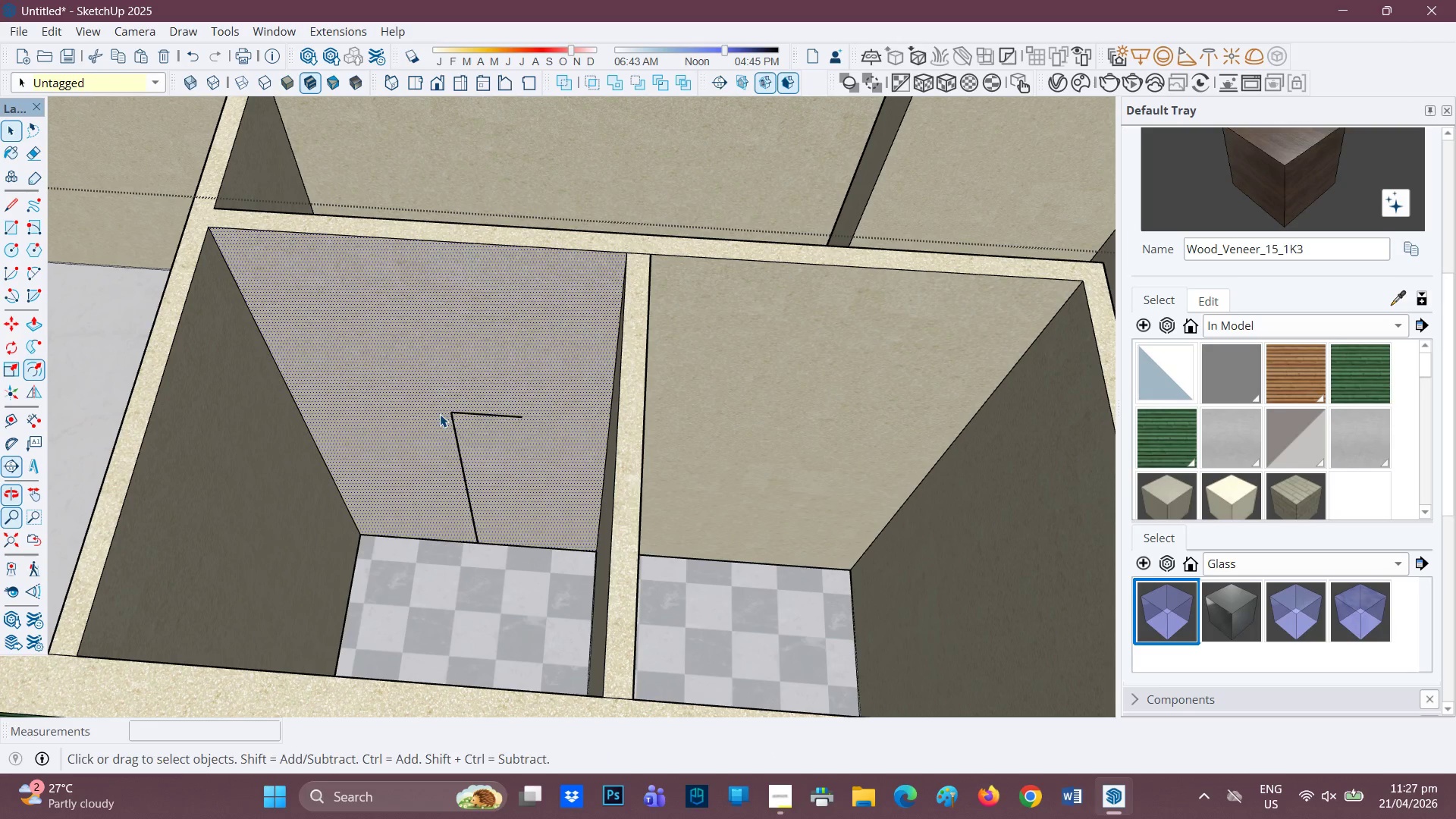 
key(L)
 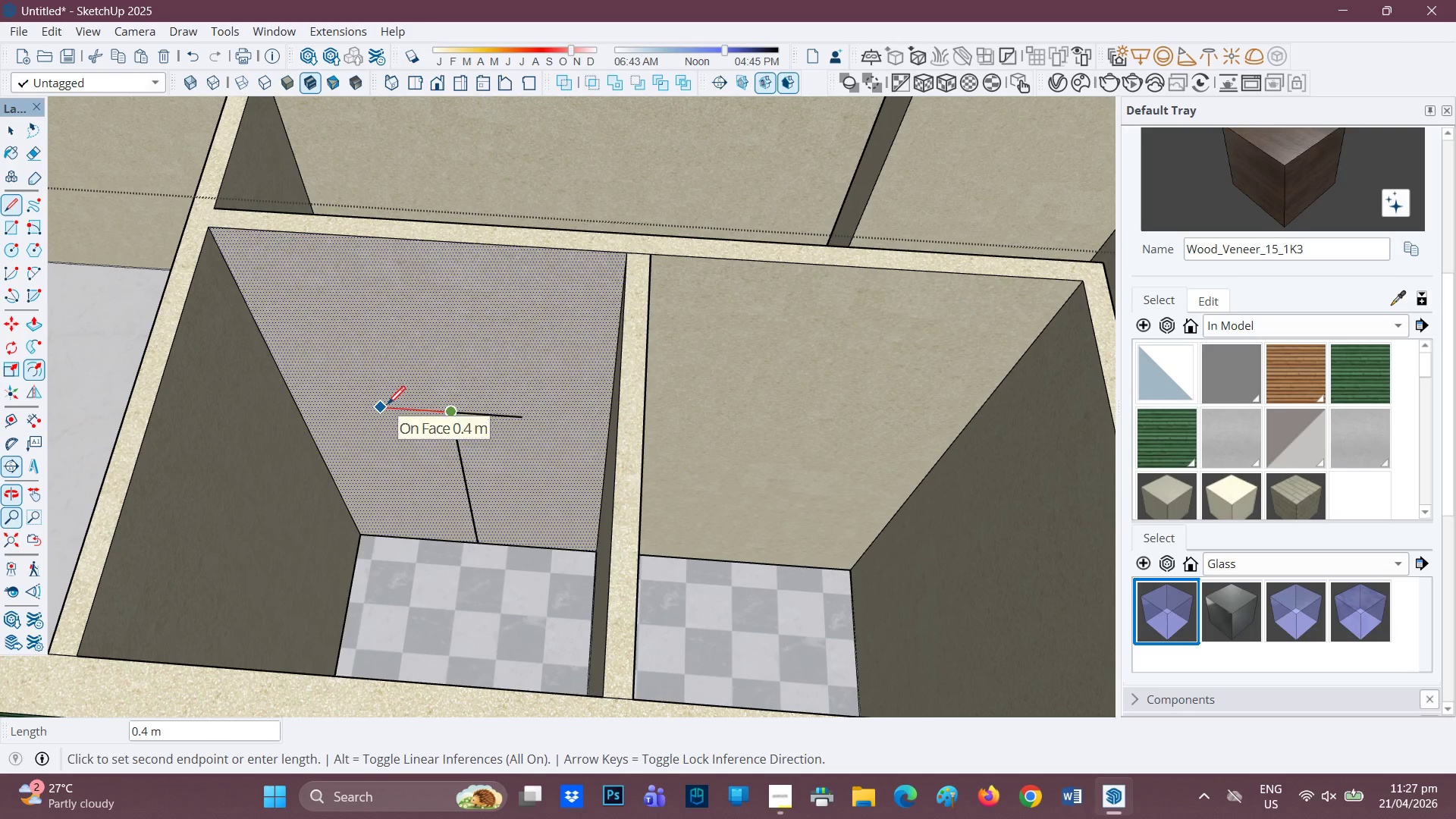 
key(Period)
 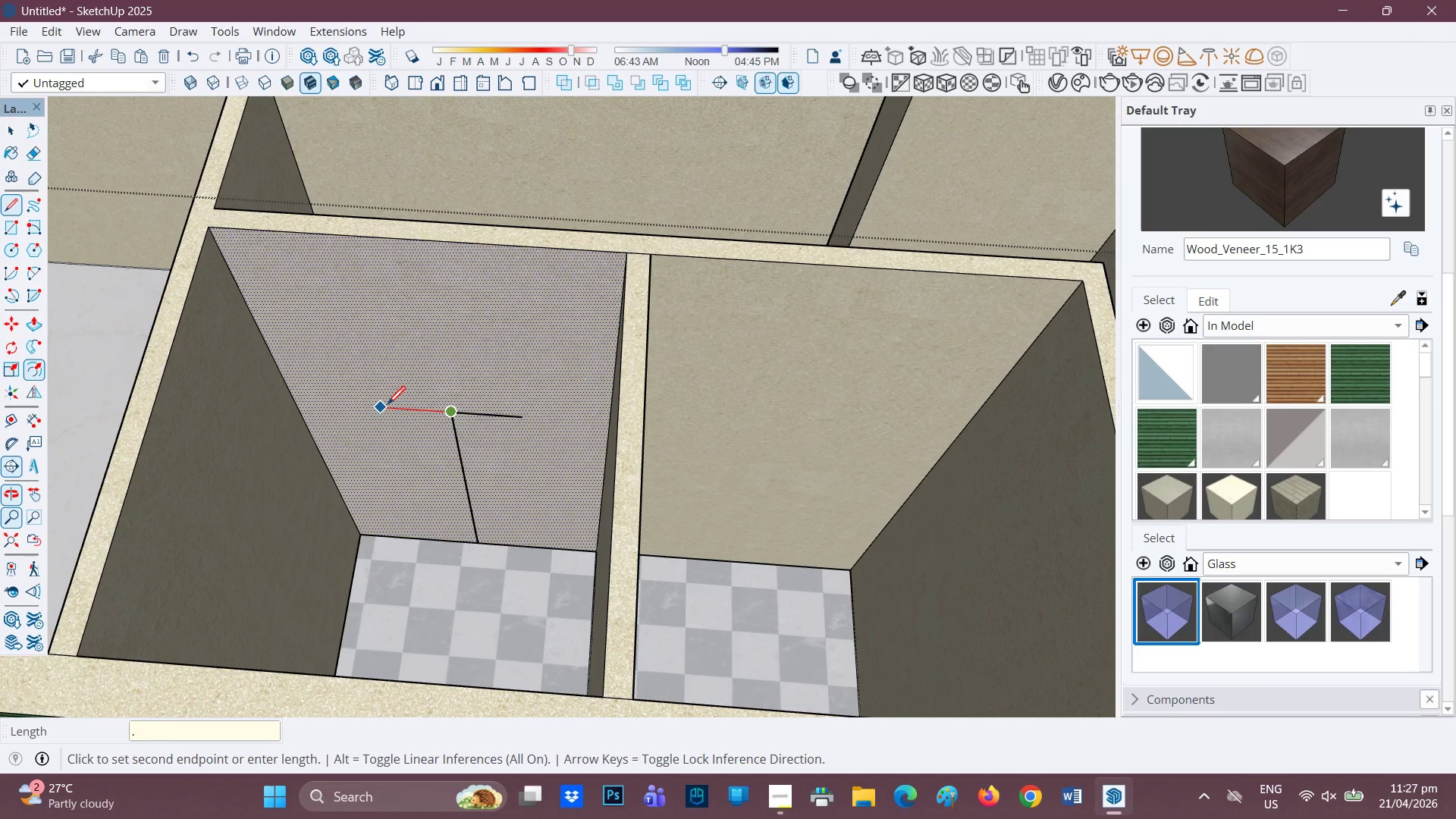 
key(4)
 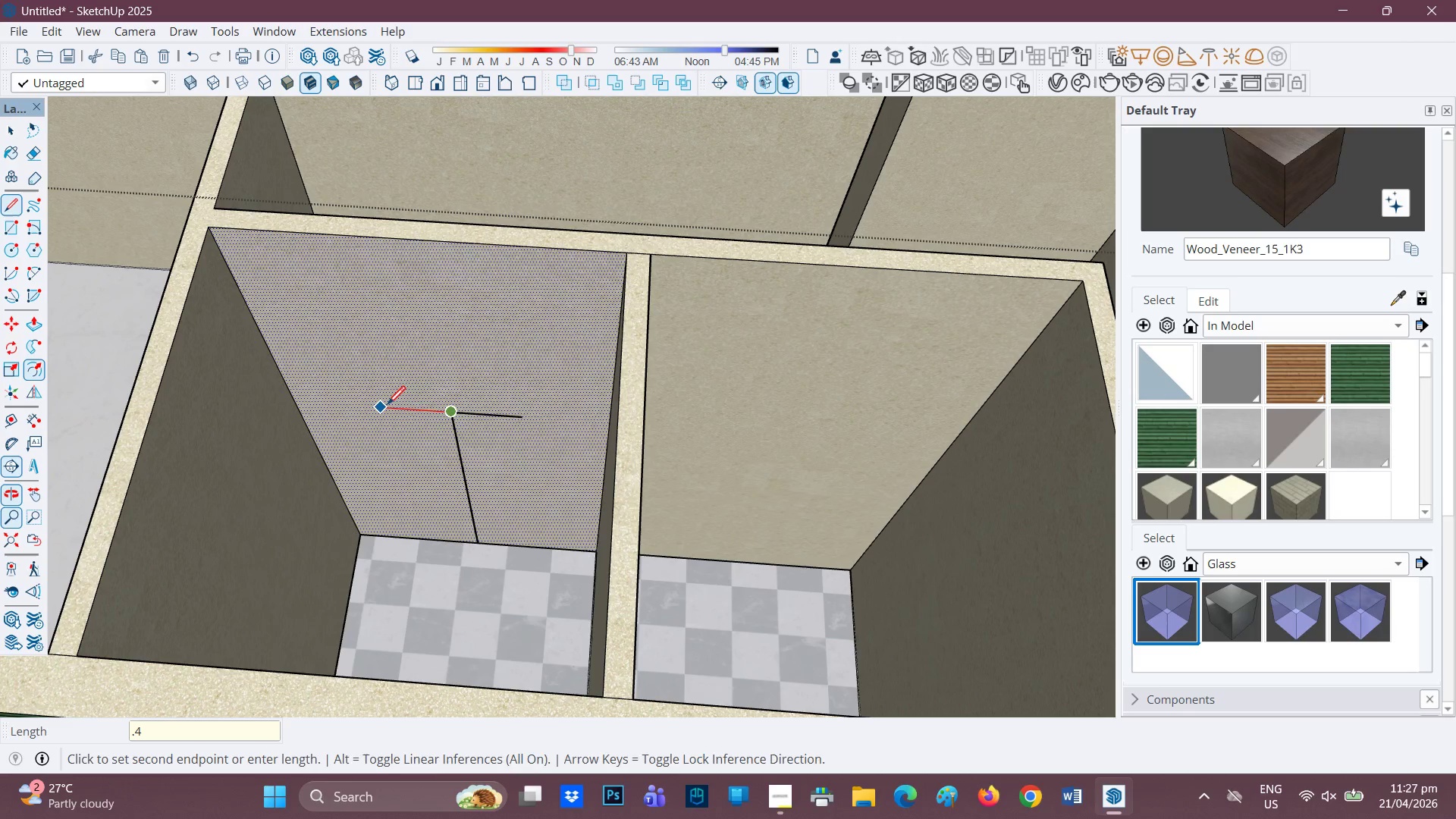 
key(Enter)
 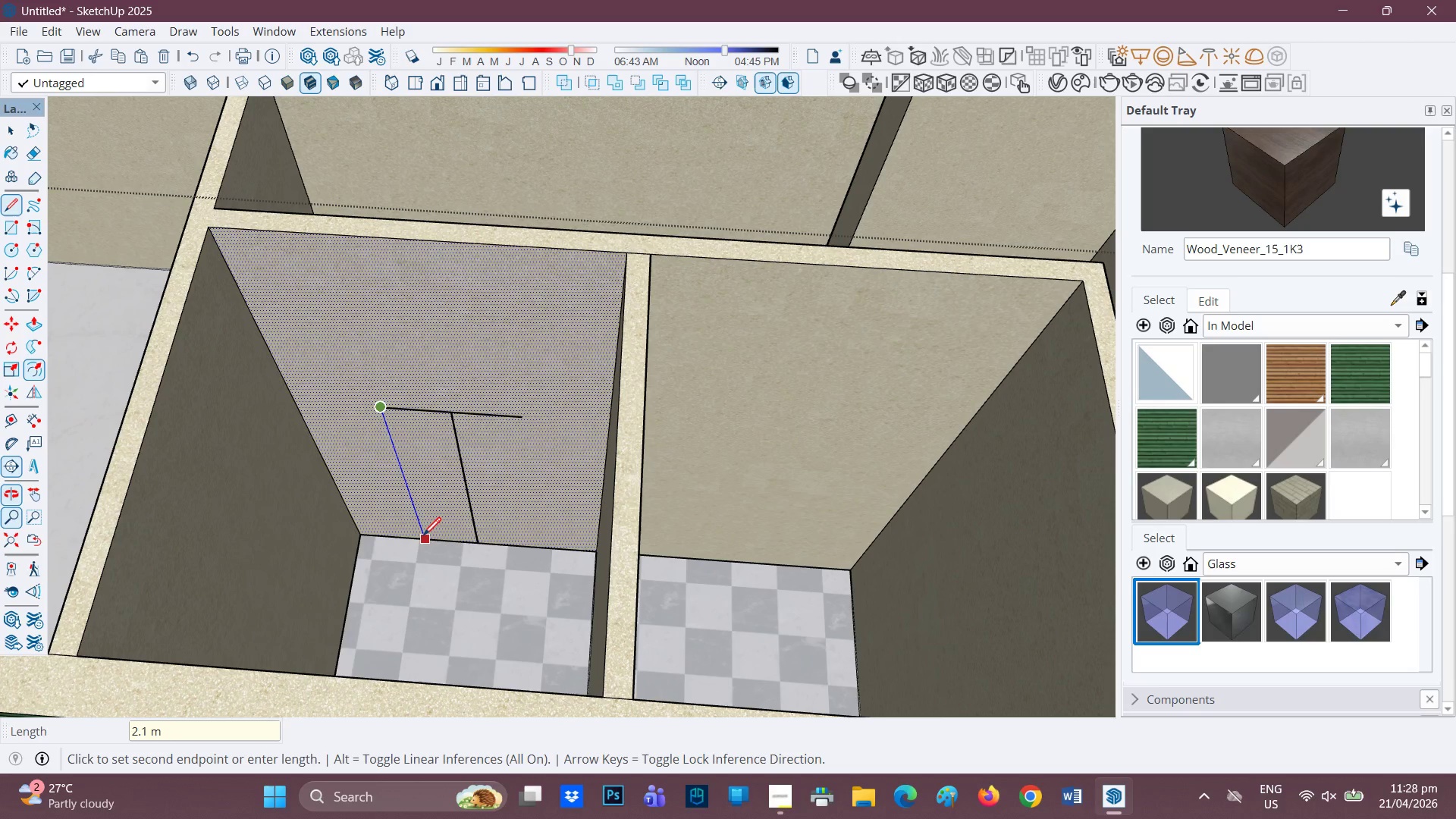 
left_click([423, 536])
 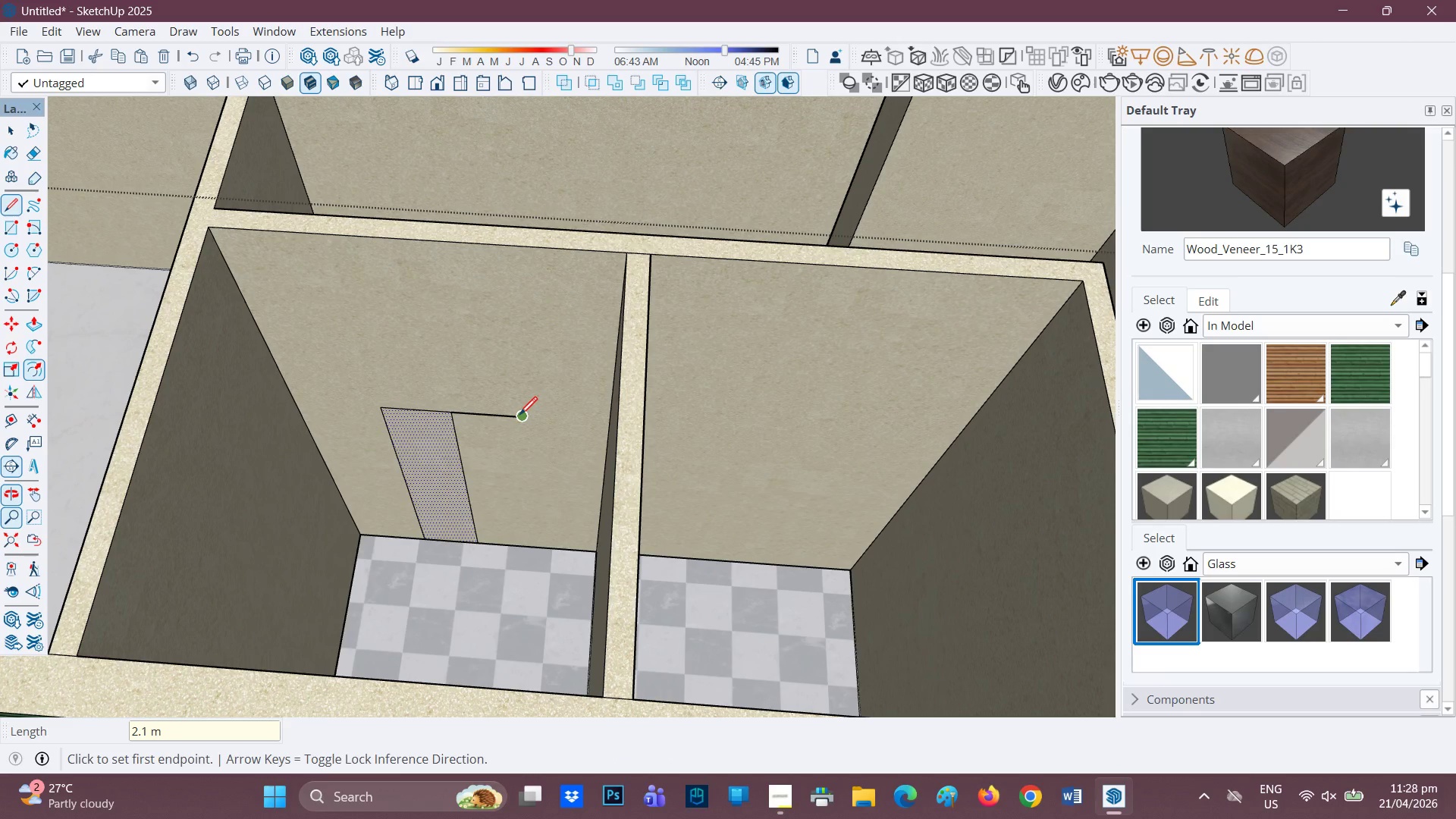 
left_click_drag(start_coordinate=[519, 416], to_coordinate=[519, 427])
 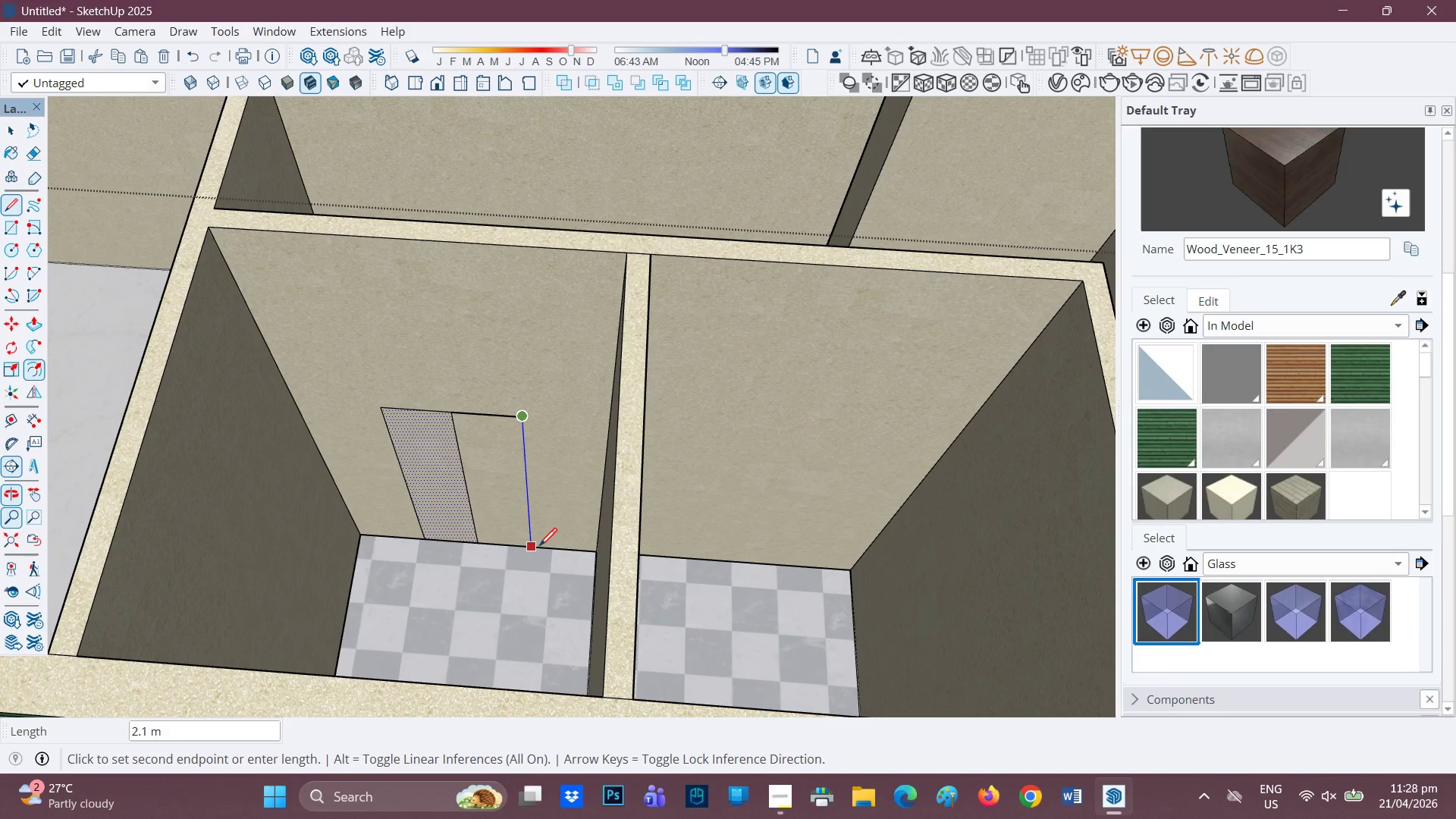 
left_click([535, 549])
 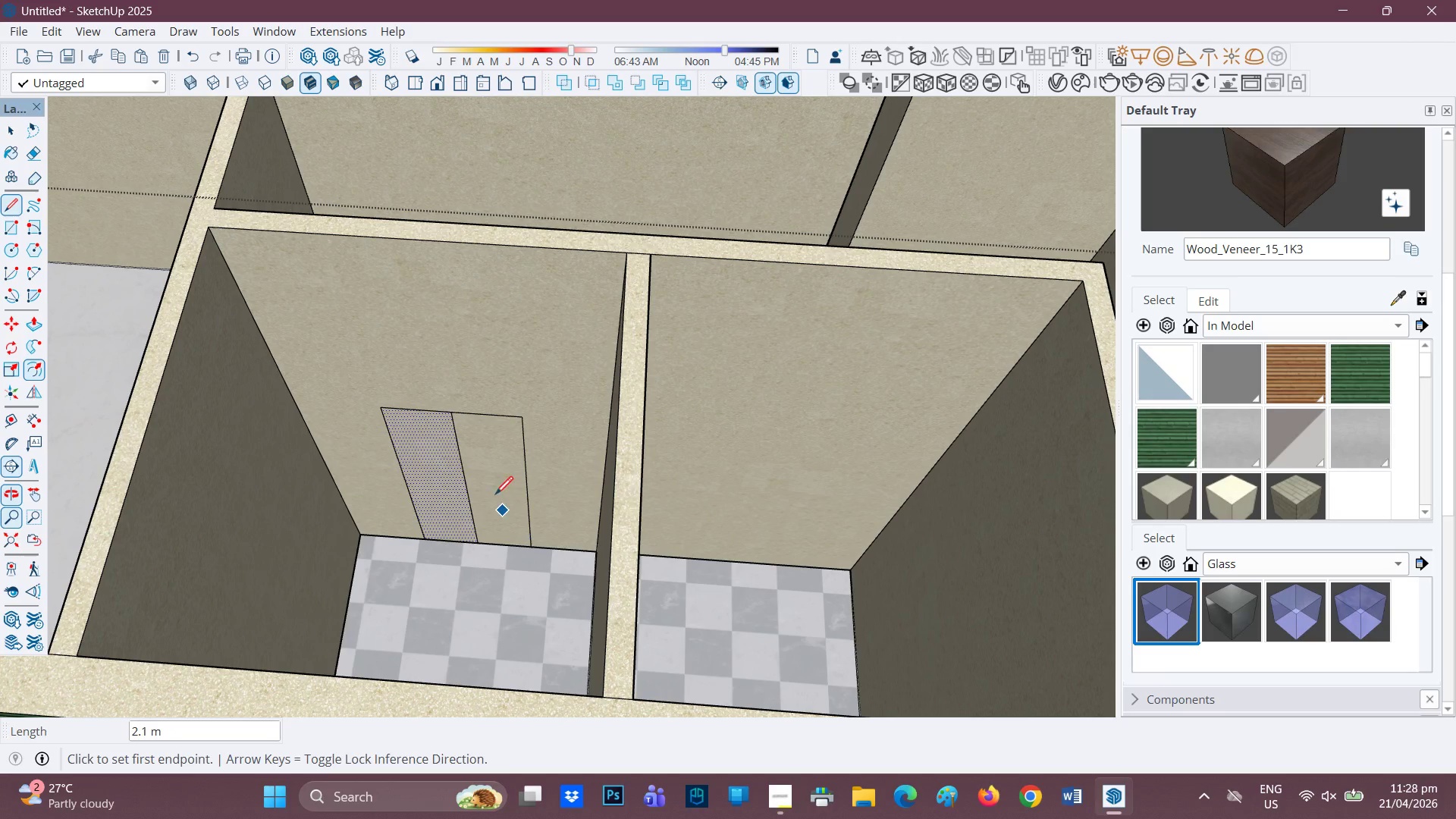 
scroll: coordinate [495, 496], scroll_direction: up, amount: 1.0
 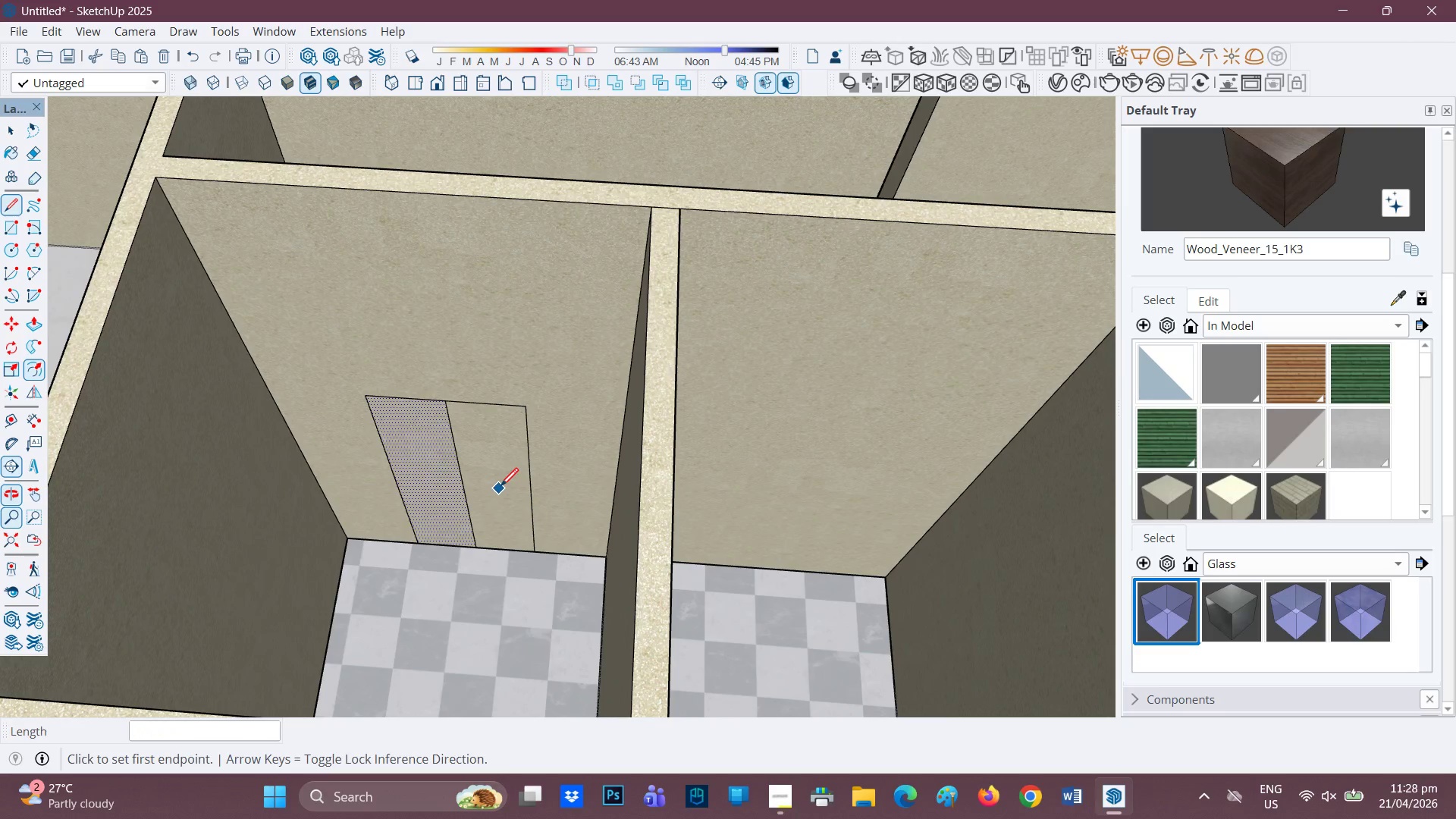 
scroll: coordinate [499, 488], scroll_direction: down, amount: 1.0
 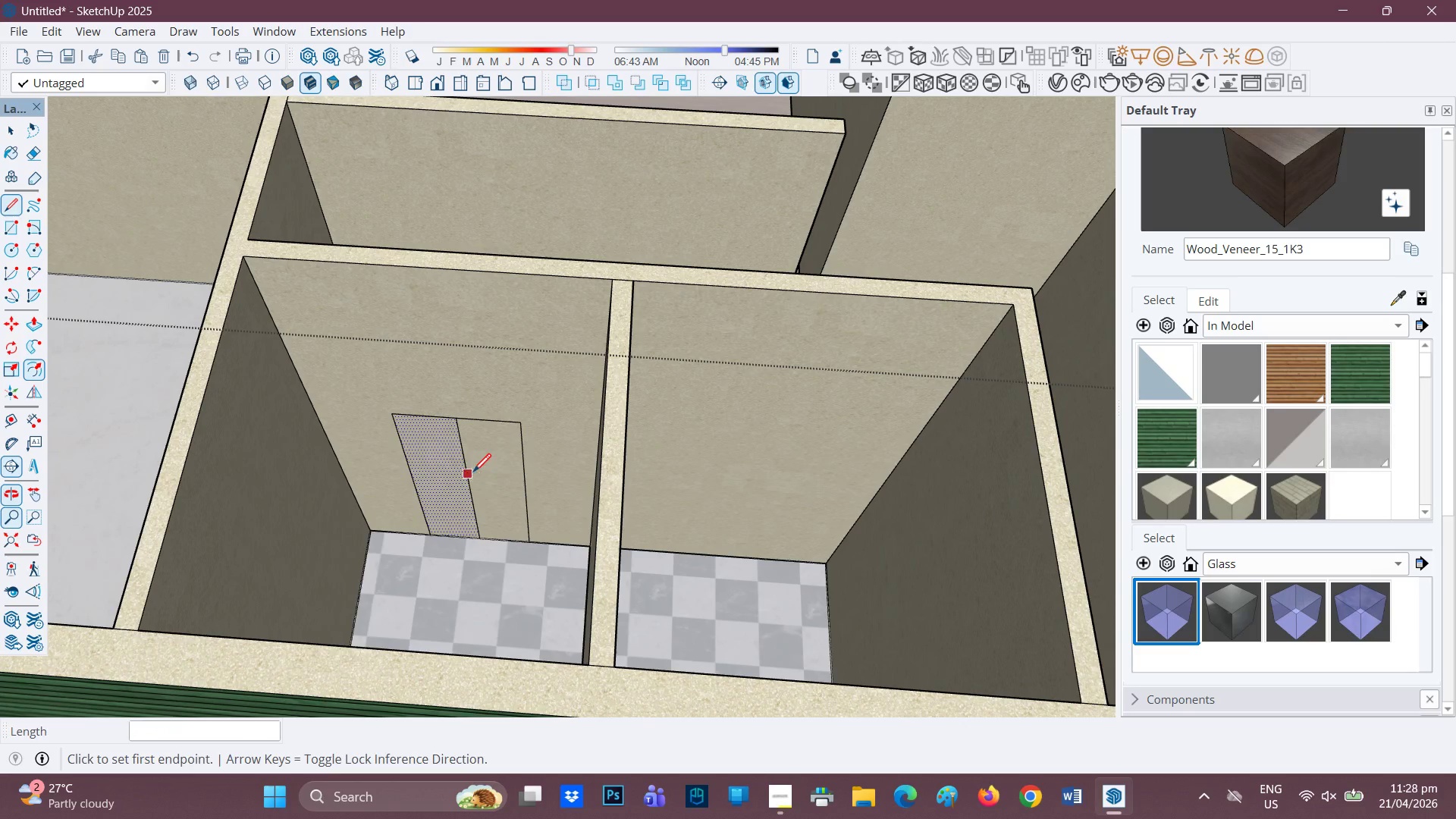 
type(EP)
 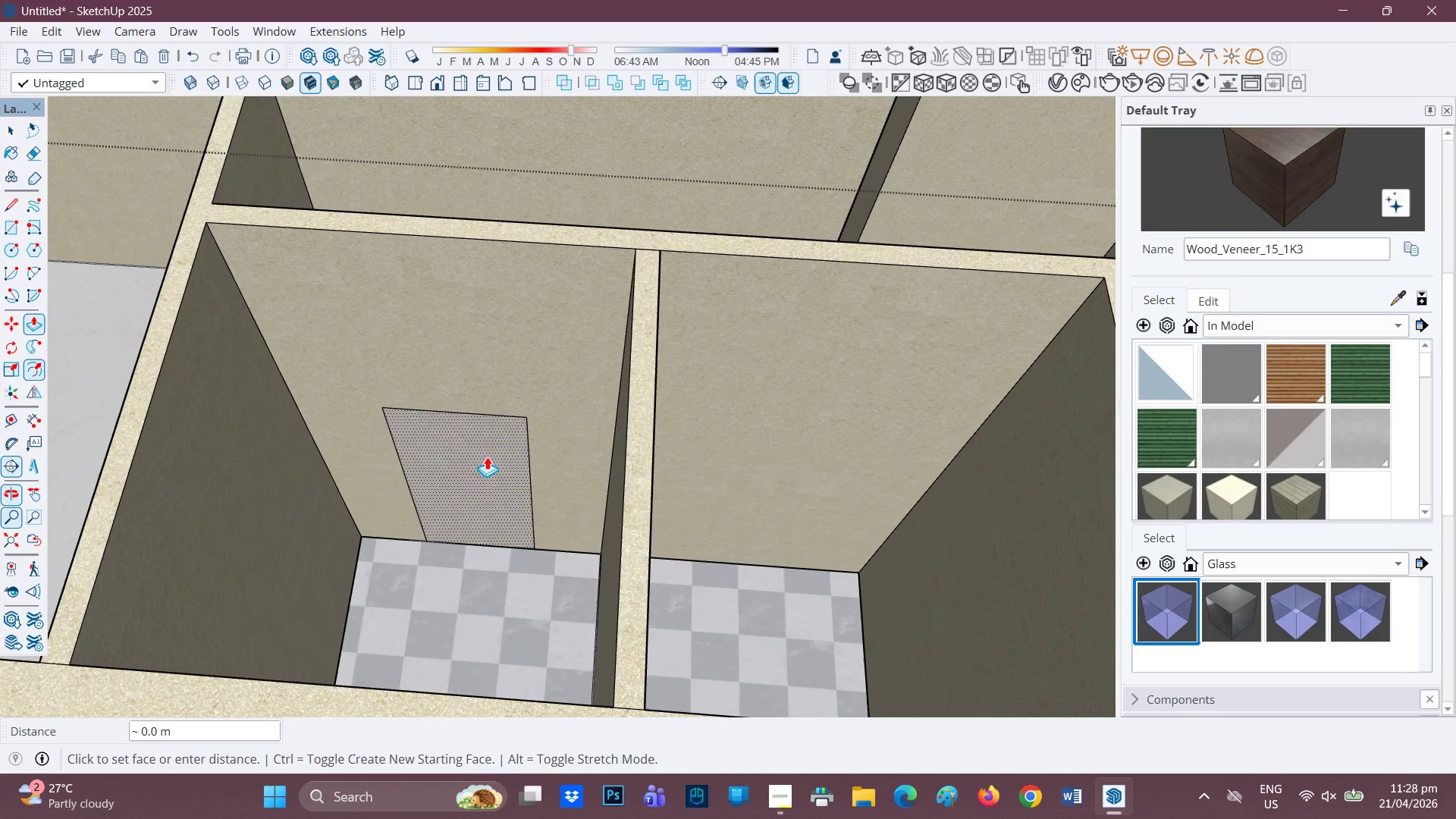 
left_click_drag(start_coordinate=[461, 464], to_coordinate=[470, 464])
 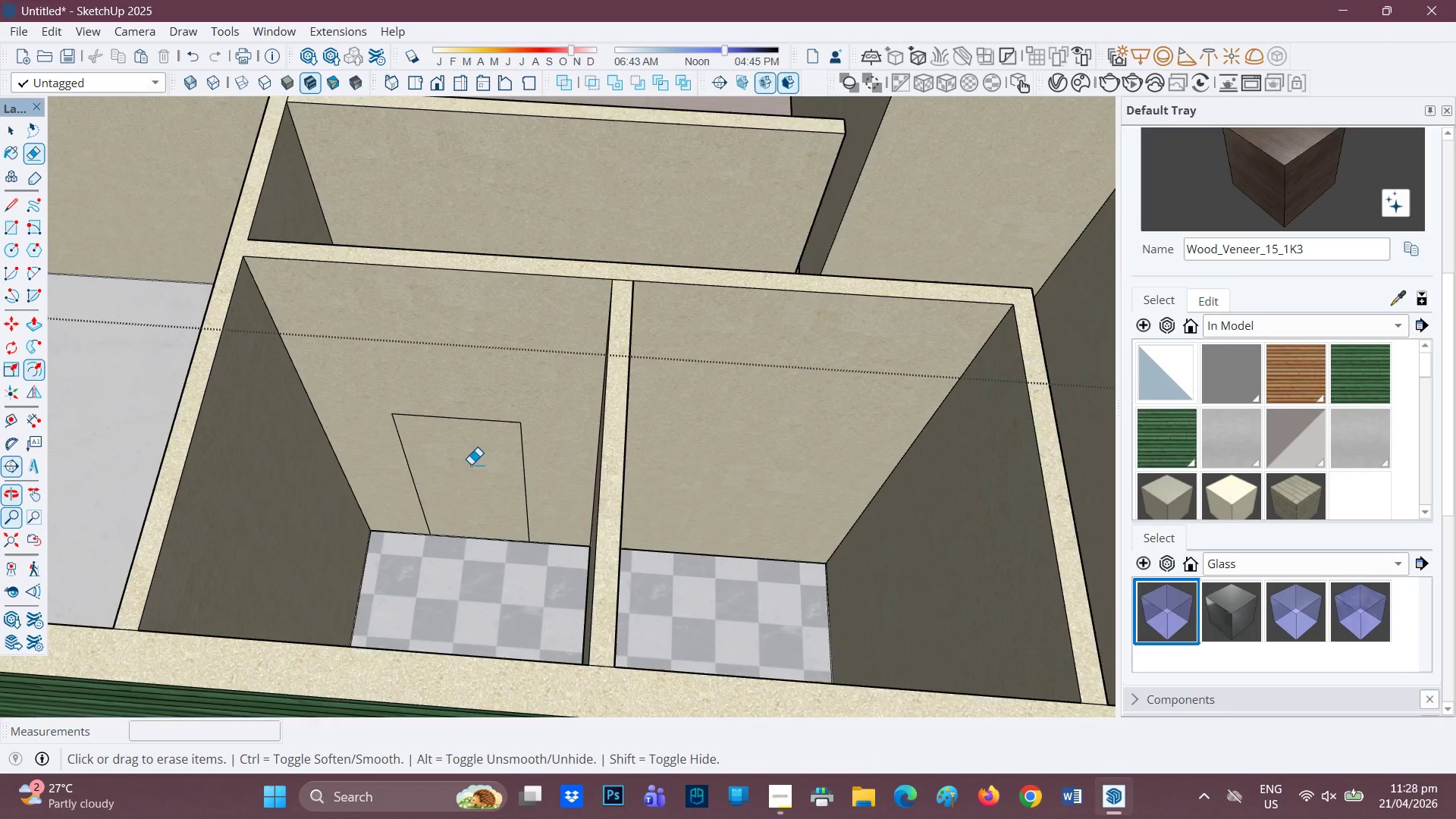 
scroll: coordinate [471, 464], scroll_direction: none, amount: 0.0
 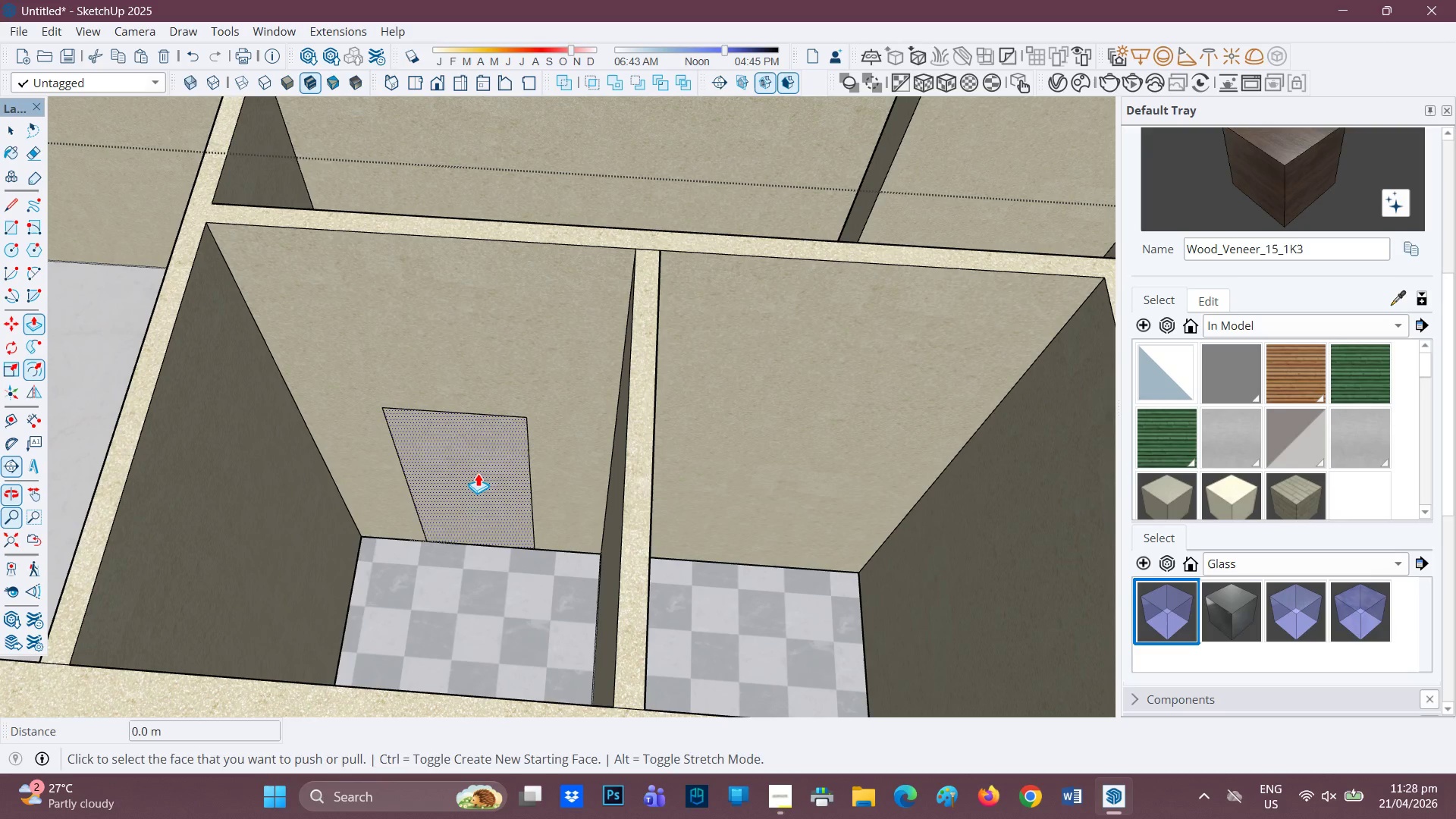 
left_click([478, 473])
 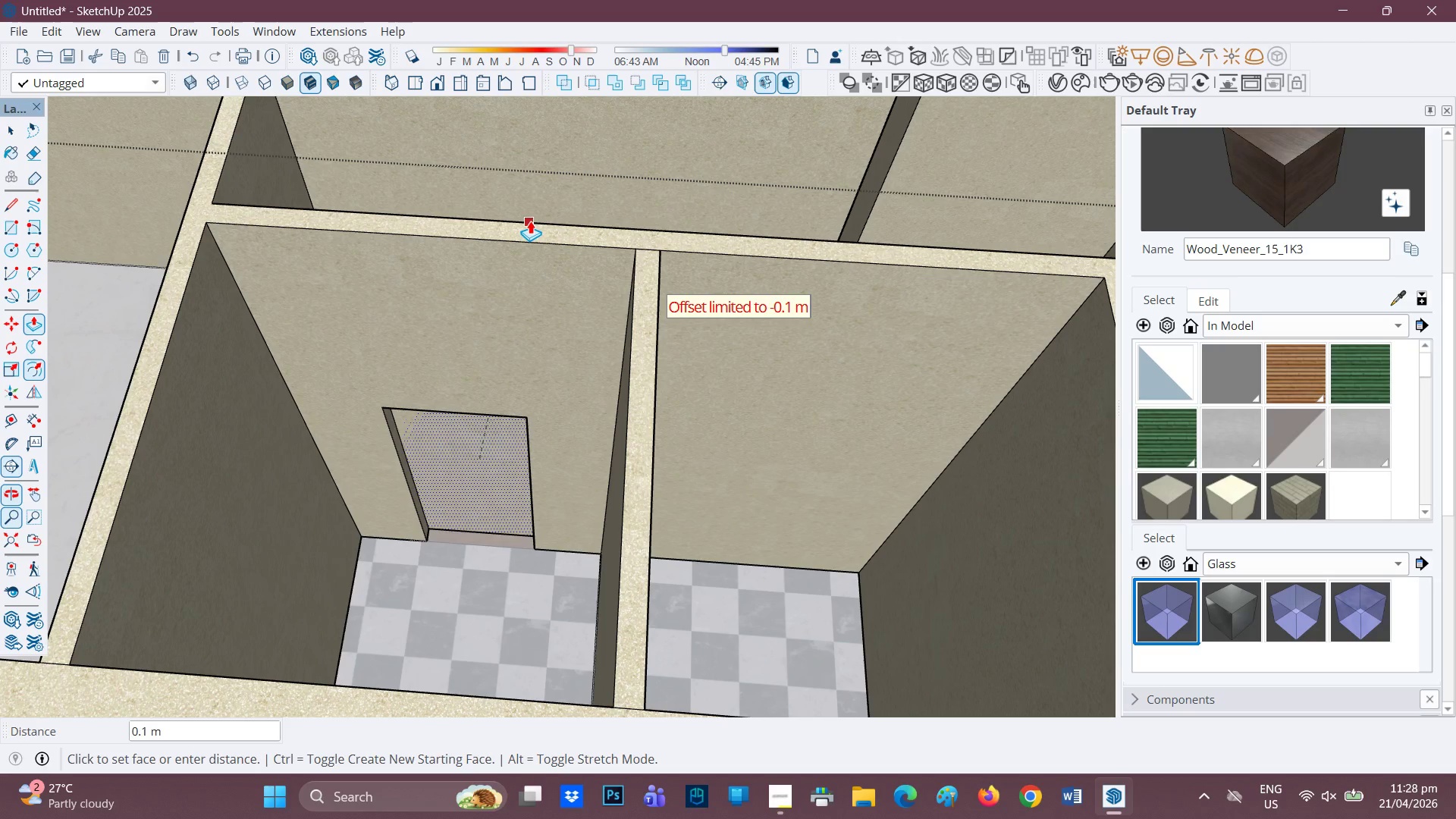 
left_click([529, 222])
 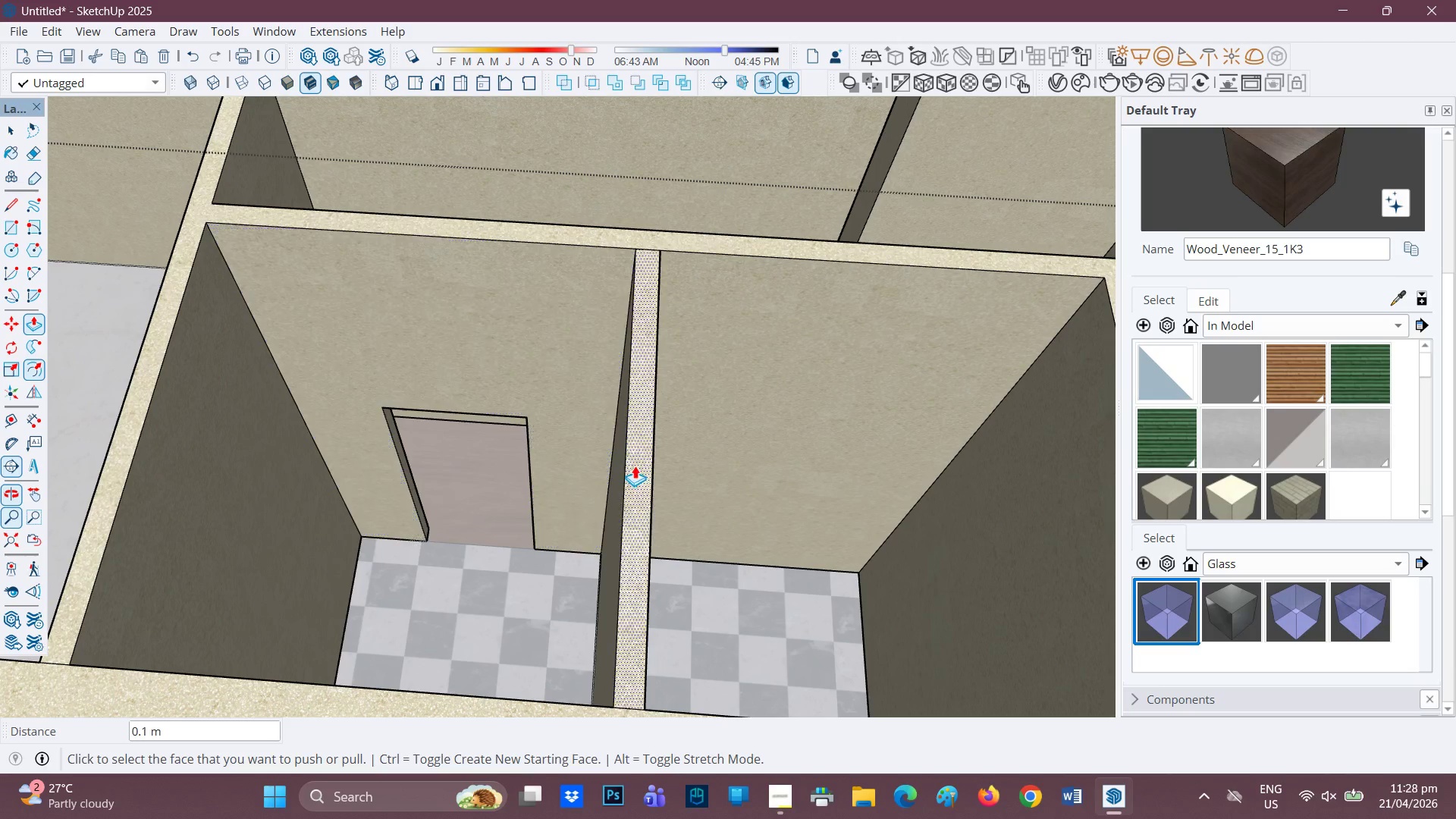 
scroll: coordinate [634, 466], scroll_direction: none, amount: 0.0
 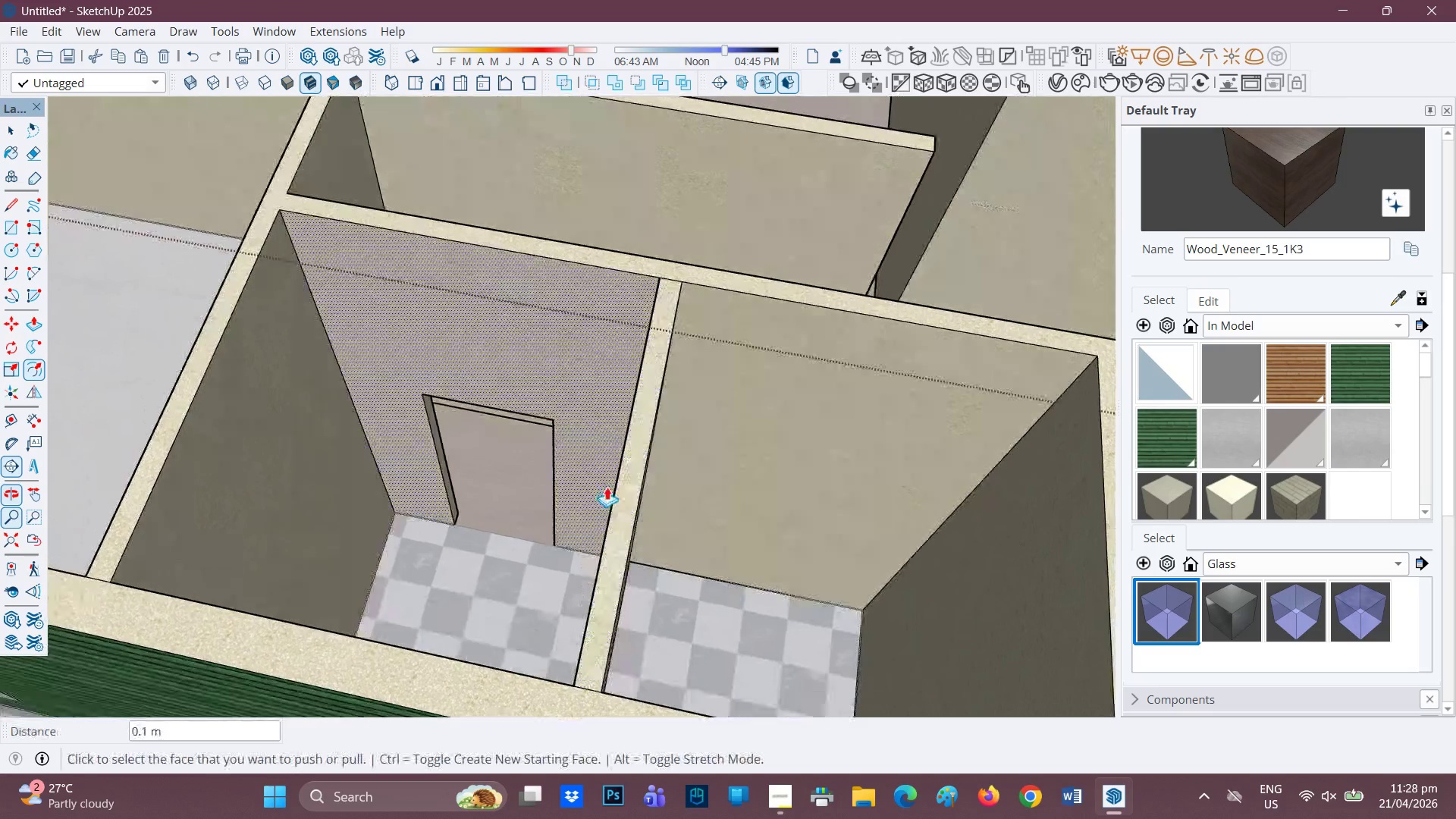 
key(H)
 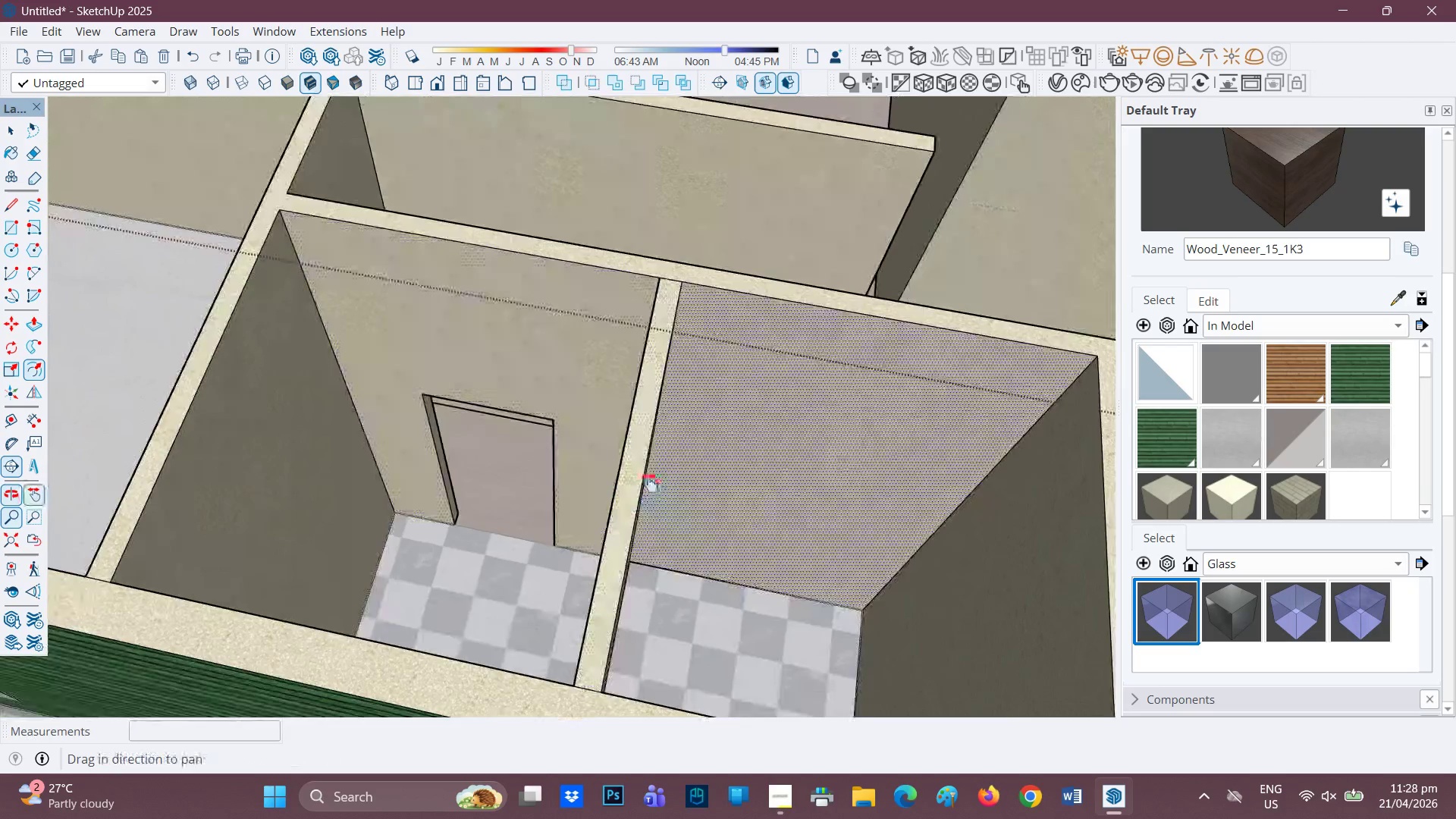 
left_click_drag(start_coordinate=[654, 488], to_coordinate=[450, 473])
 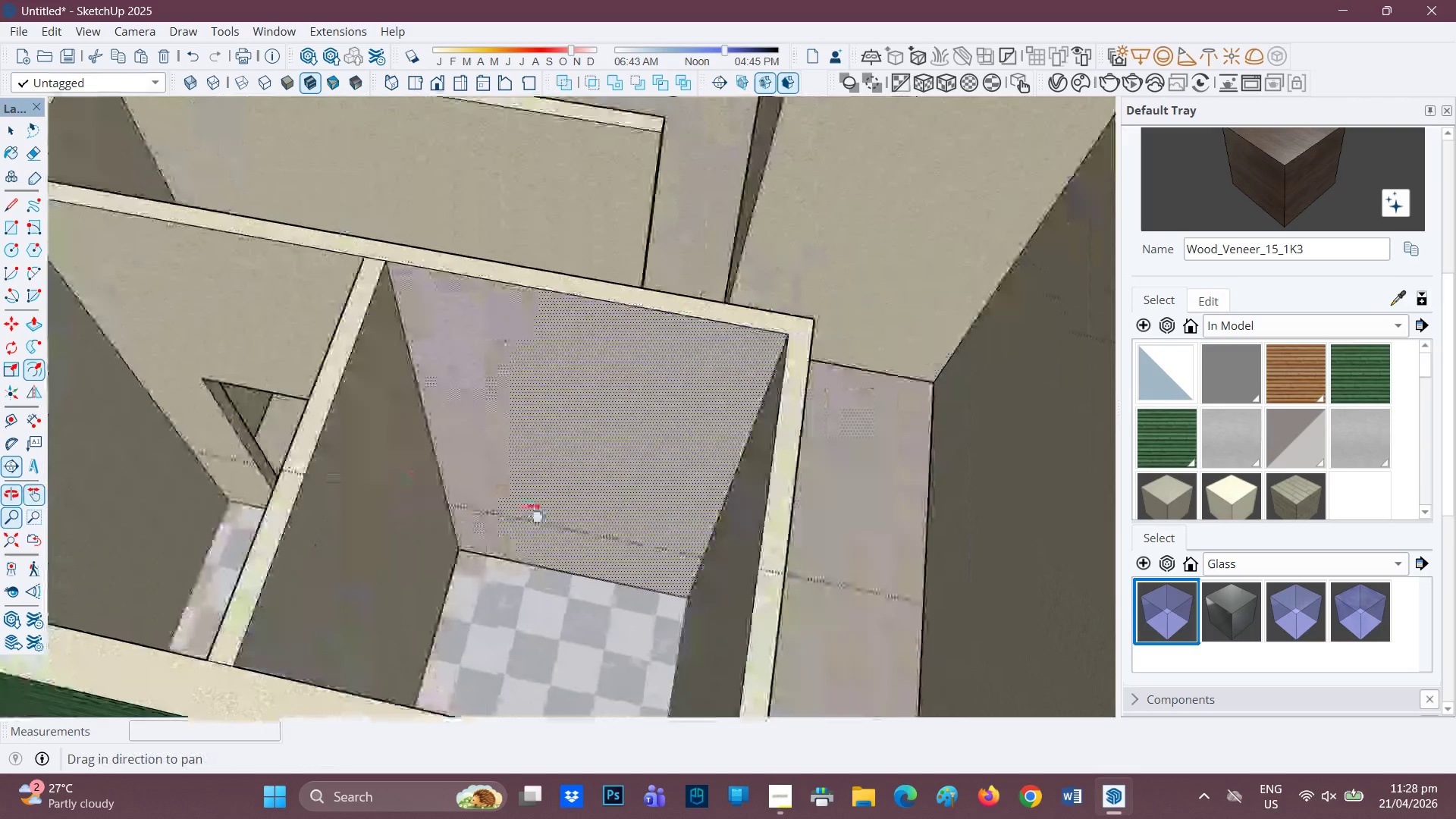 
scroll: coordinate [557, 519], scroll_direction: down, amount: 1.0
 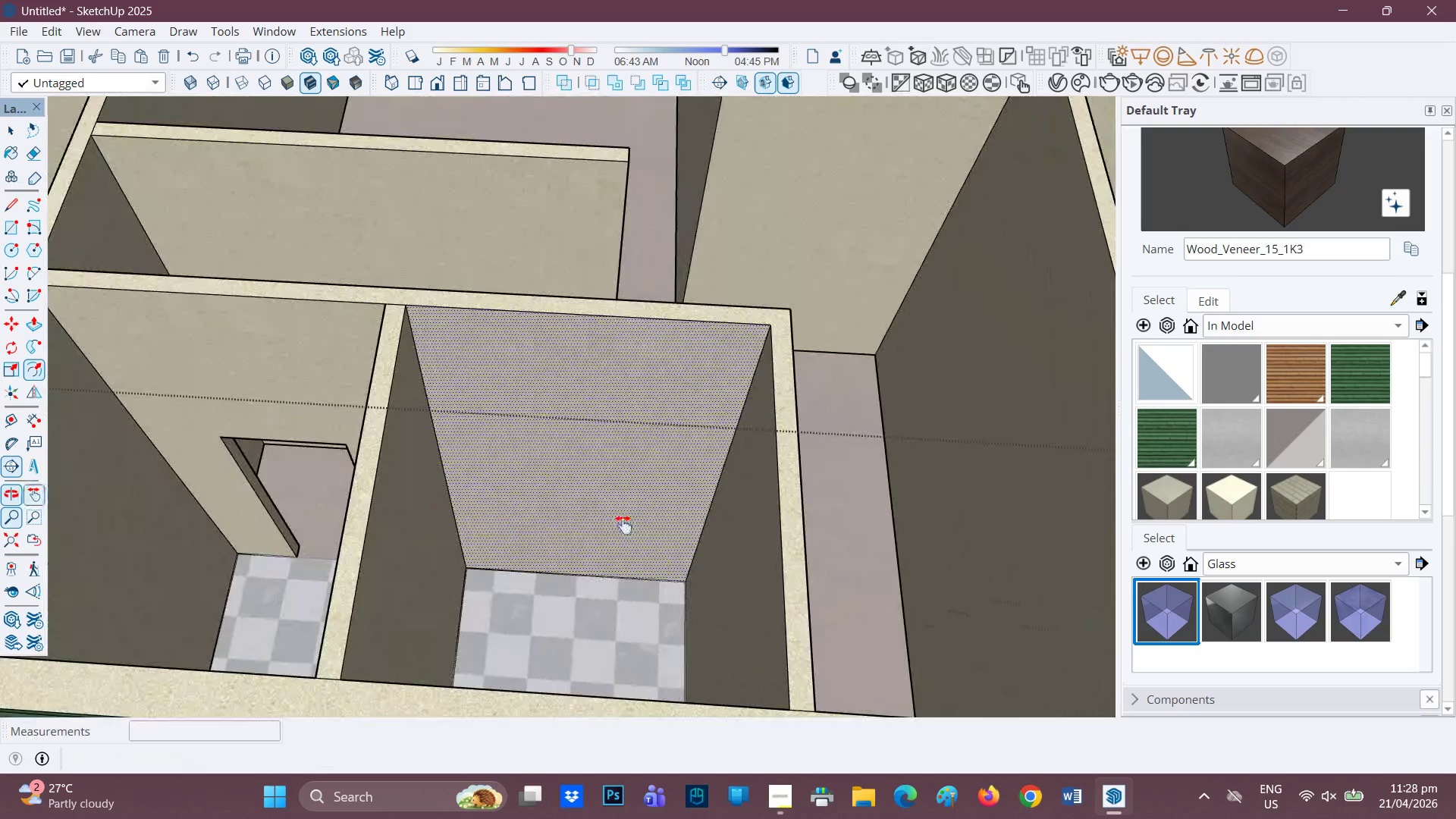 
scroll: coordinate [595, 519], scroll_direction: none, amount: 0.0
 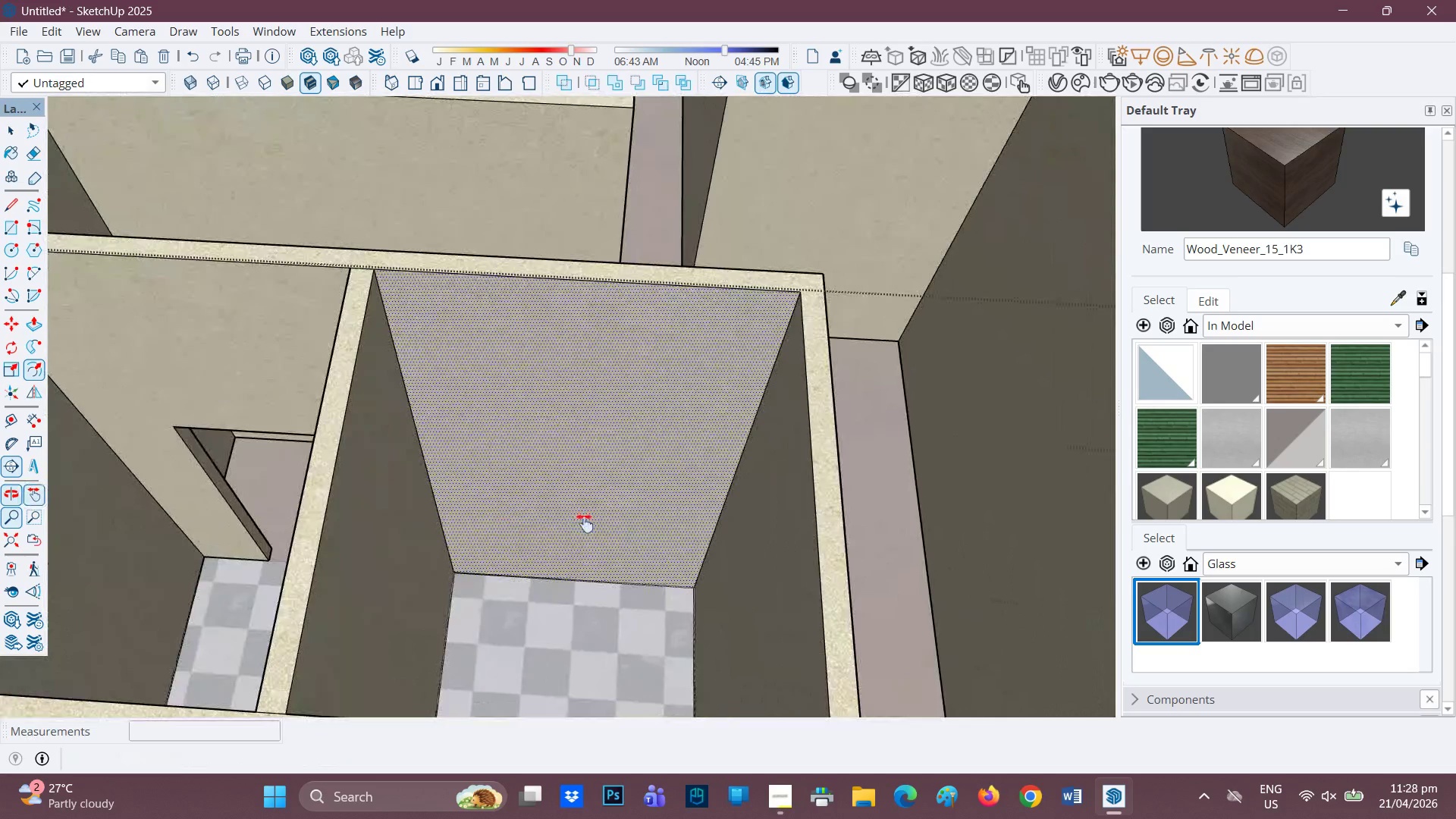 
key(L)
 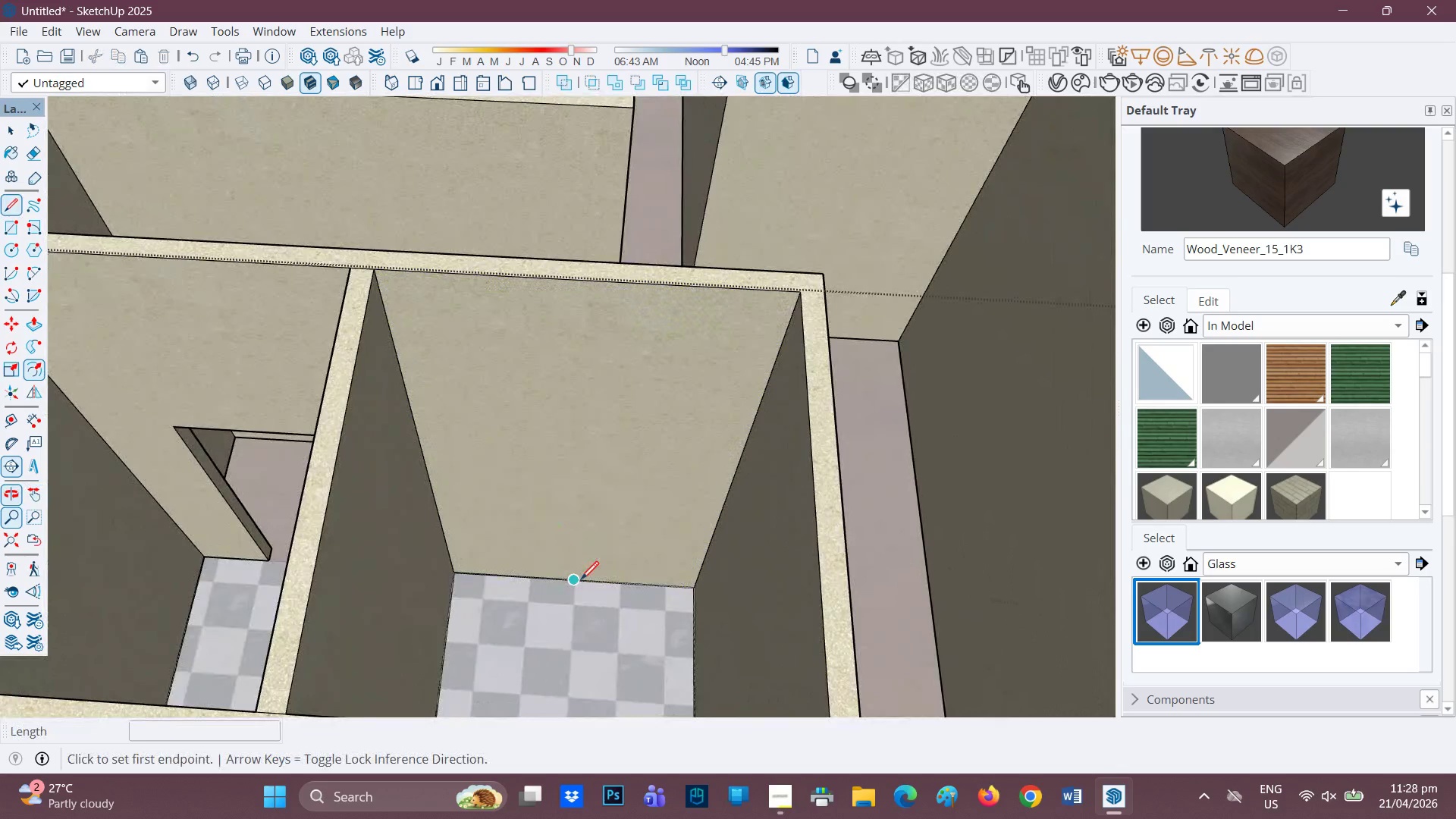 
left_click_drag(start_coordinate=[581, 580], to_coordinate=[583, 574])
 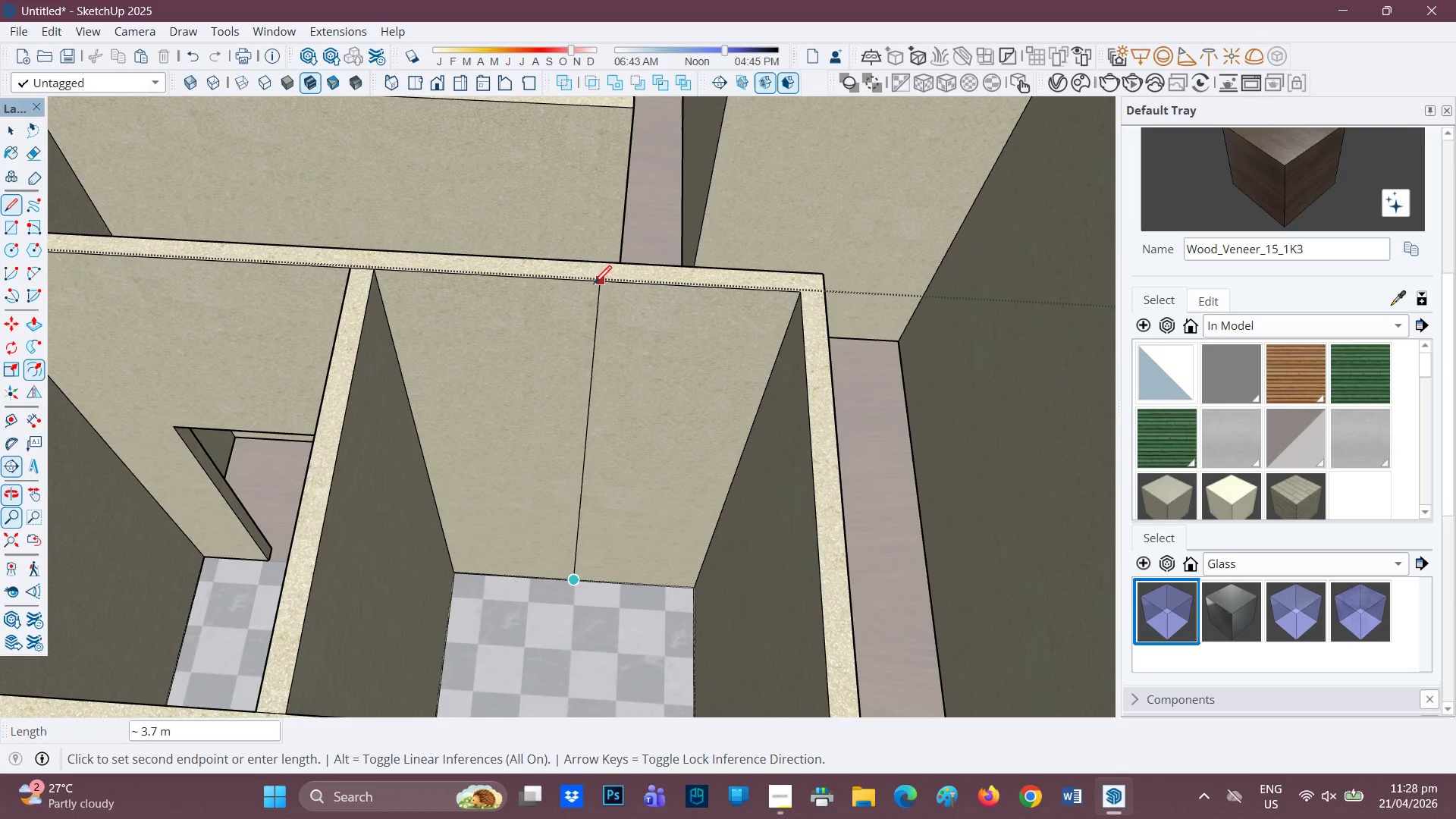 
left_click([590, 284])
 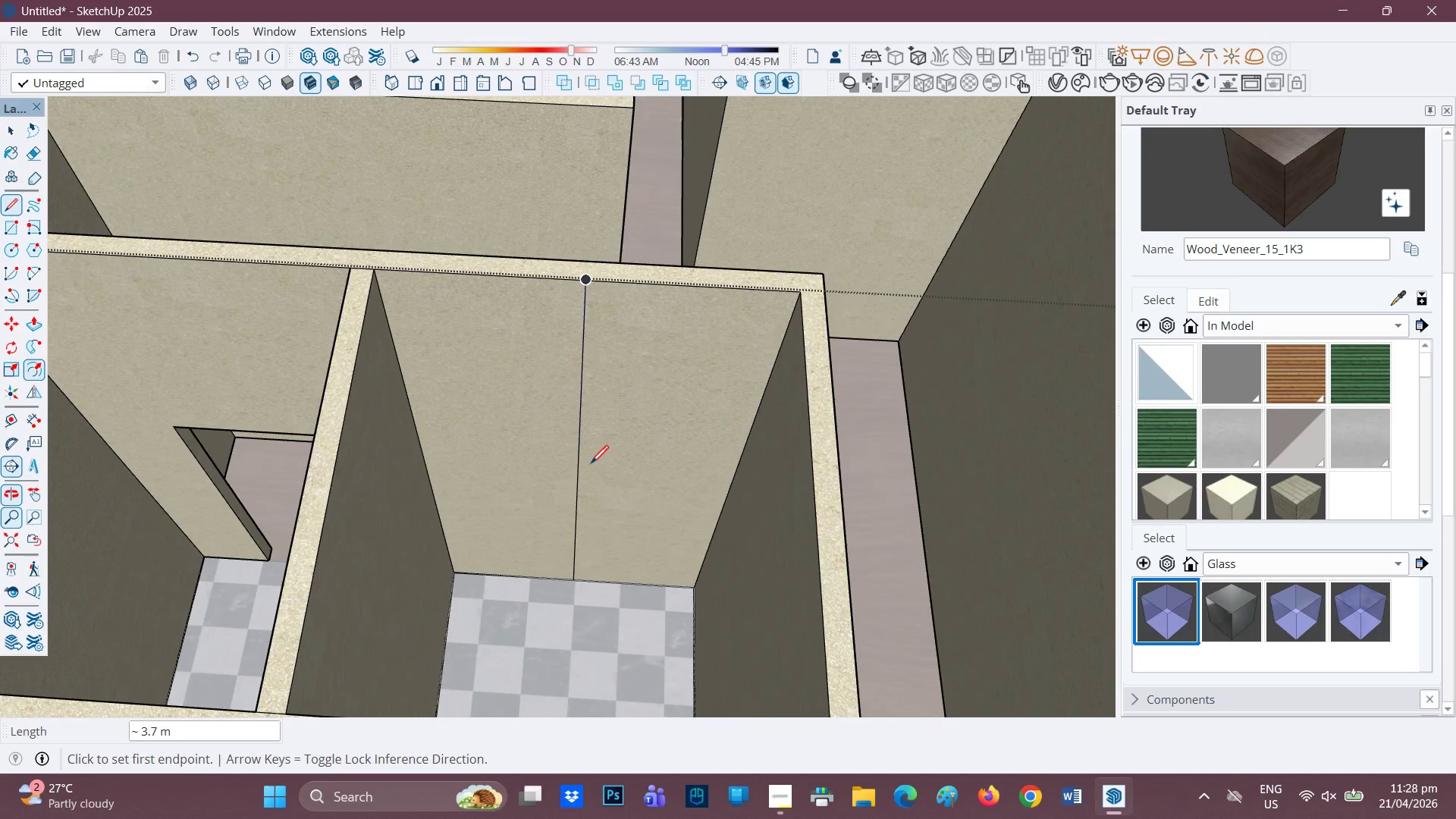 
scroll: coordinate [591, 465], scroll_direction: up, amount: 1.0
 